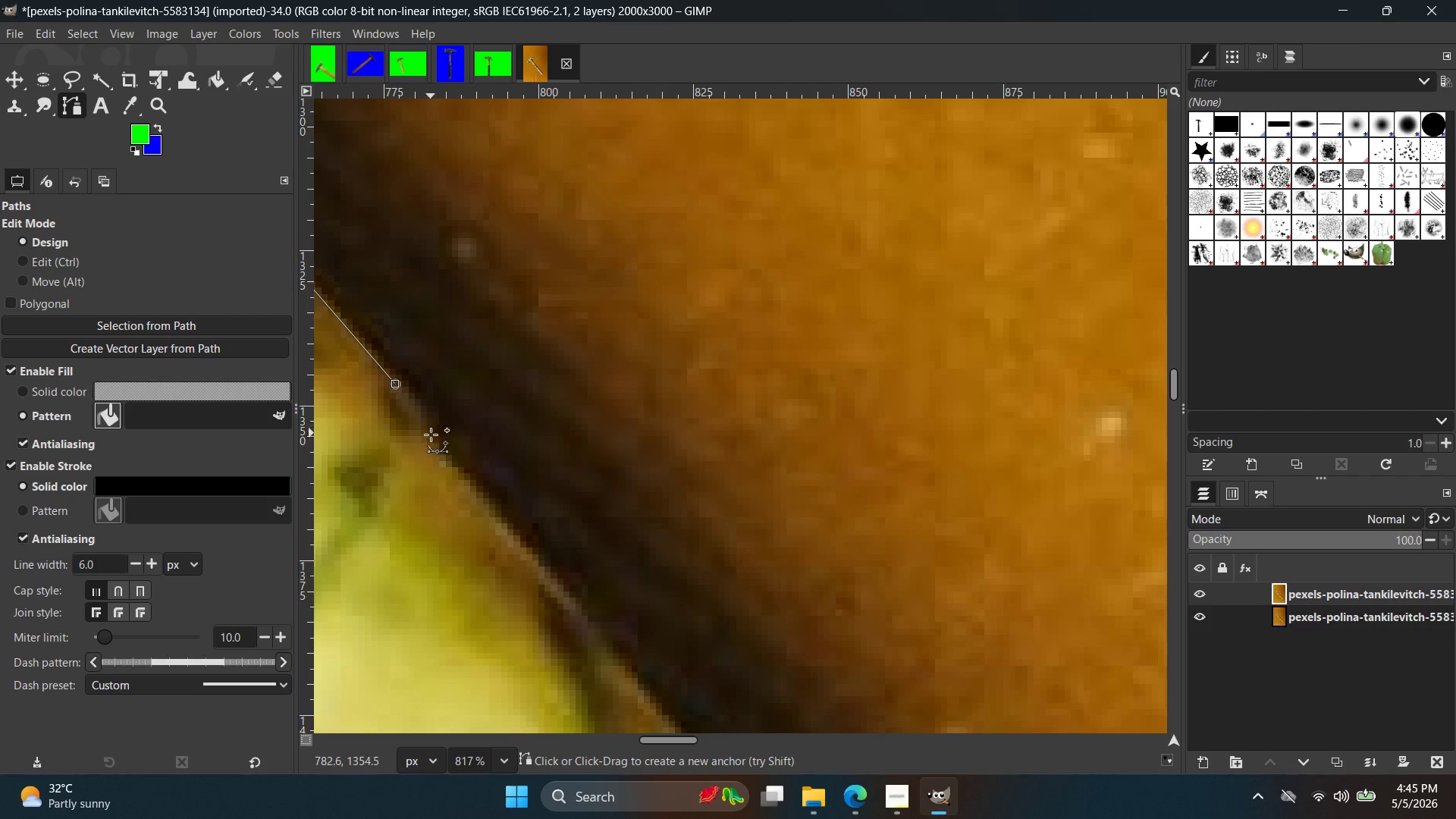 
left_click_drag(start_coordinate=[429, 435], to_coordinate=[422, 455])
 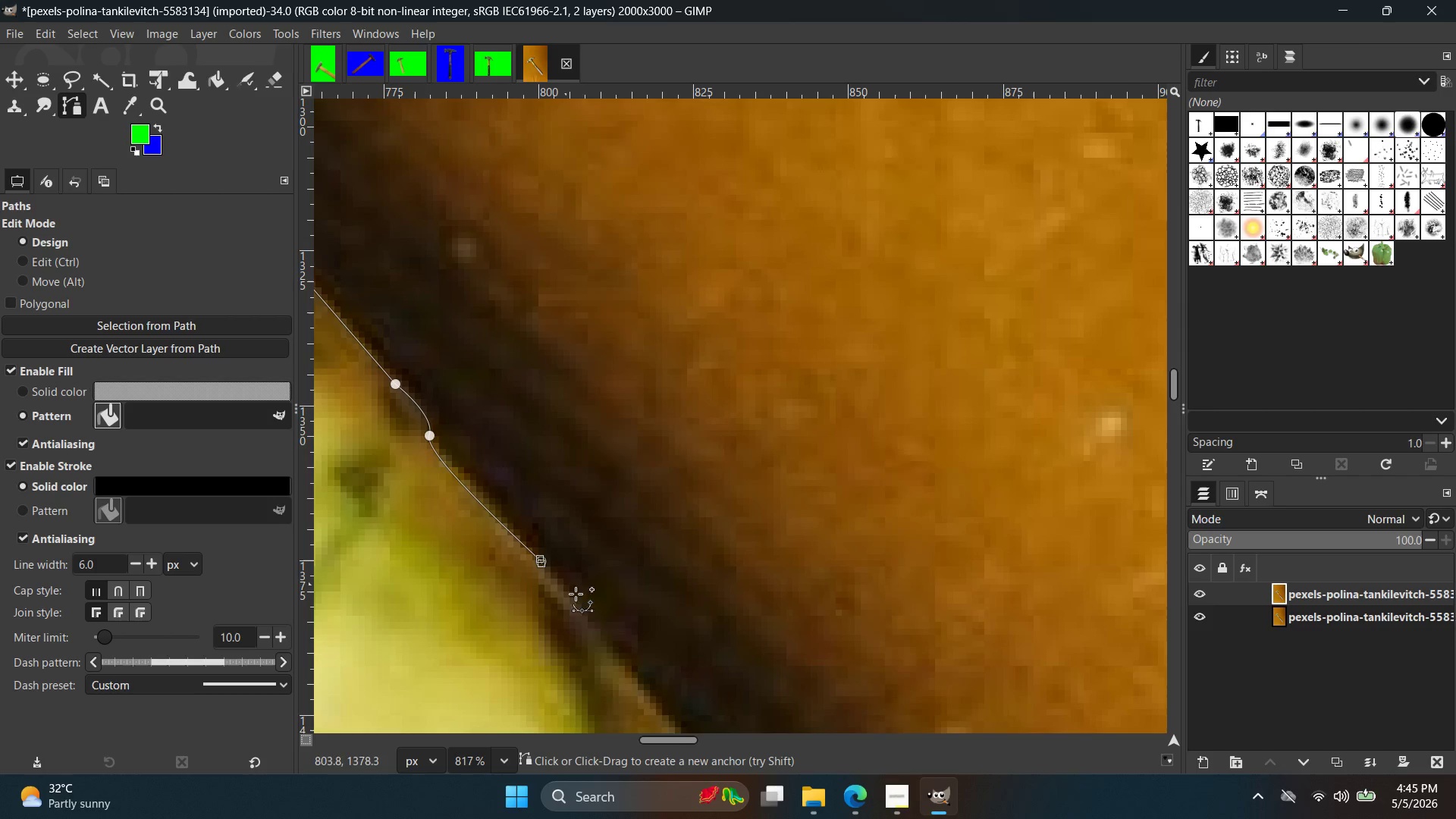 
key(Control+ControlLeft)
 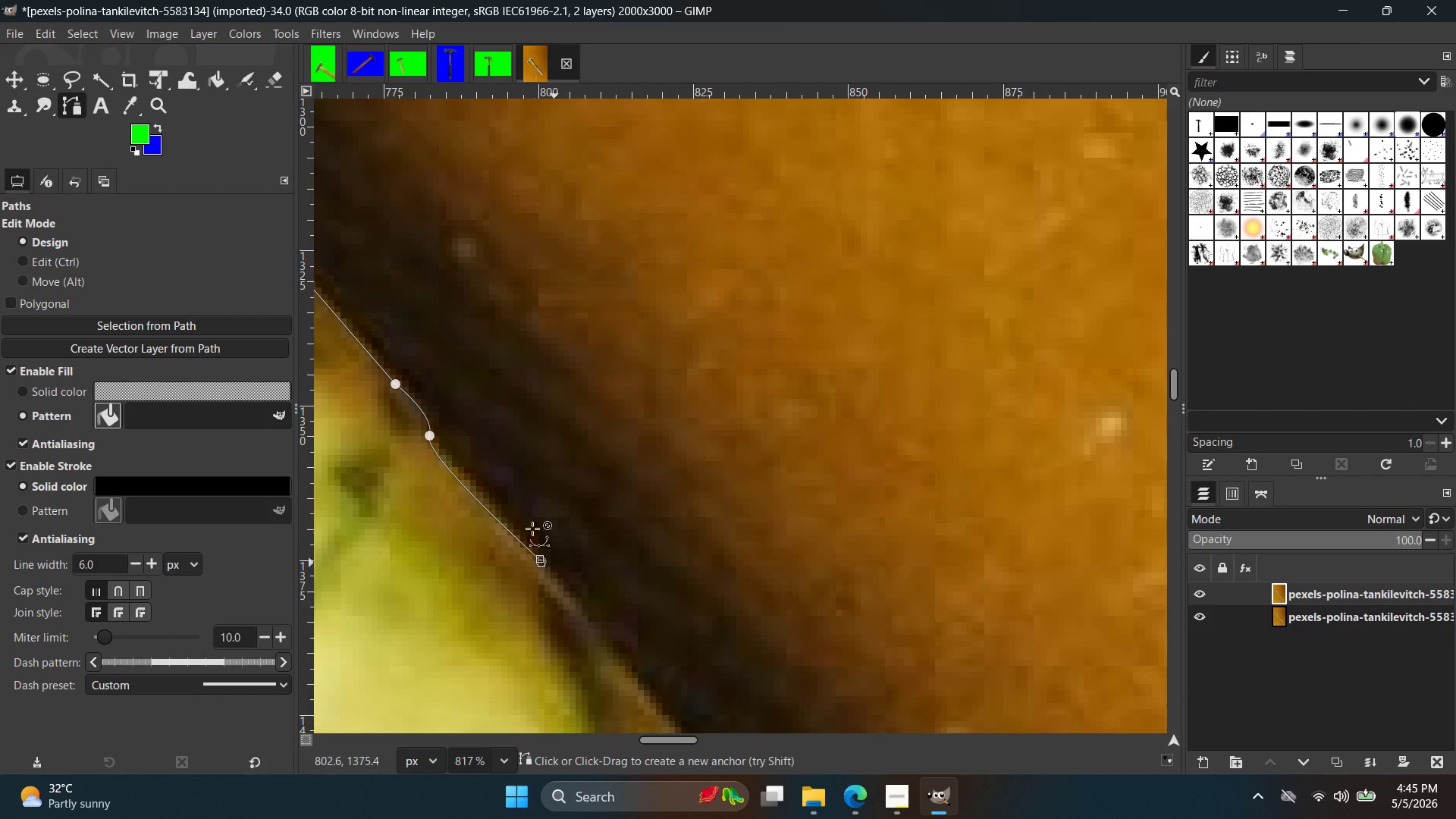 
key(Control+Z)
 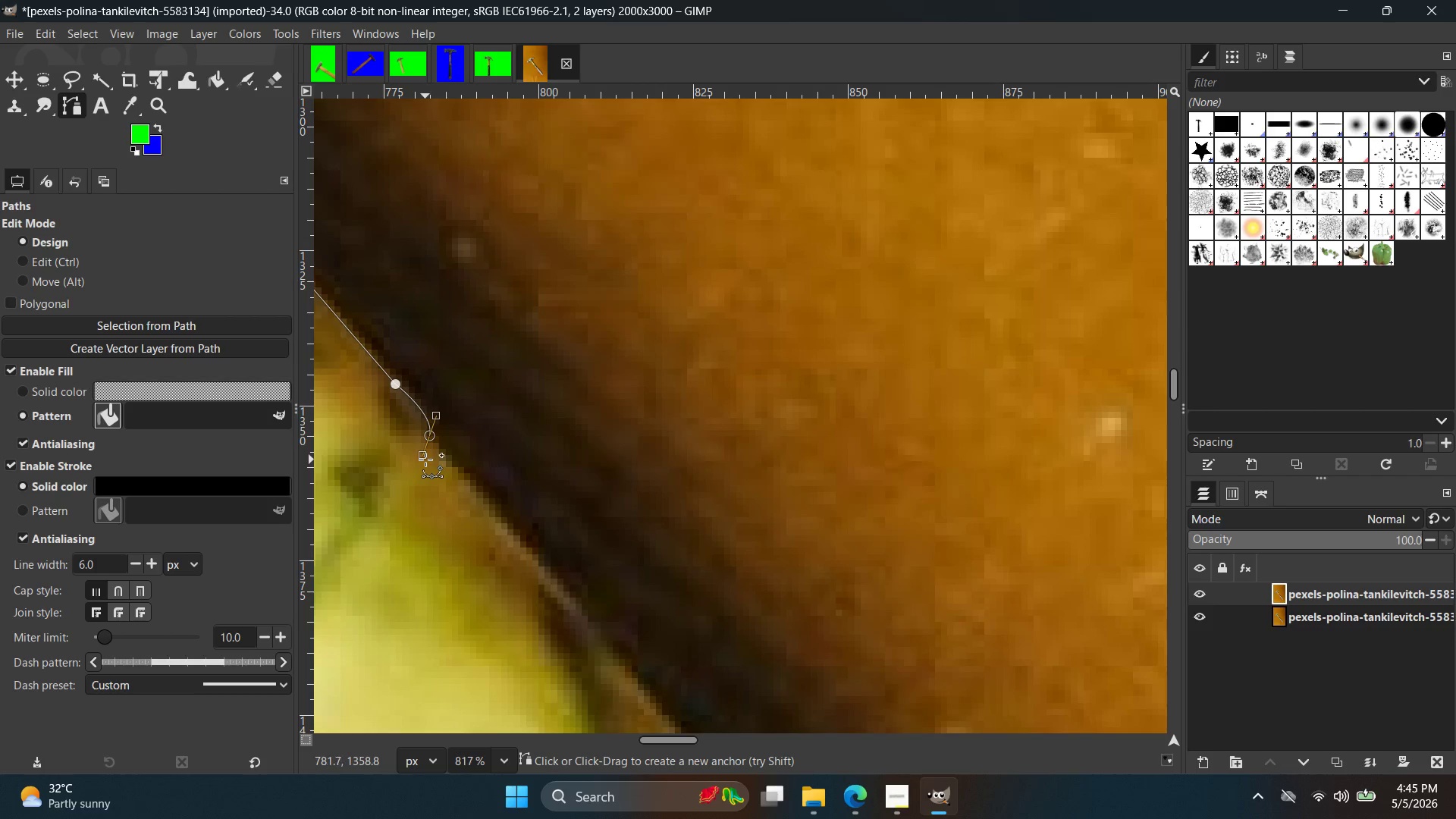 
left_click_drag(start_coordinate=[423, 460], to_coordinate=[514, 526])
 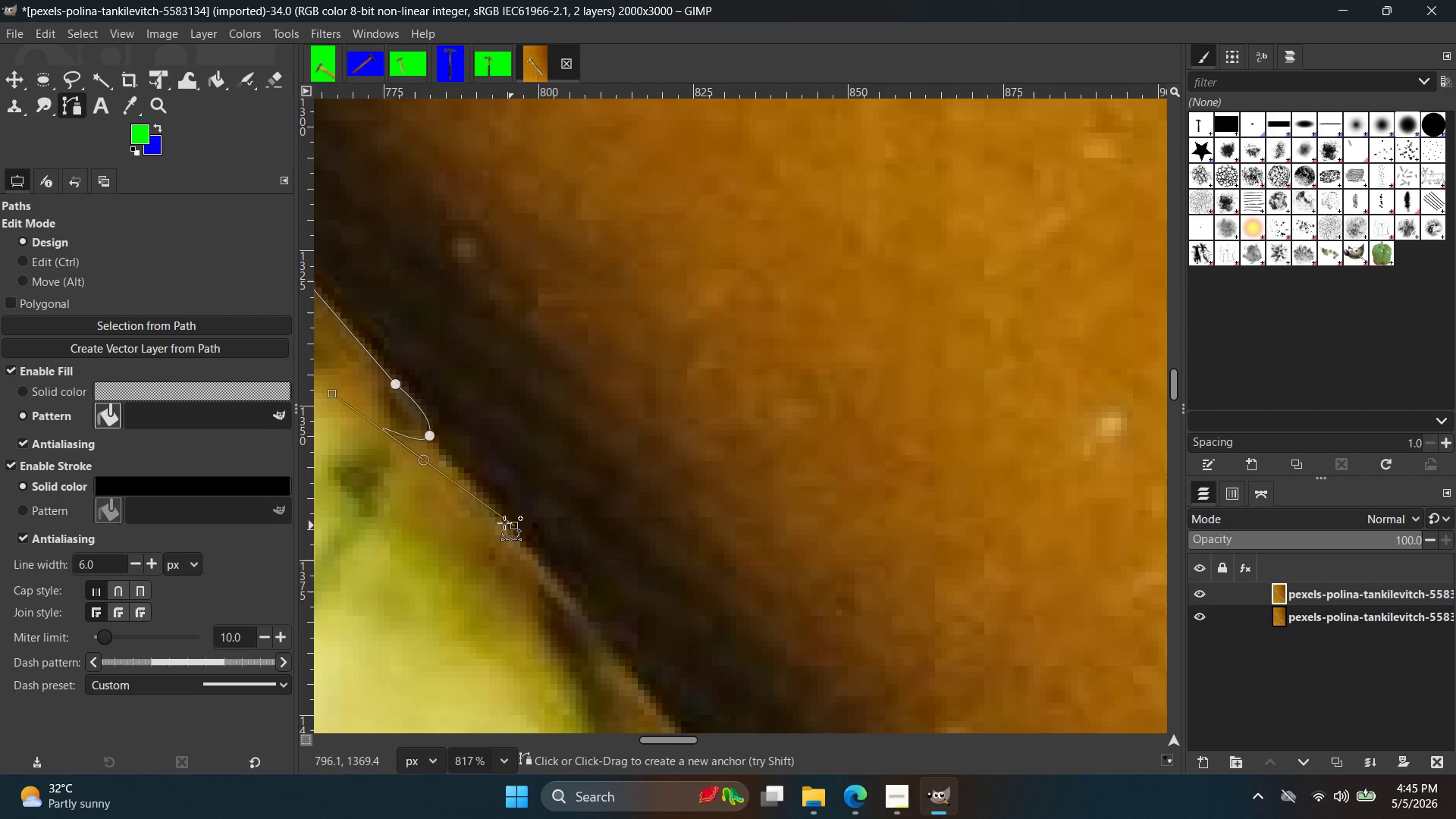 
key(Control+ControlLeft)
 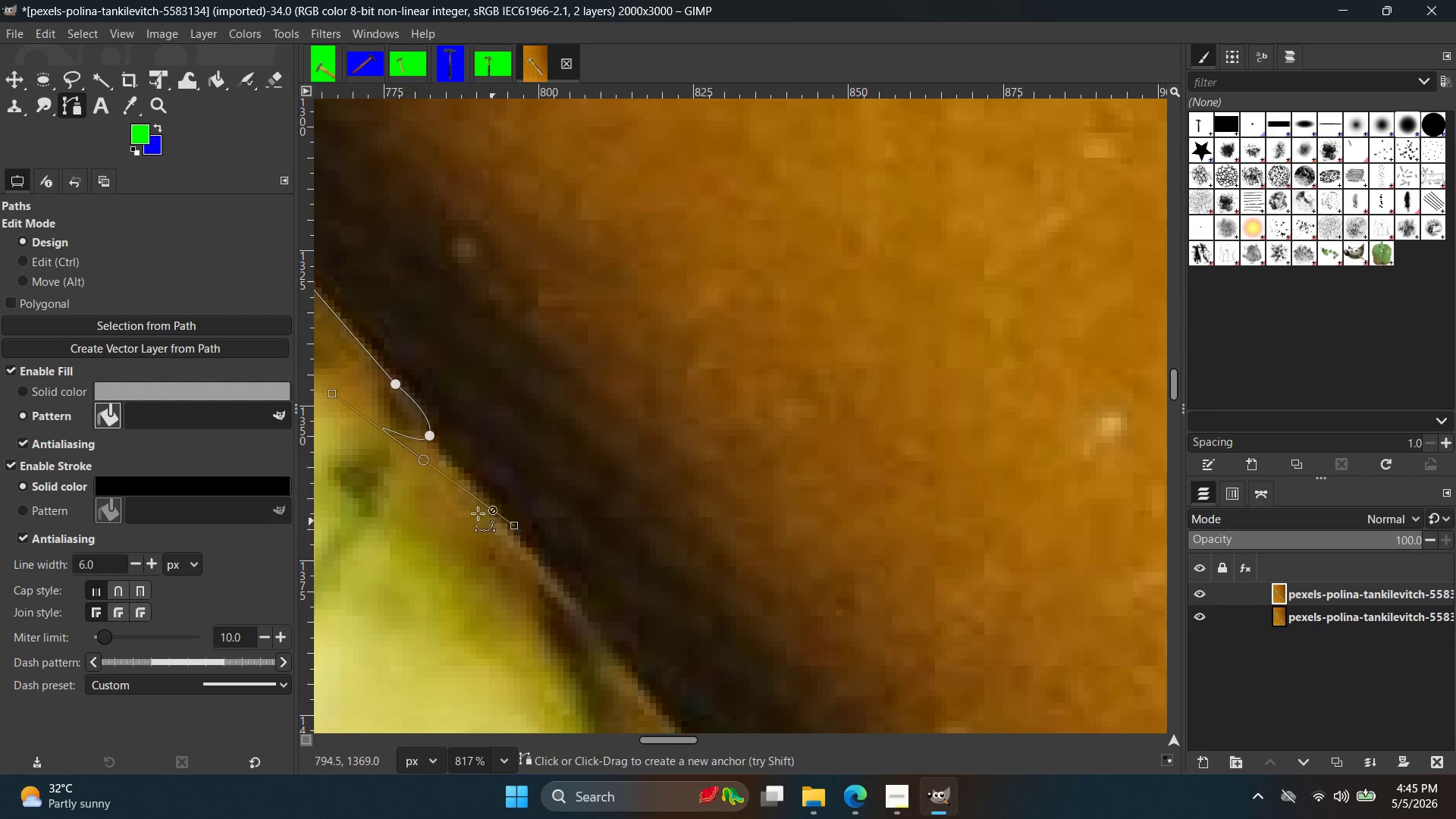 
key(Control+Z)
 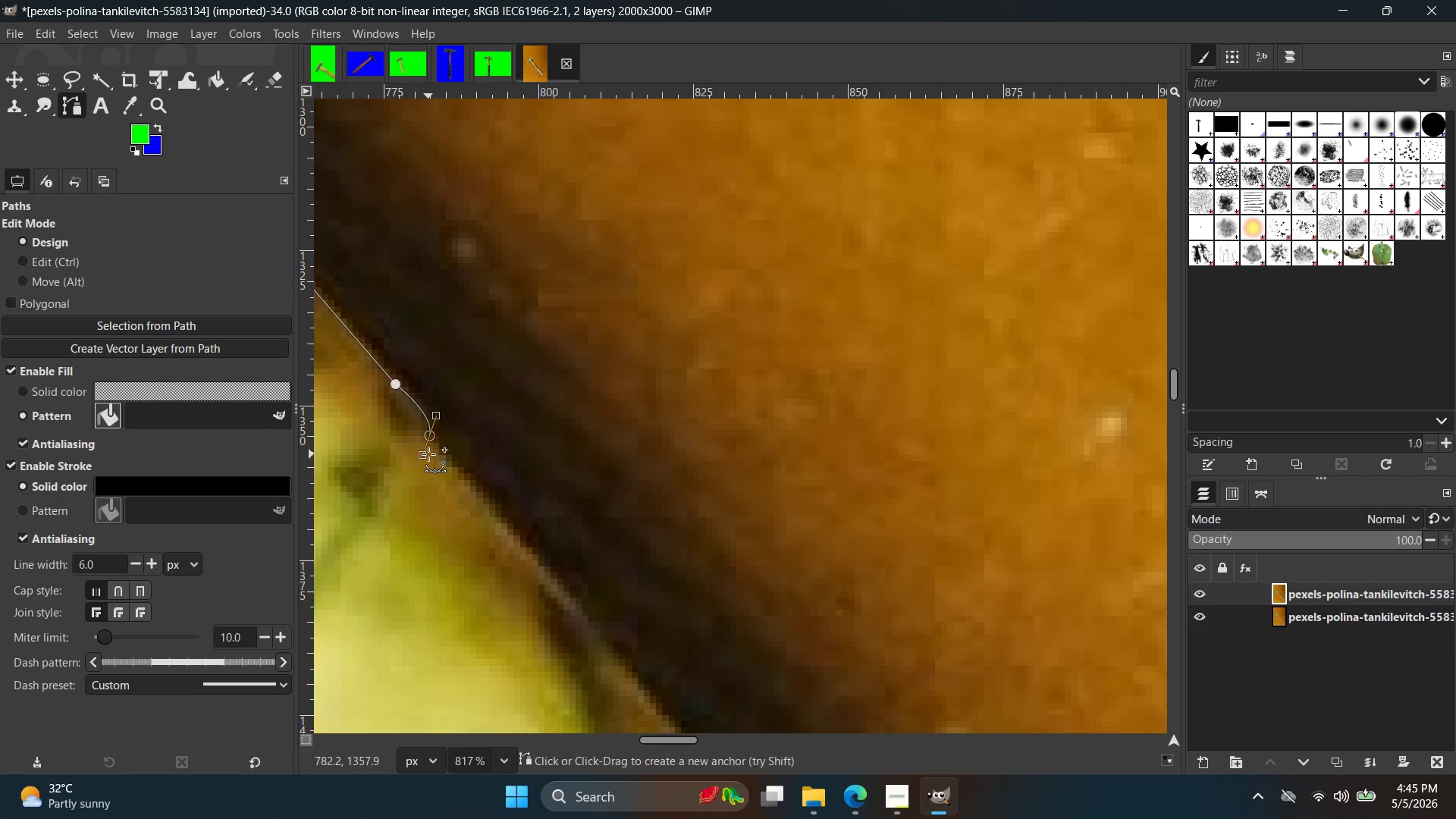 
left_click_drag(start_coordinate=[419, 454], to_coordinate=[525, 548])
 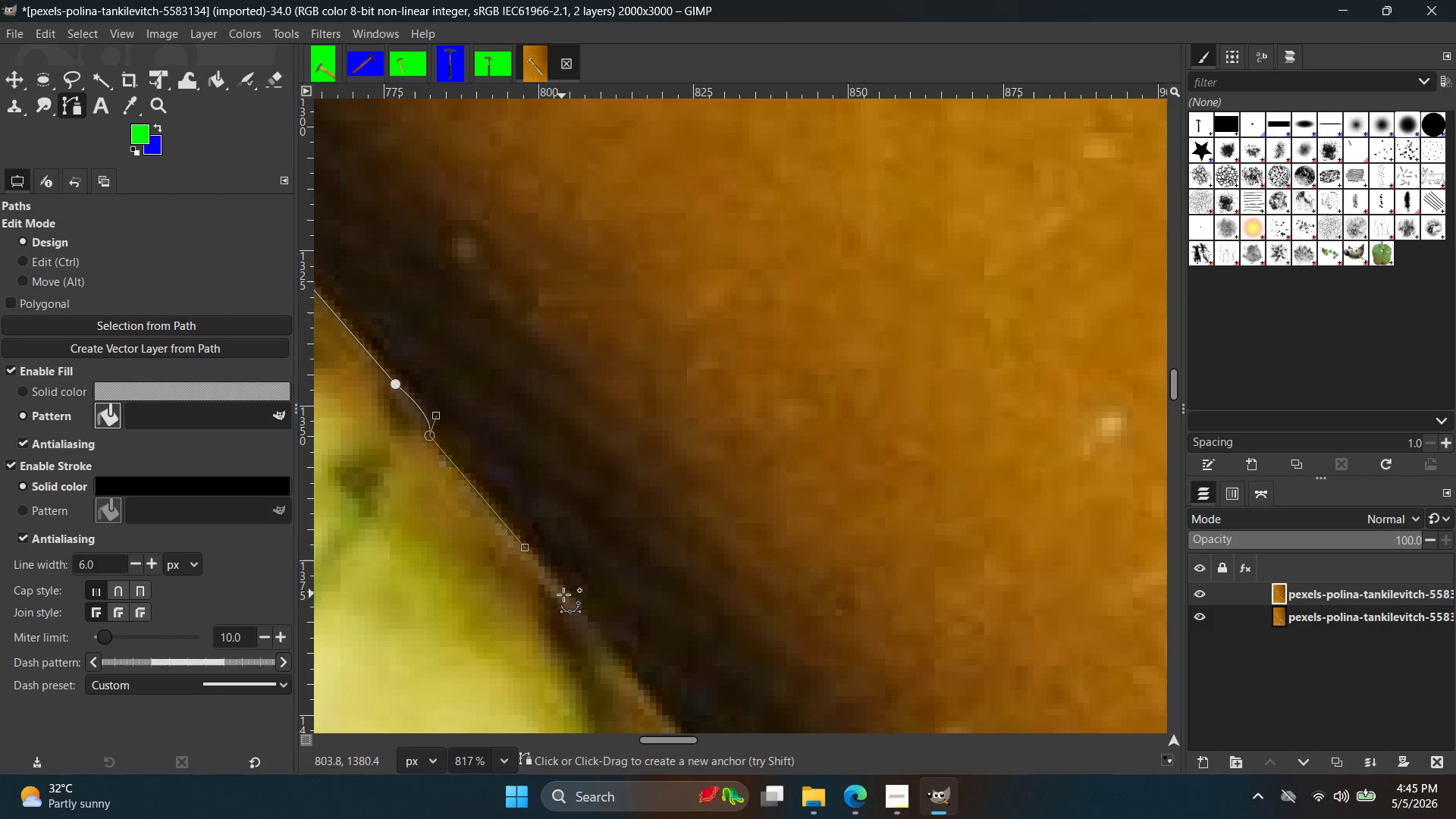 
left_click([567, 595])
 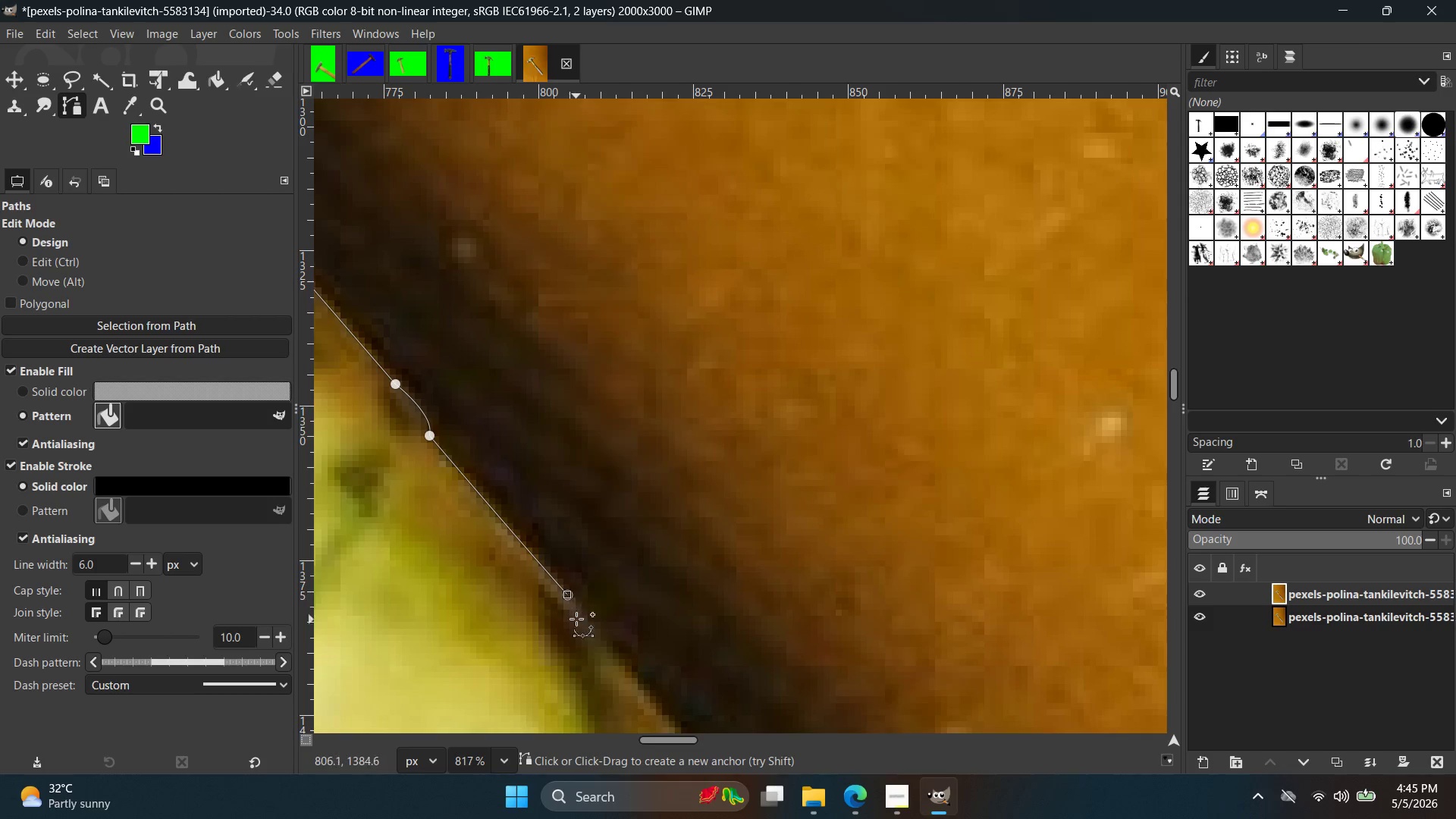 
hold_key(key=Space, duration=0.36)
 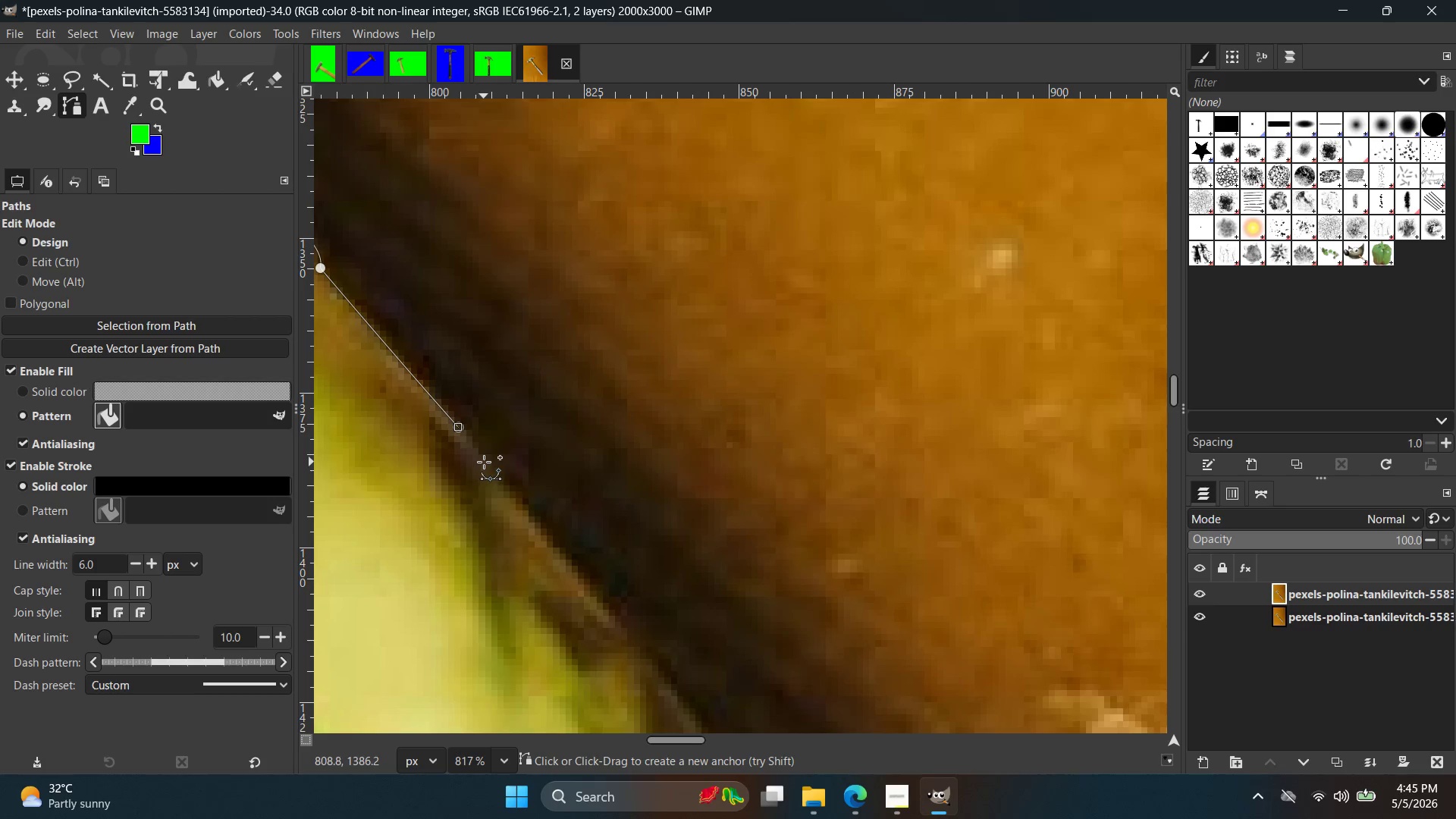 
left_click([484, 462])
 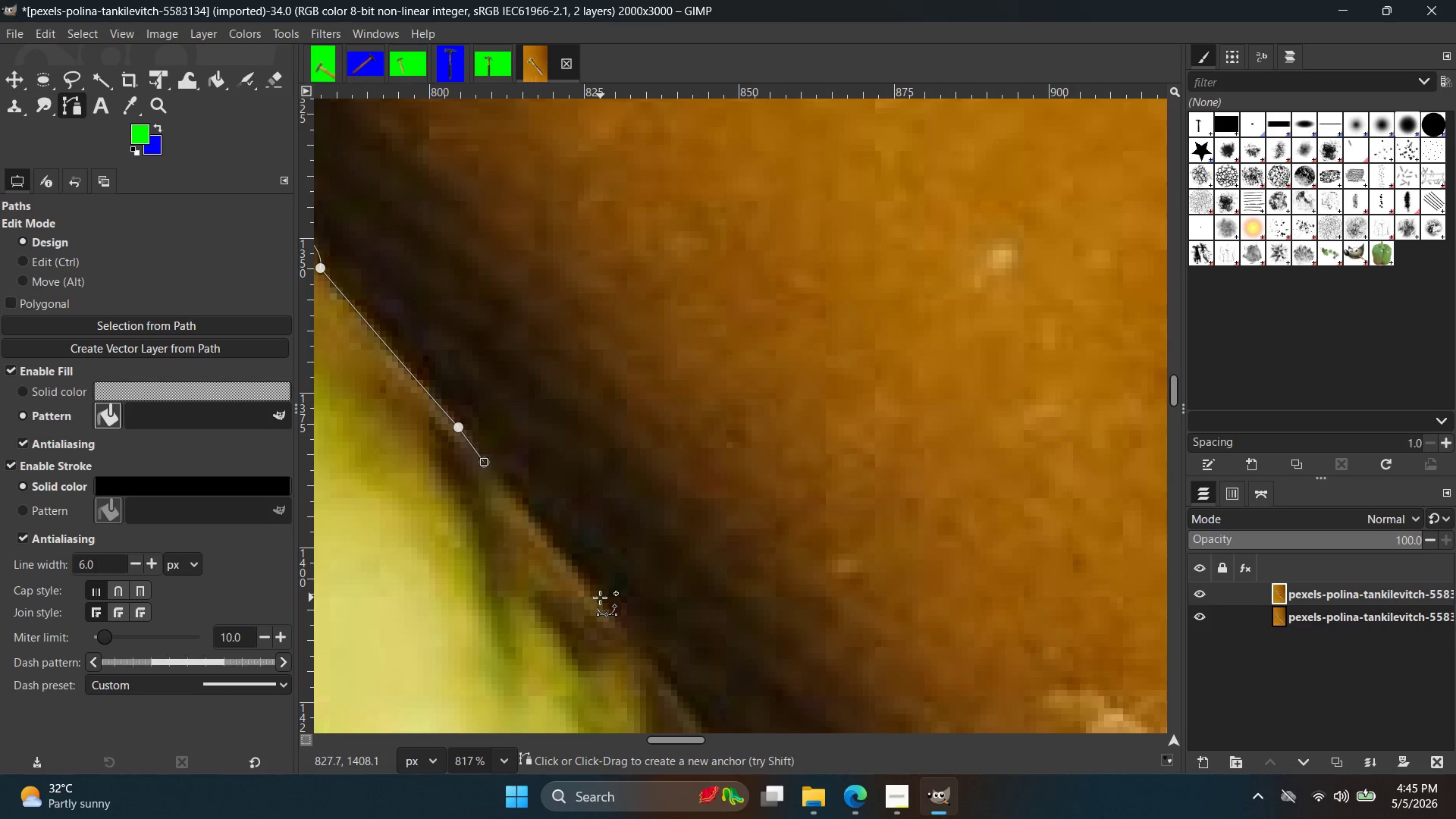 
key(Control+ControlLeft)
 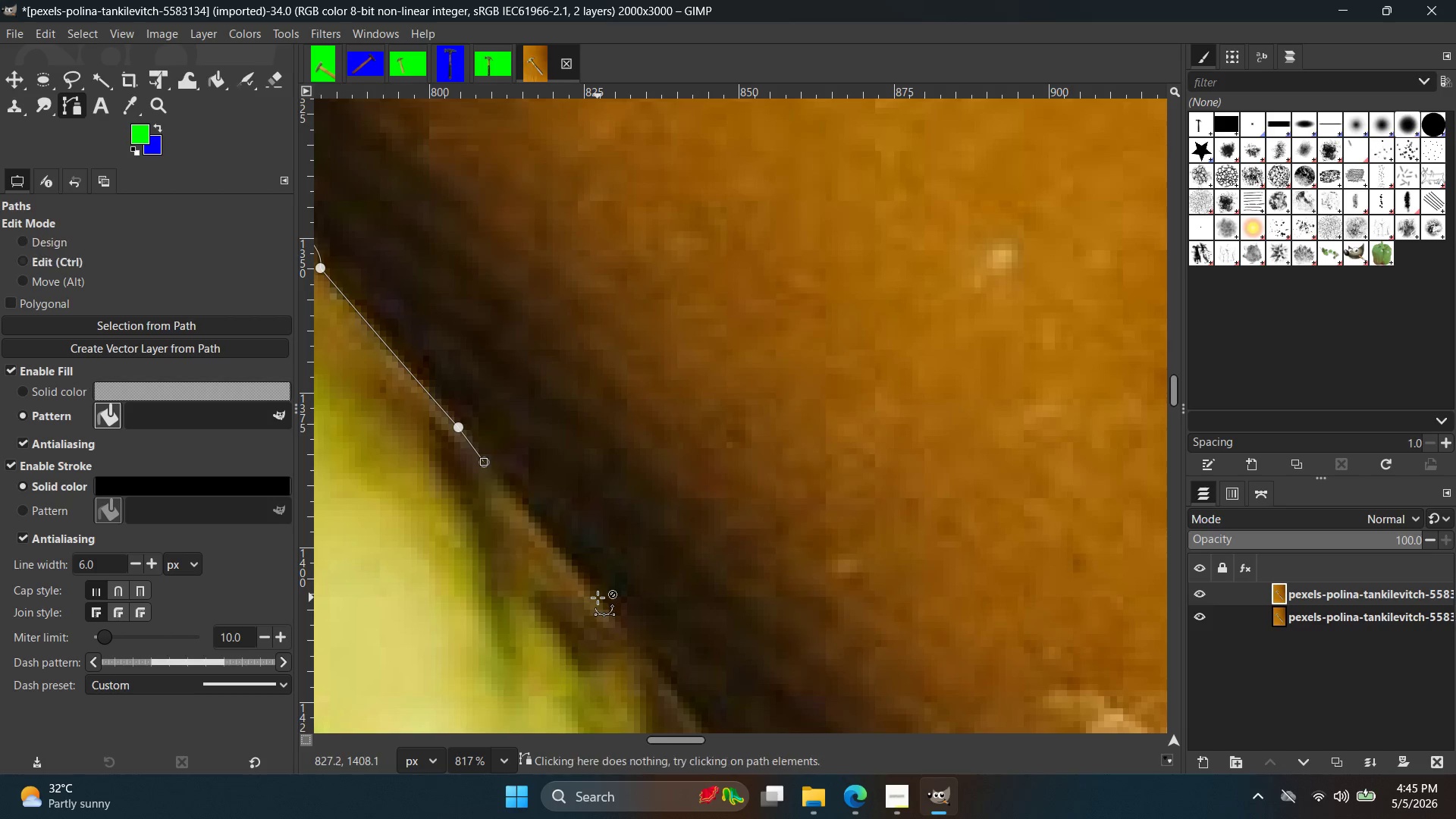 
key(Control+Z)
 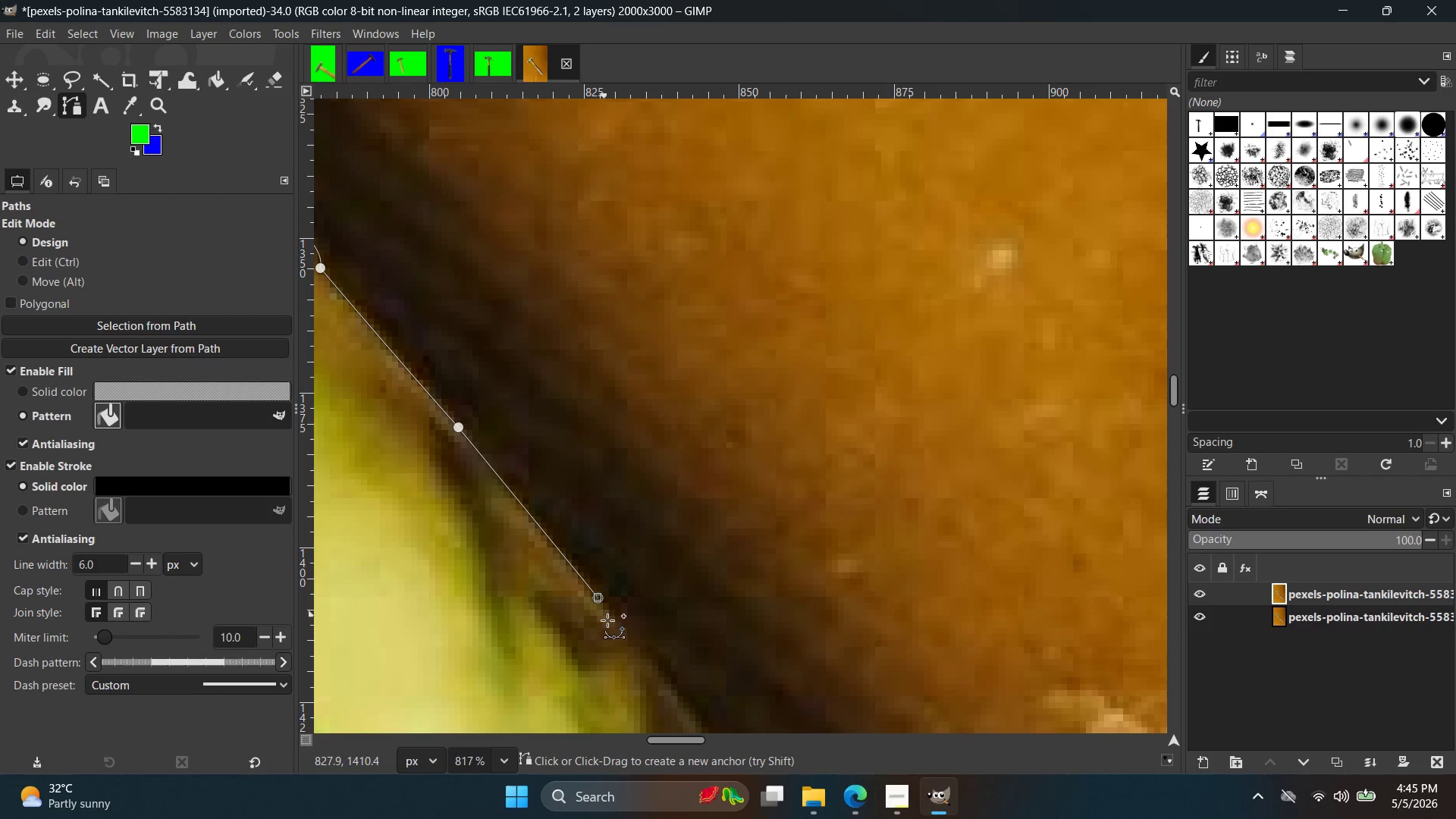 
hold_key(key=Space, duration=0.38)
 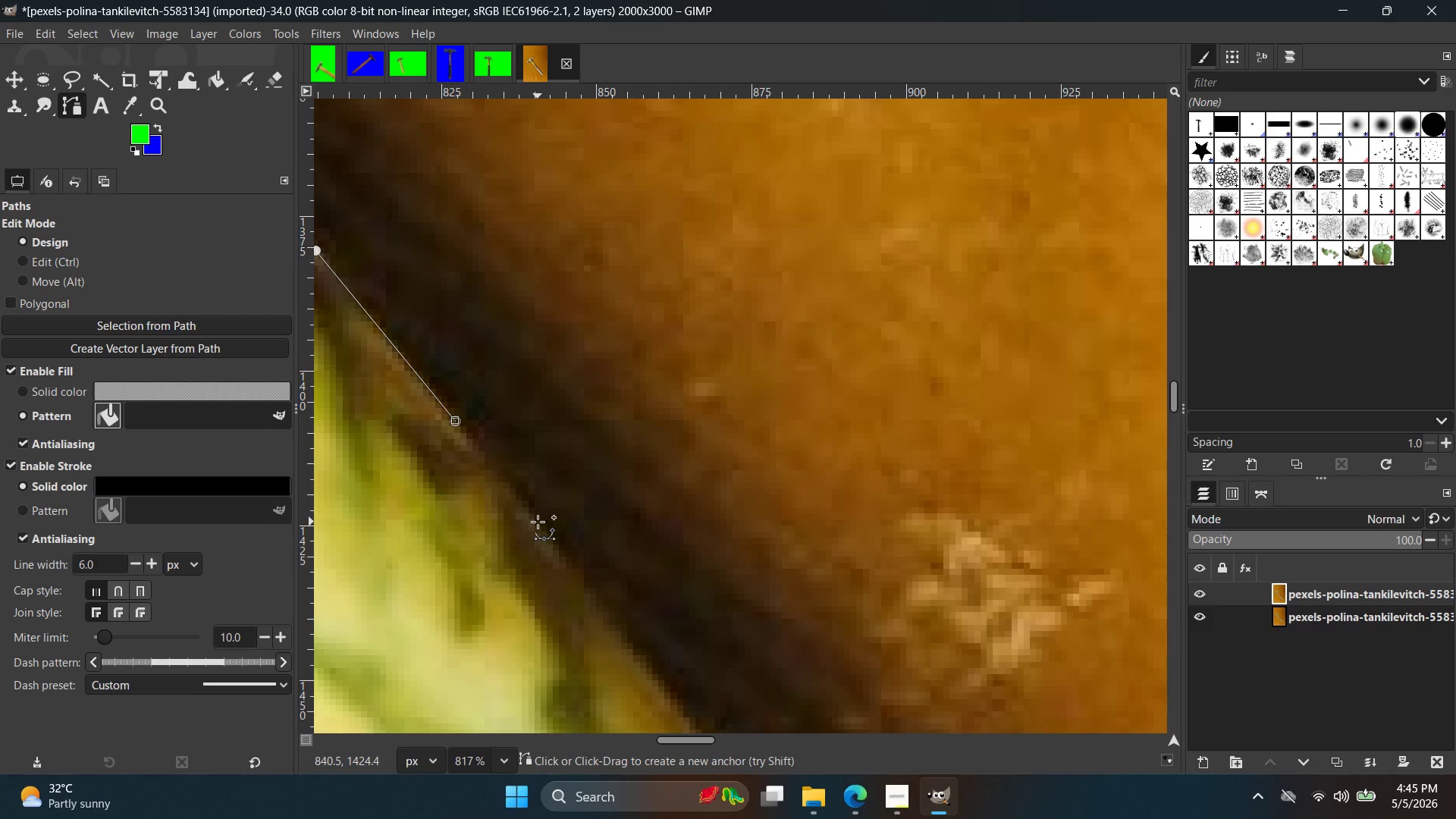 
left_click([540, 532])
 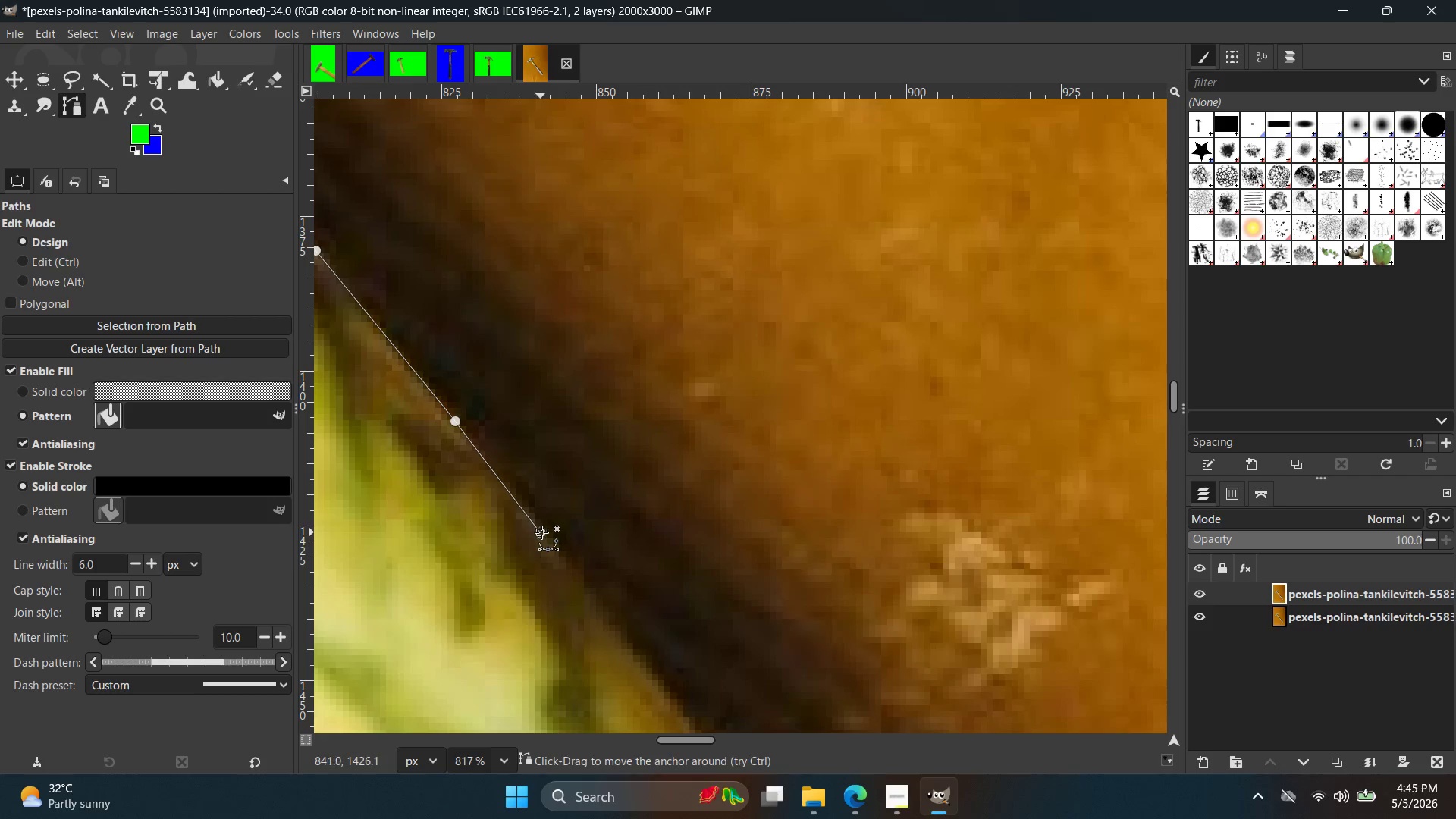 
key(Control+Z)
 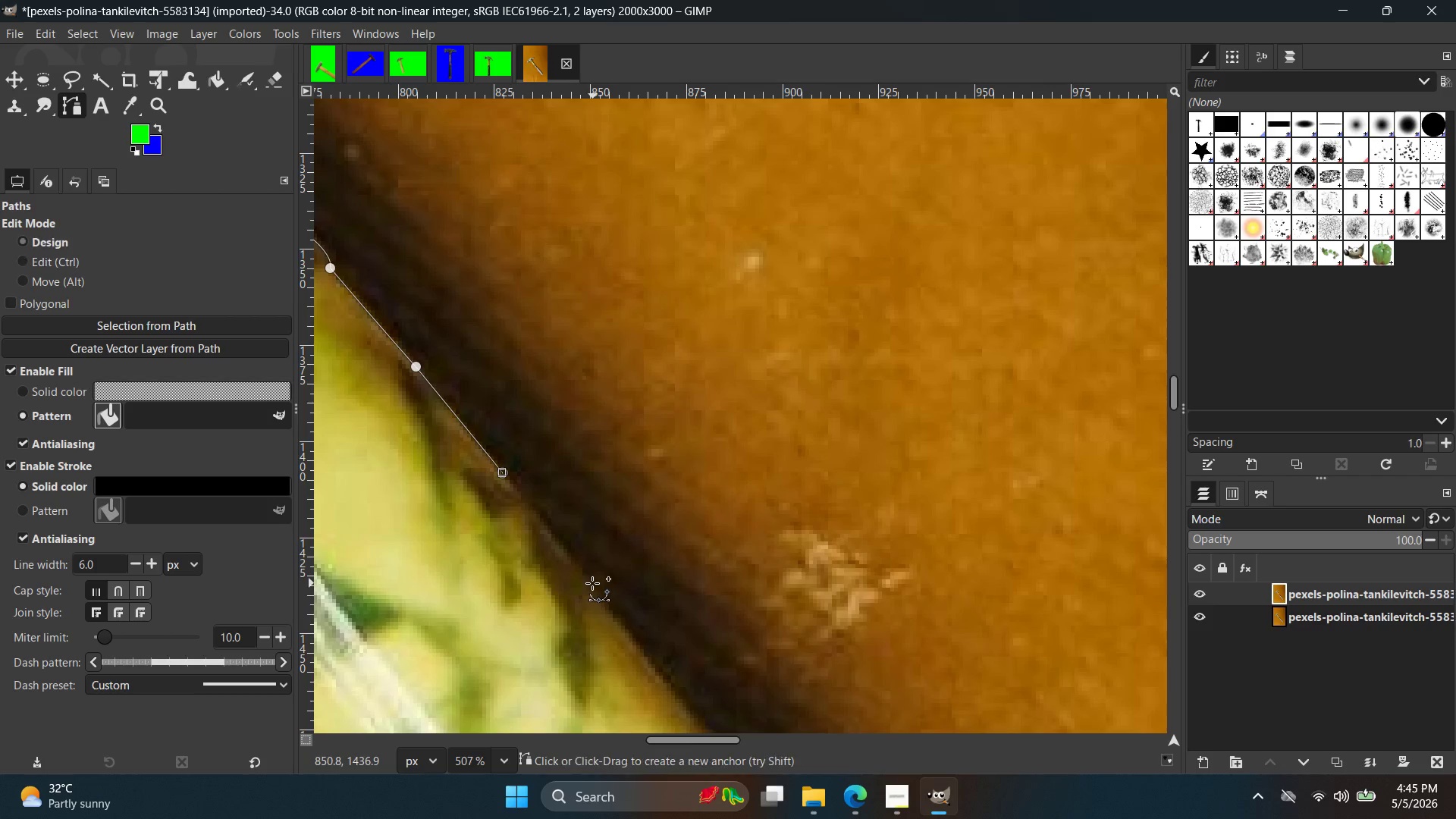 
scroll: coordinate [584, 559], scroll_direction: down, amount: 5.0
 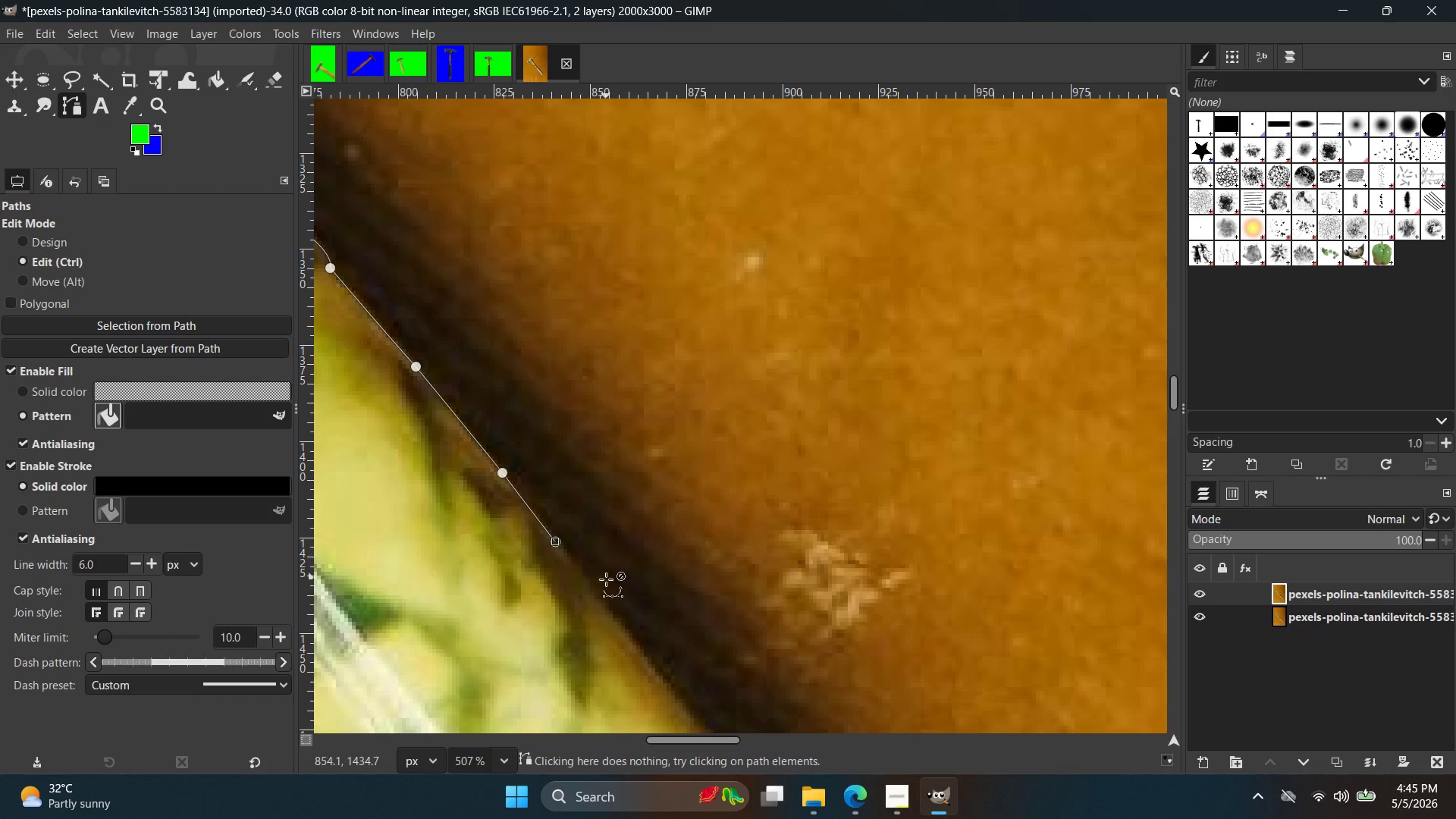 
left_click([590, 583])
 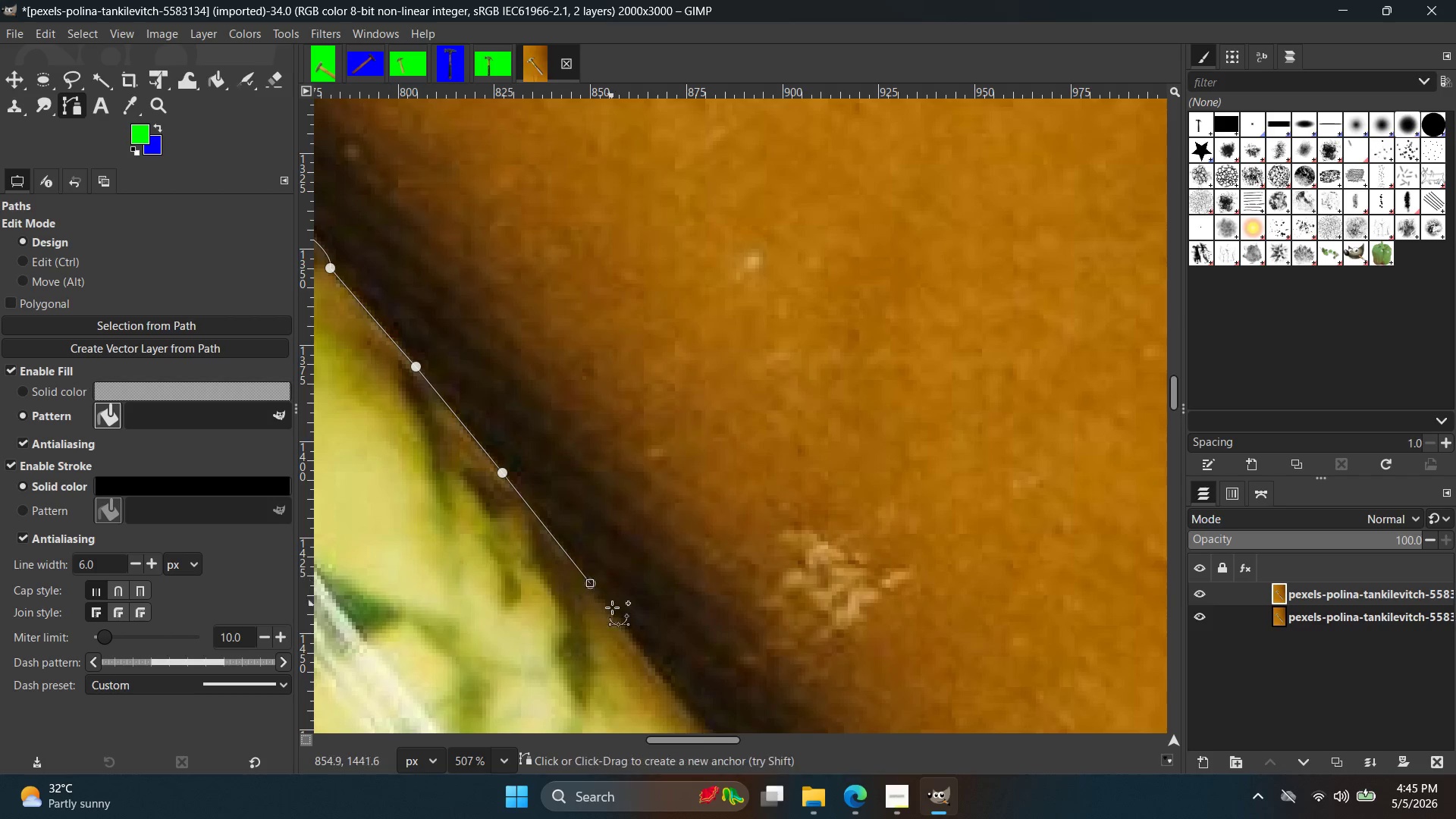 
key(Space)
 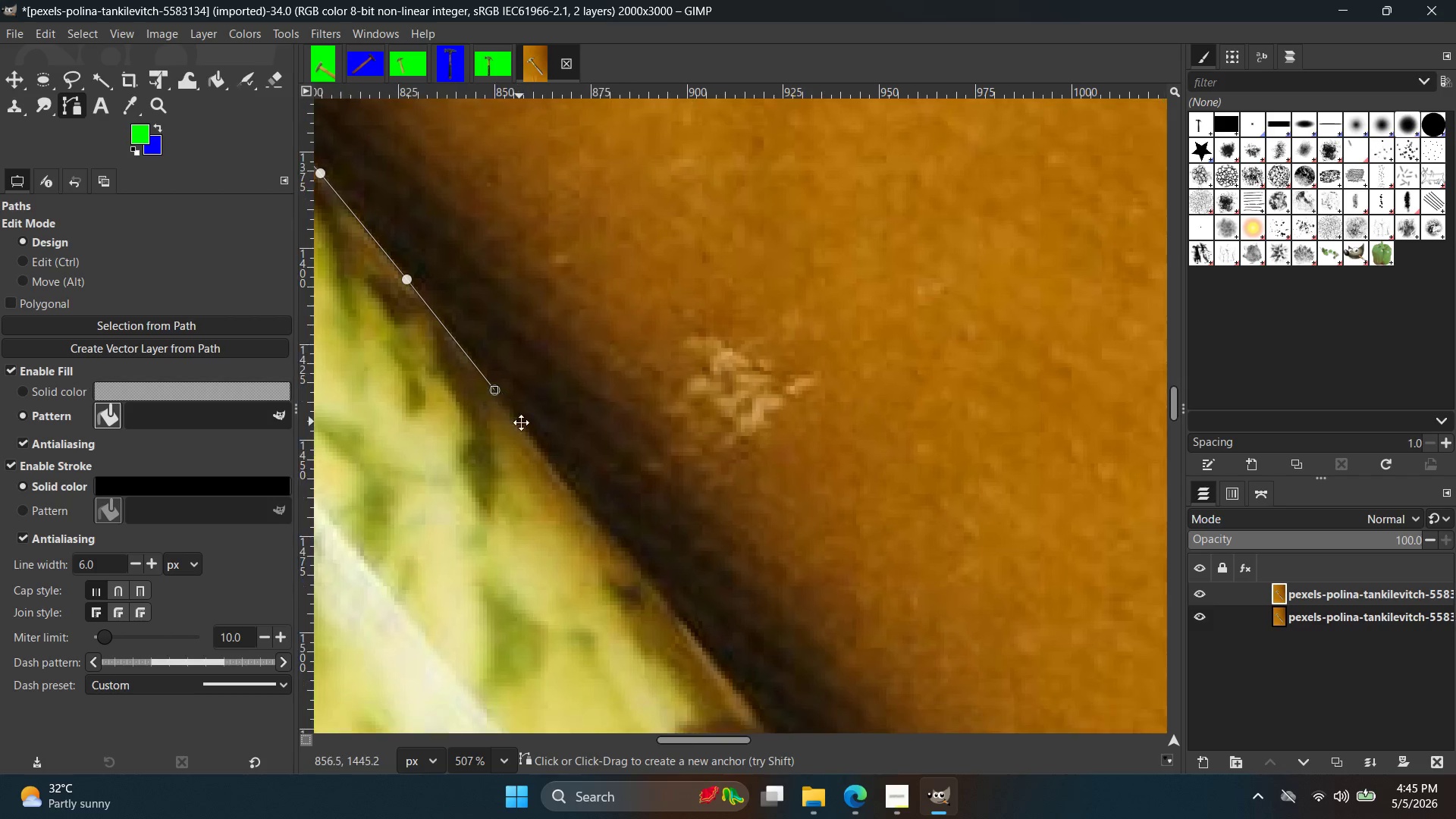 
hold_key(key=ControlLeft, duration=0.8)
left_click([554, 469])
 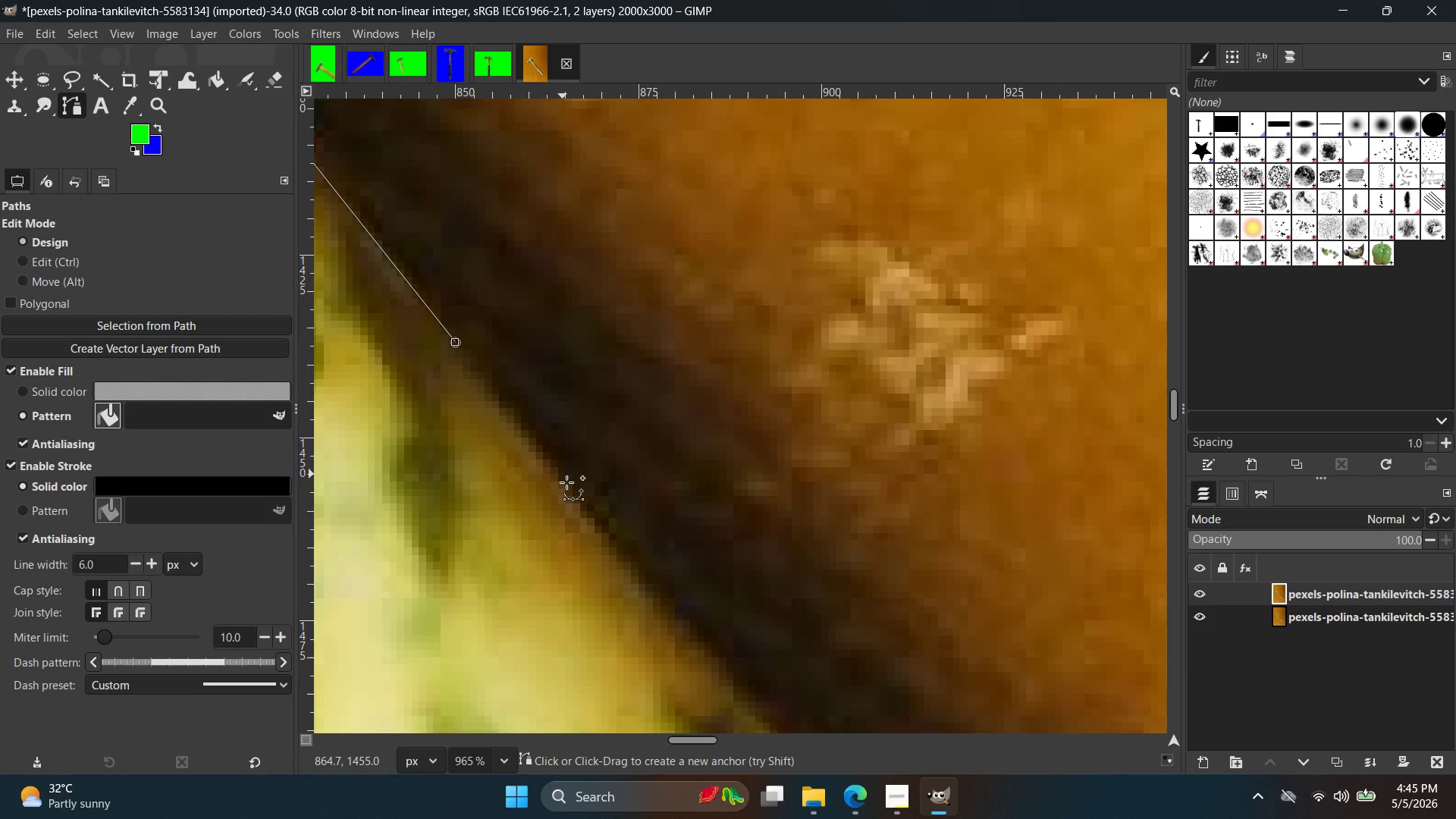 
scroll: coordinate [566, 466], scroll_direction: up, amount: 7.0
 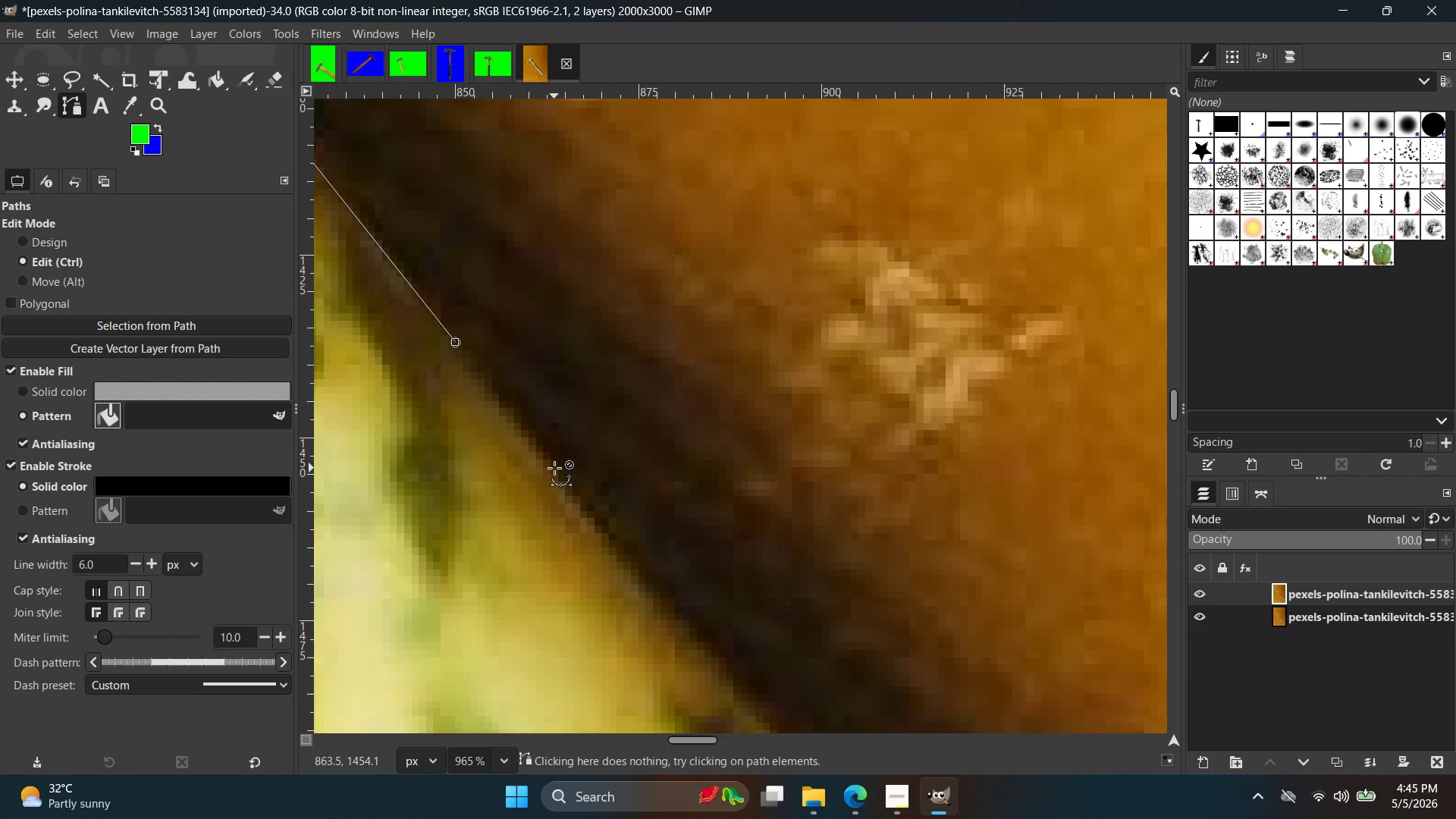 
double_click([563, 483])
 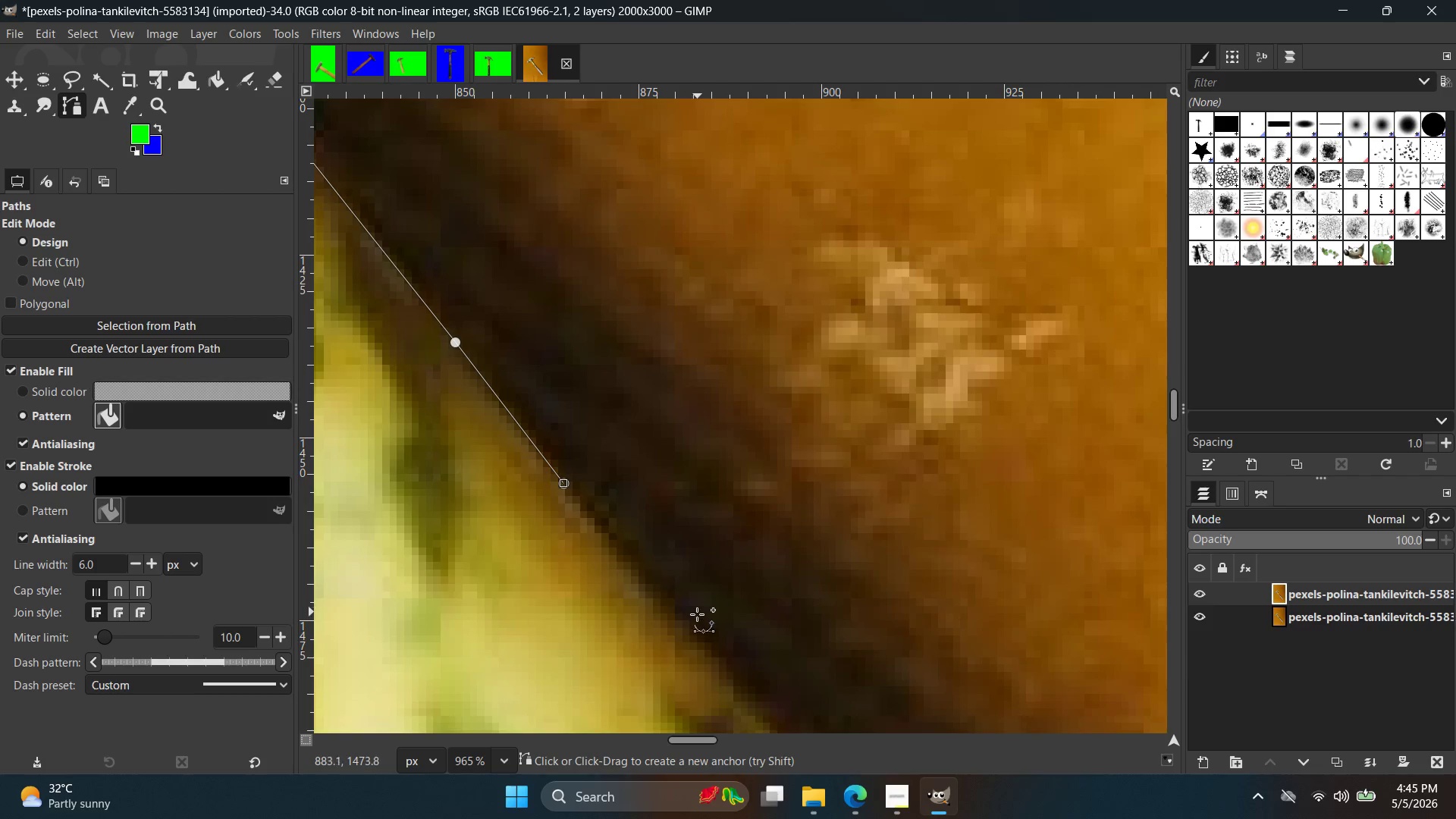 
hold_key(key=Space, duration=0.36)
 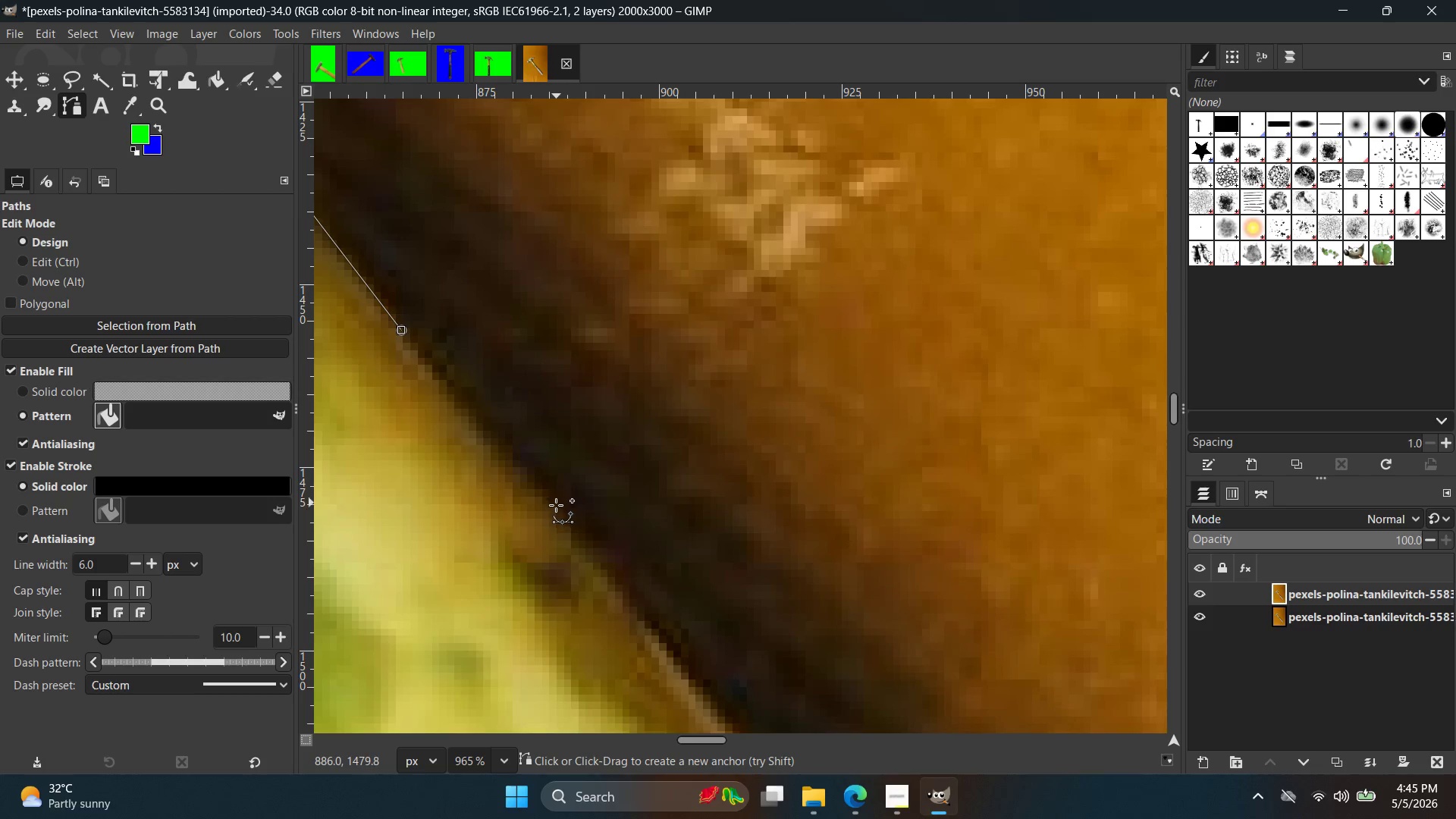 
left_click([554, 513])
 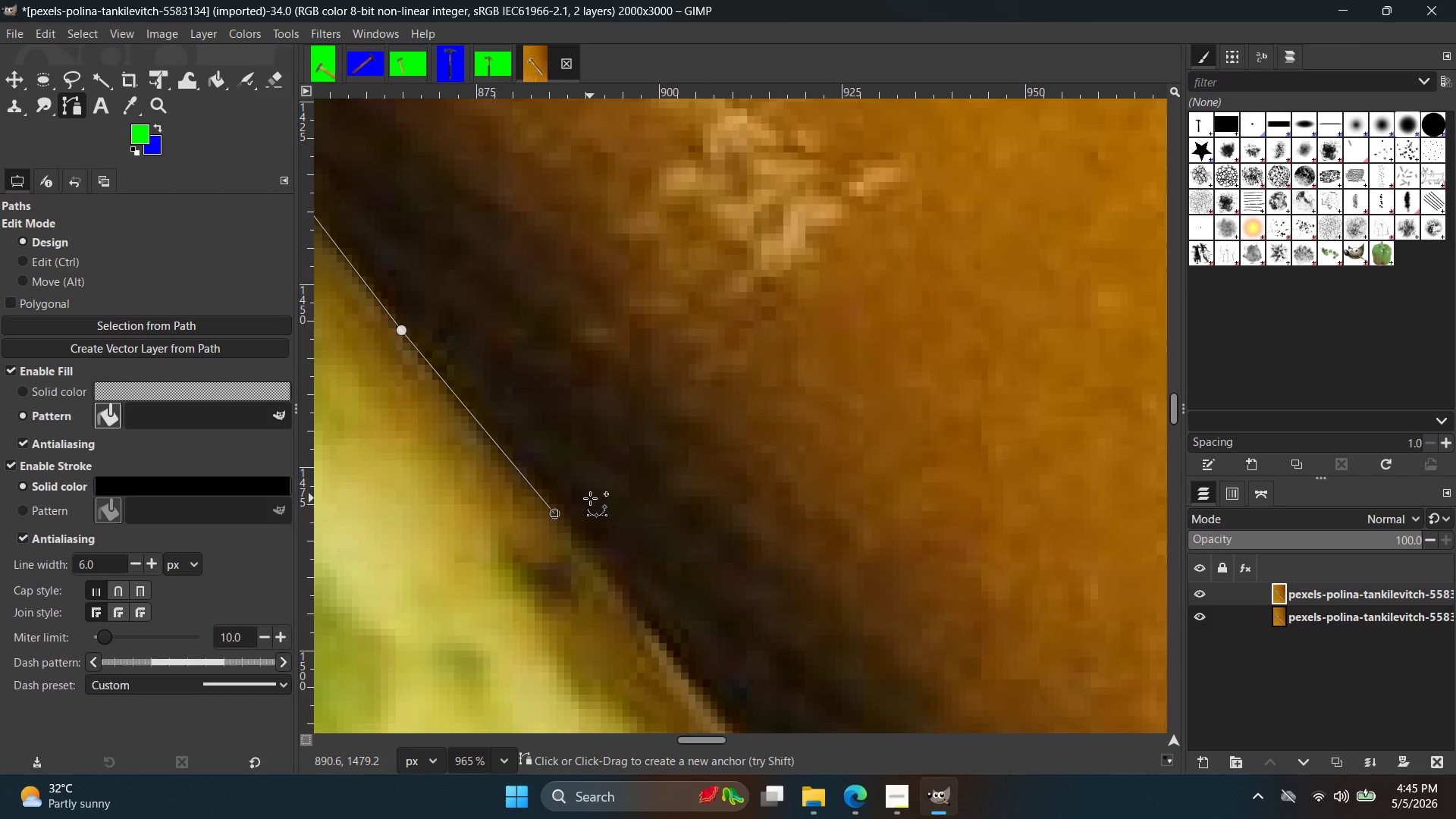 
wait(30.2)
 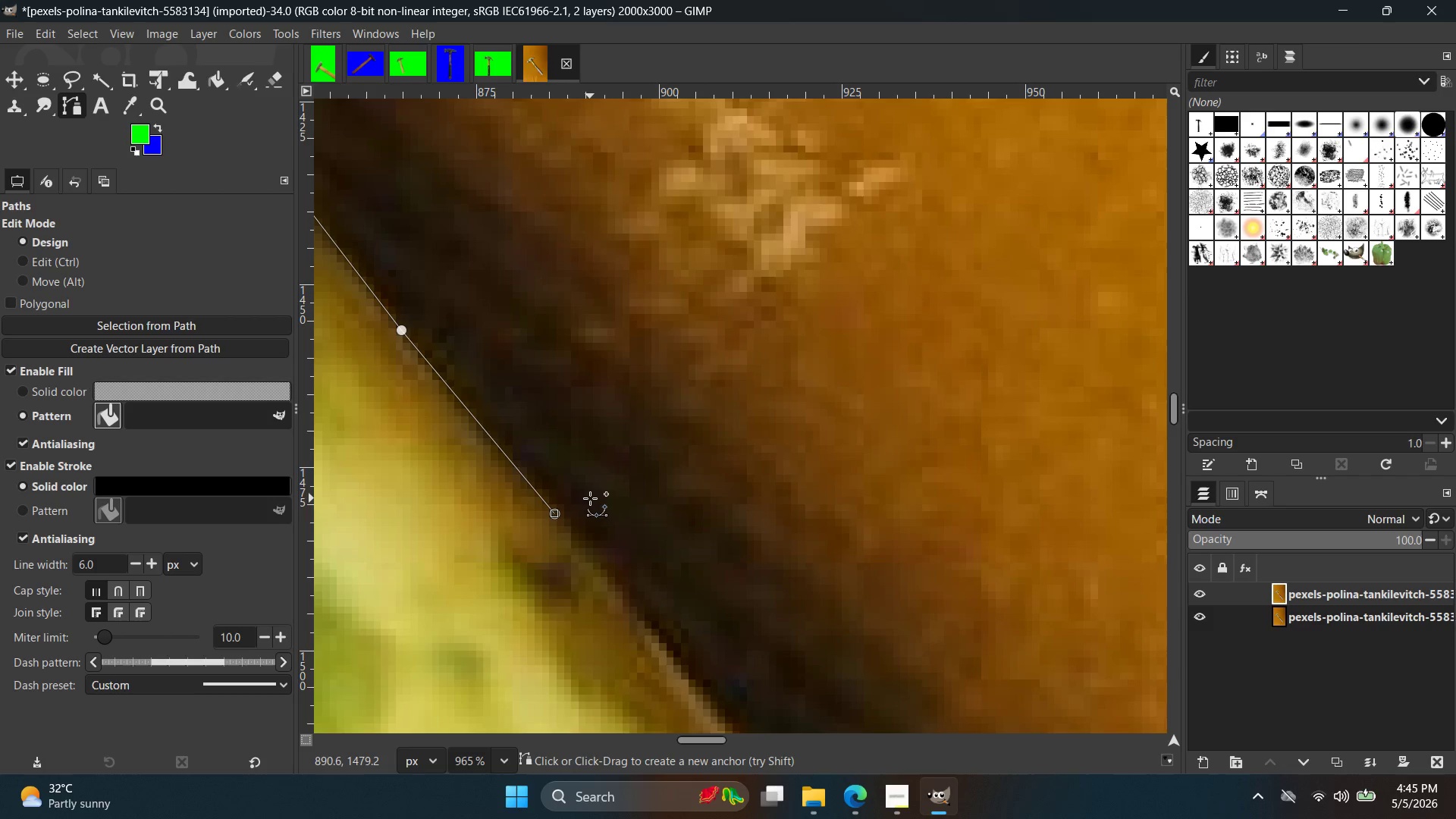 
hold_key(key=Space, duration=0.45)
 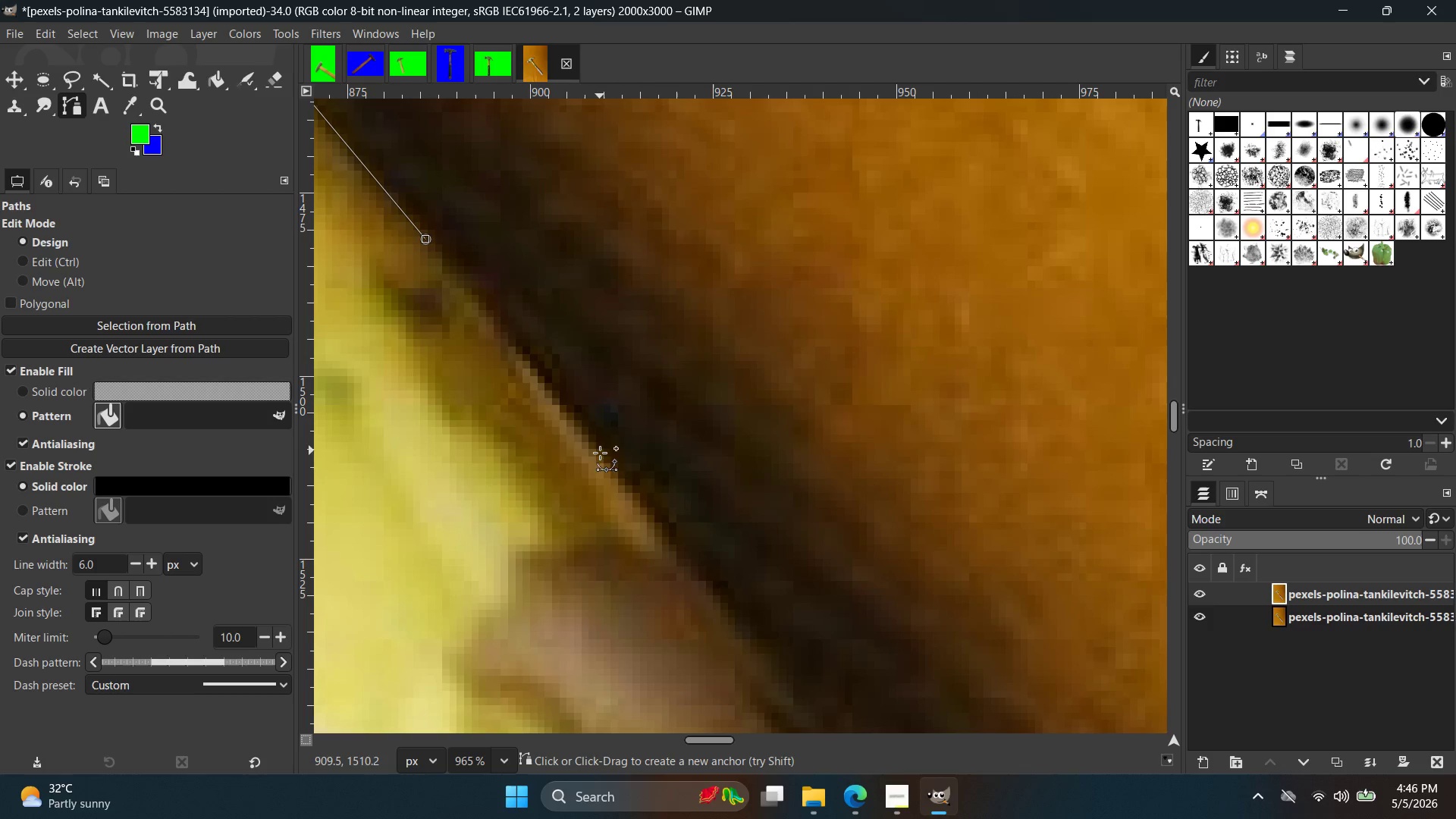 
left_click([600, 468])
 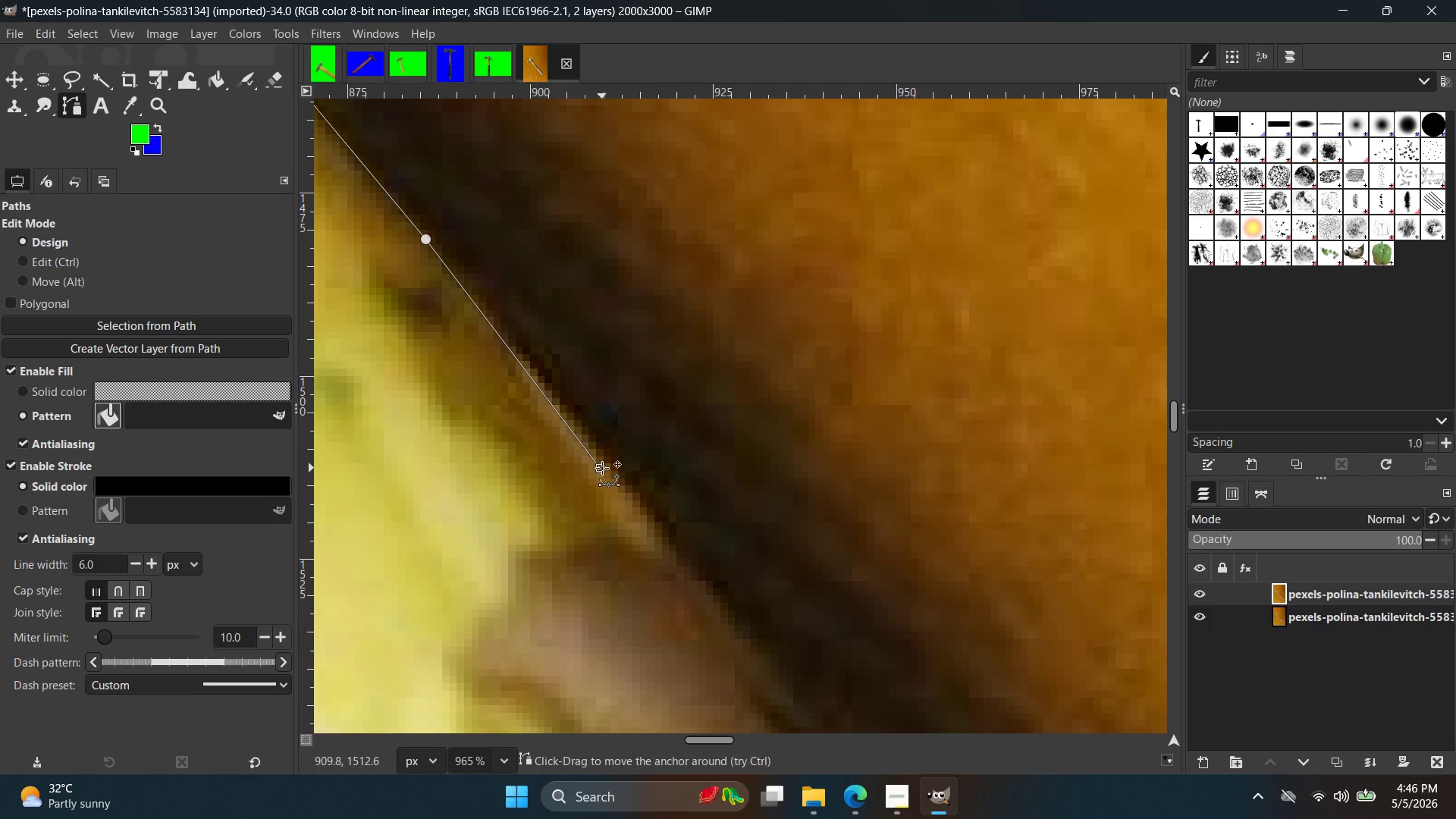 
key(Control+ControlLeft)
 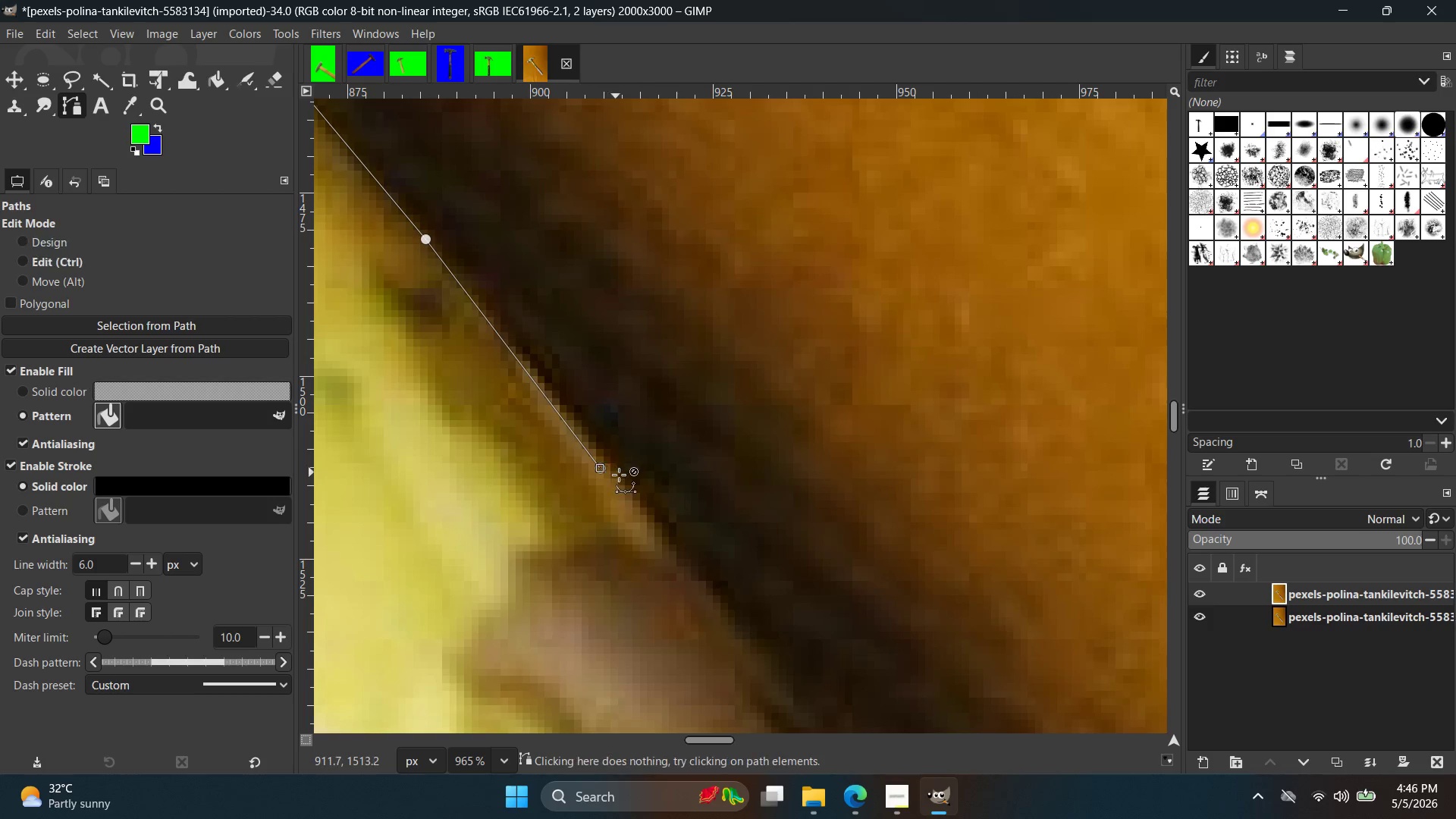 
key(Control+Z)
 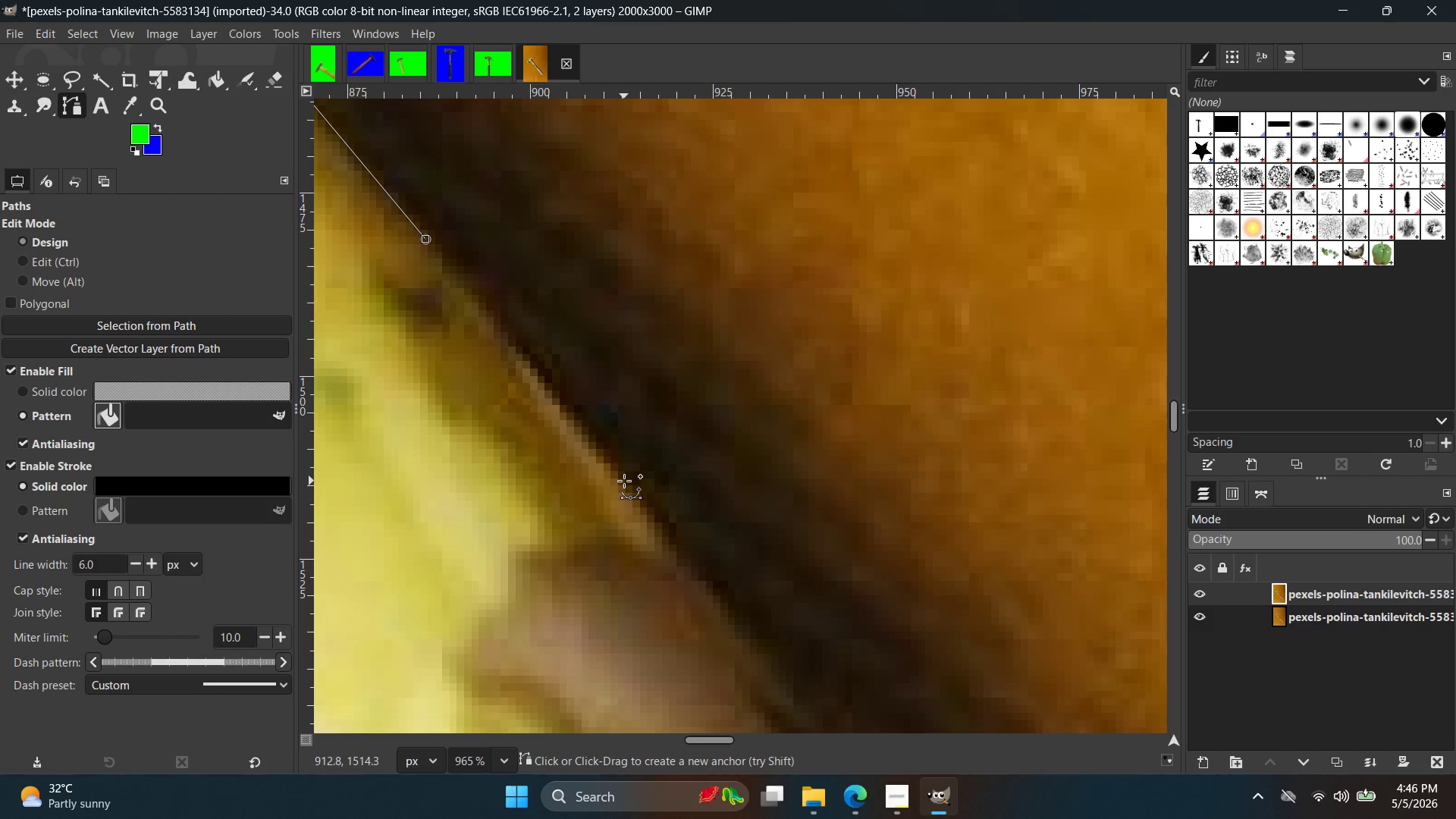 
double_click([626, 486])
 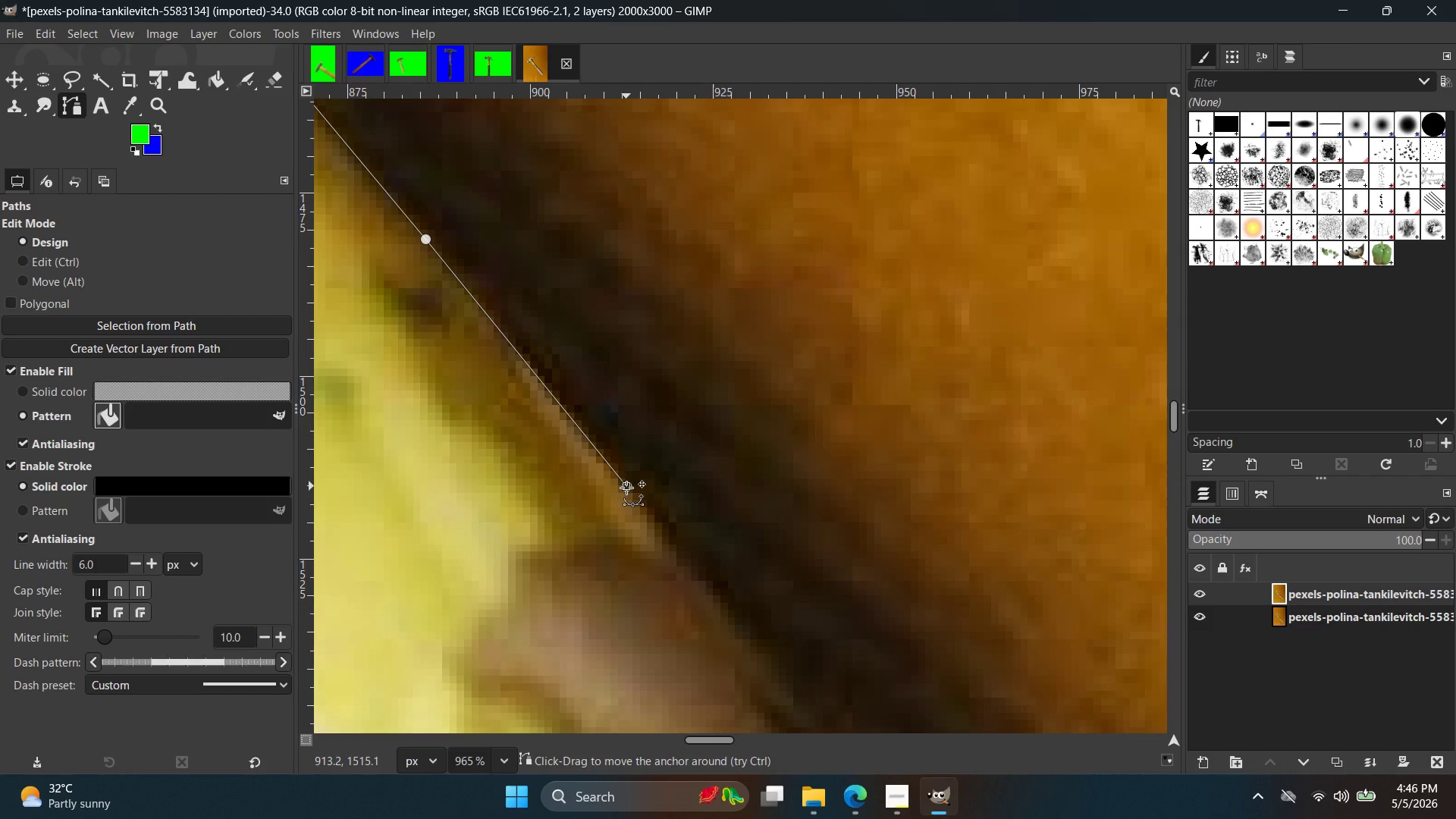 
hold_key(key=Space, duration=0.36)
 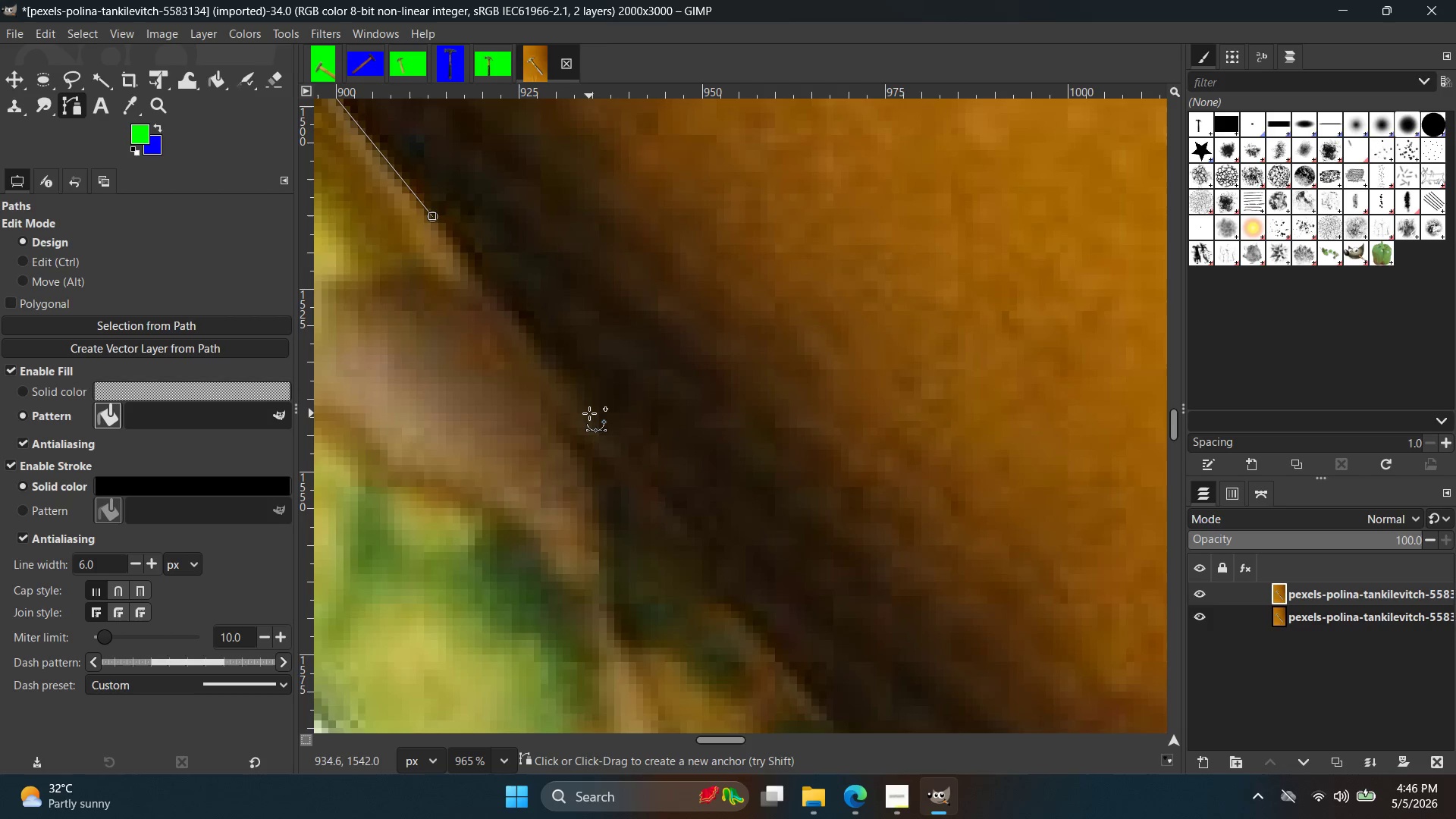 
left_click([592, 415])
 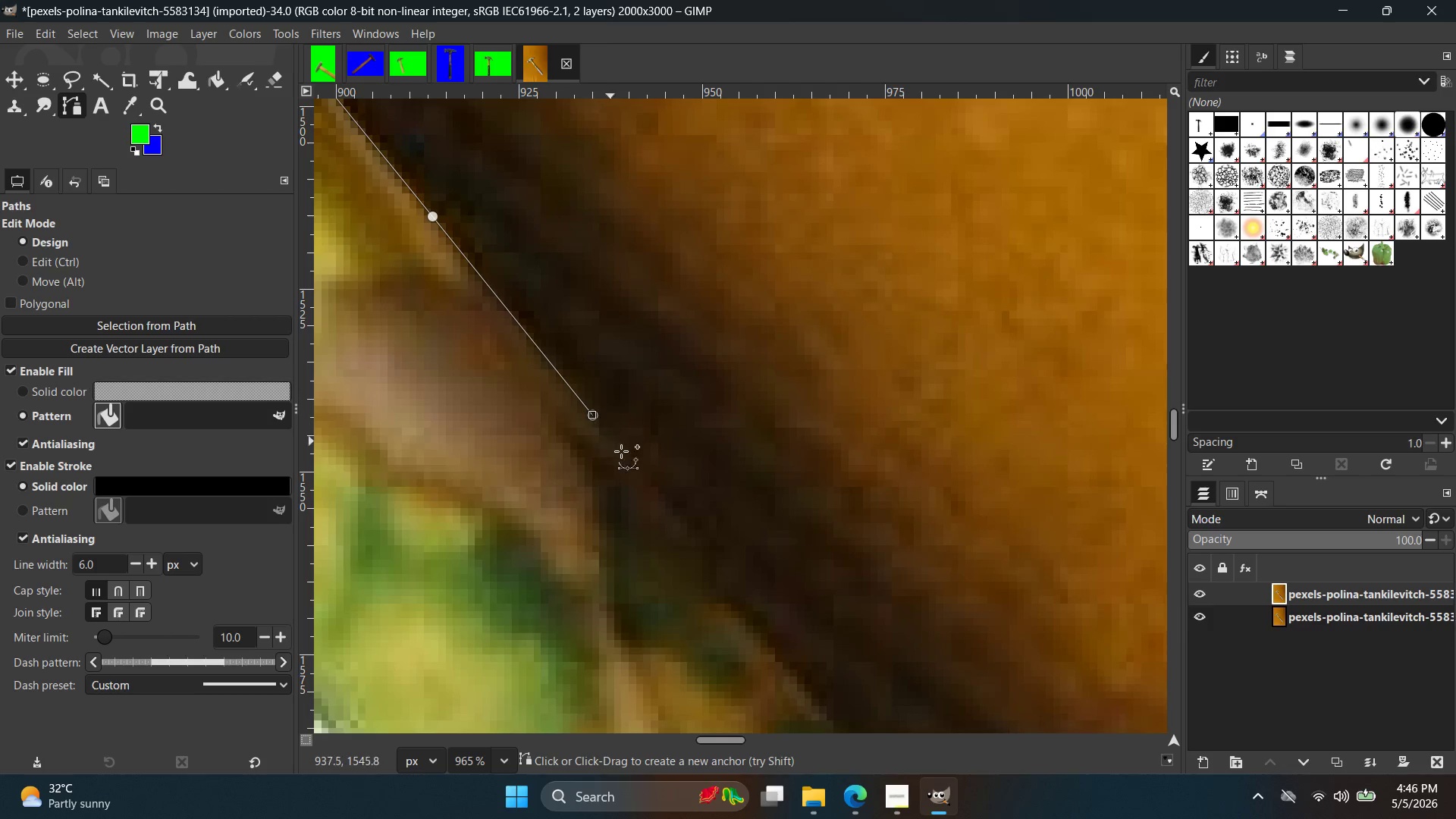 
hold_key(key=Space, duration=0.38)
 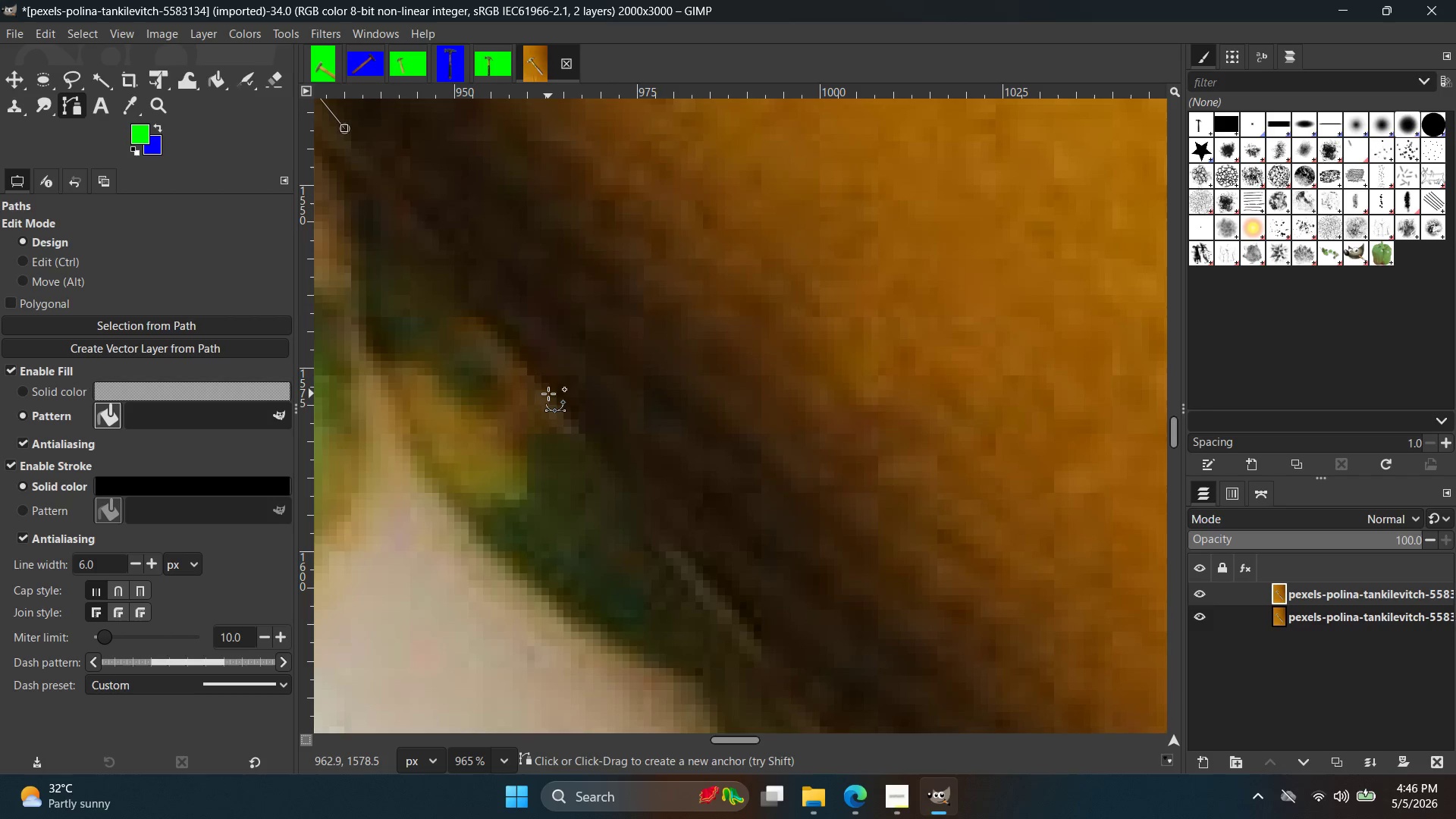 
left_click([548, 394])
 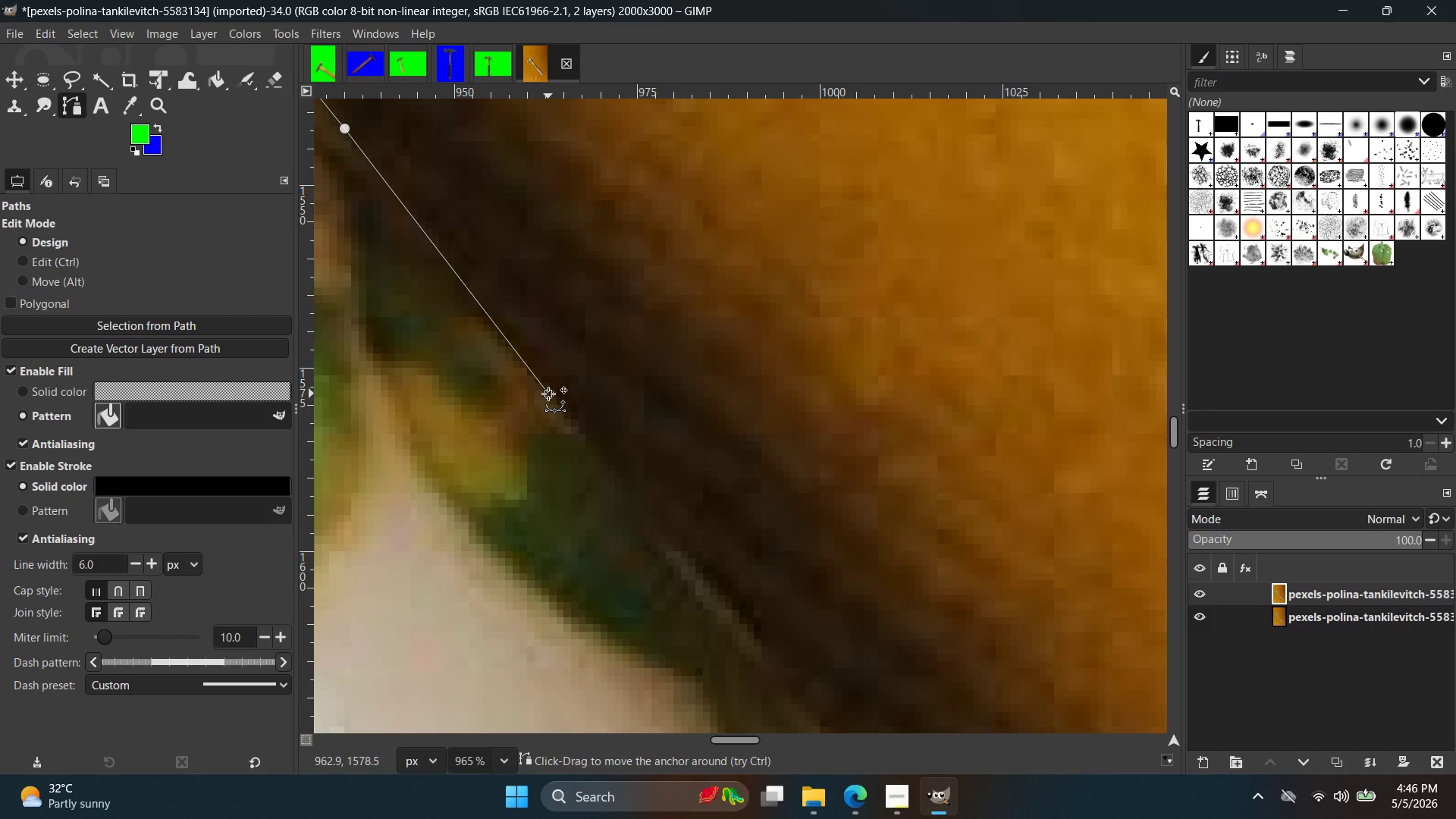 
hold_key(key=ControlLeft, duration=1.05)
scroll: coordinate [634, 446], scroll_direction: down, amount: 12.0
 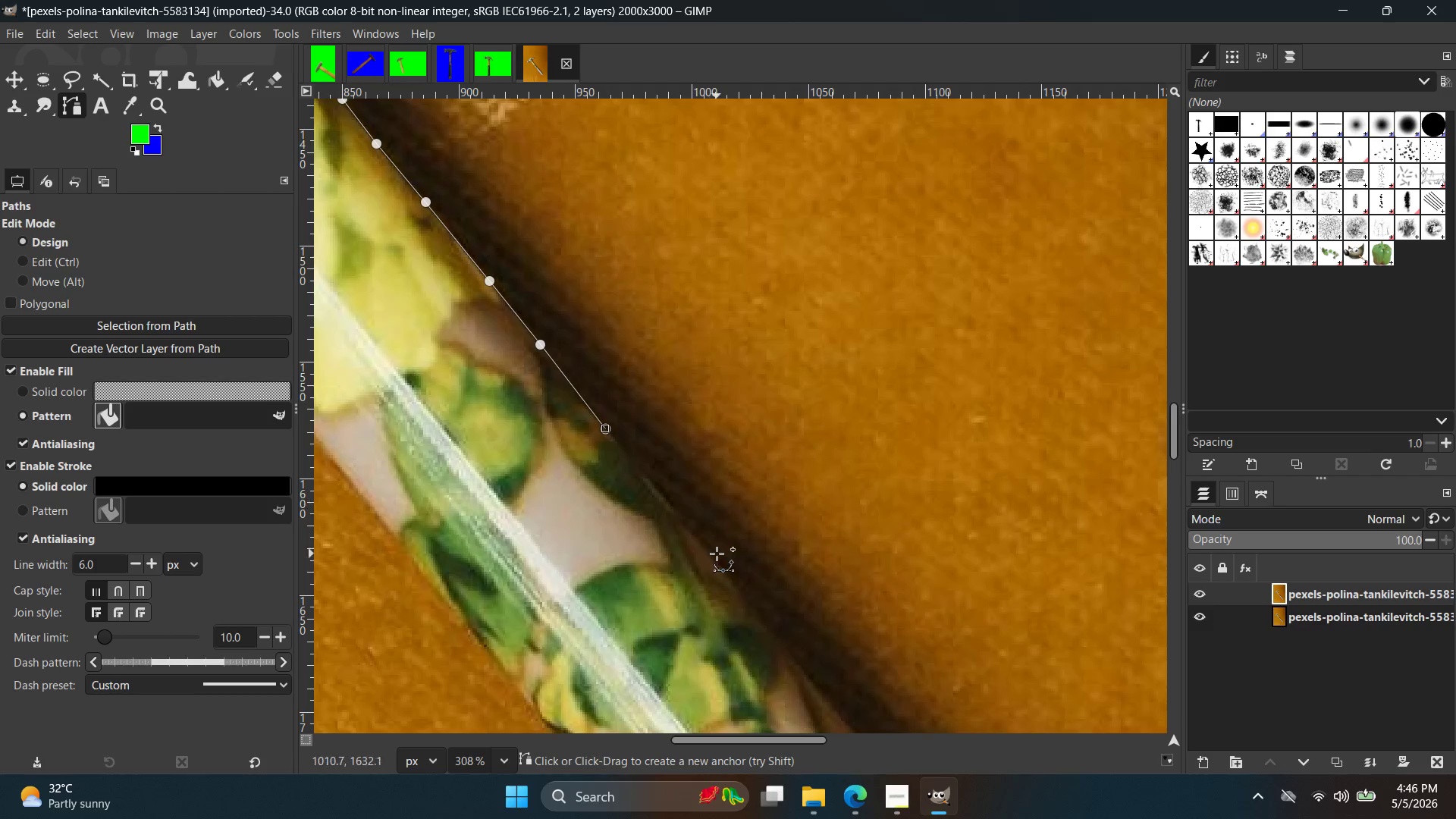 
hold_key(key=ControlLeft, duration=0.83)
 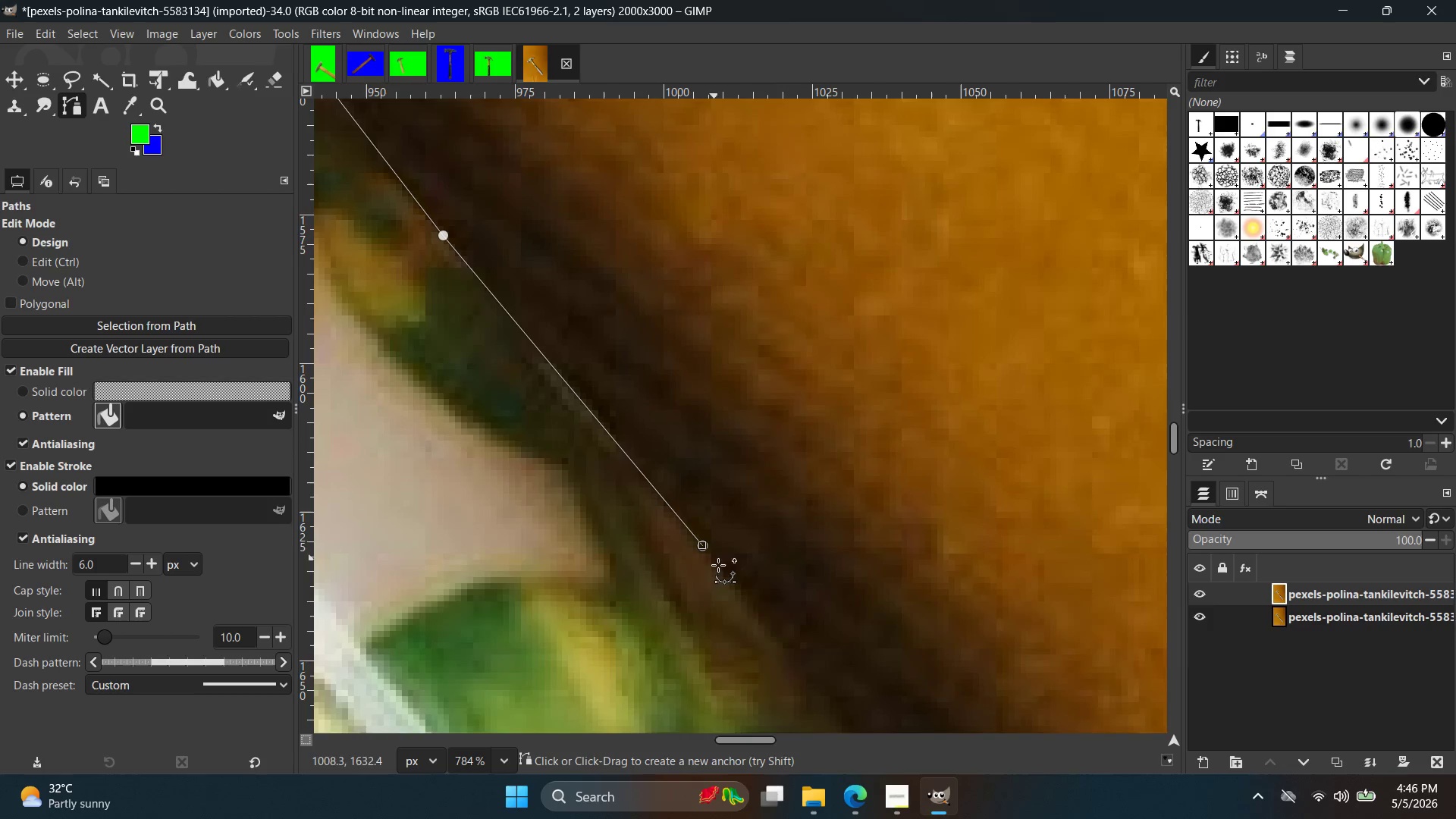 
left_click([702, 545])
 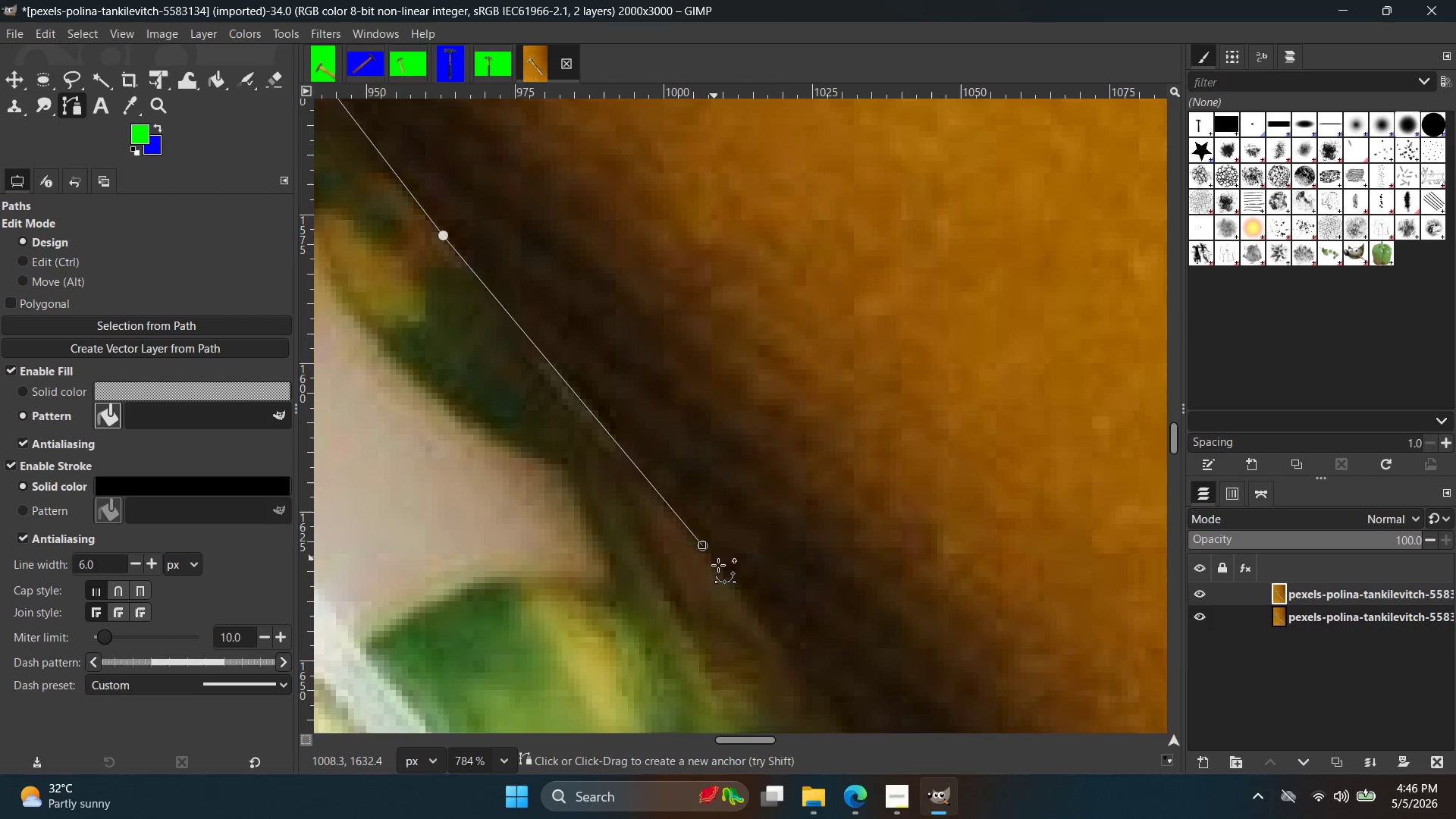 
scroll: coordinate [710, 545], scroll_direction: up, amount: 10.0
 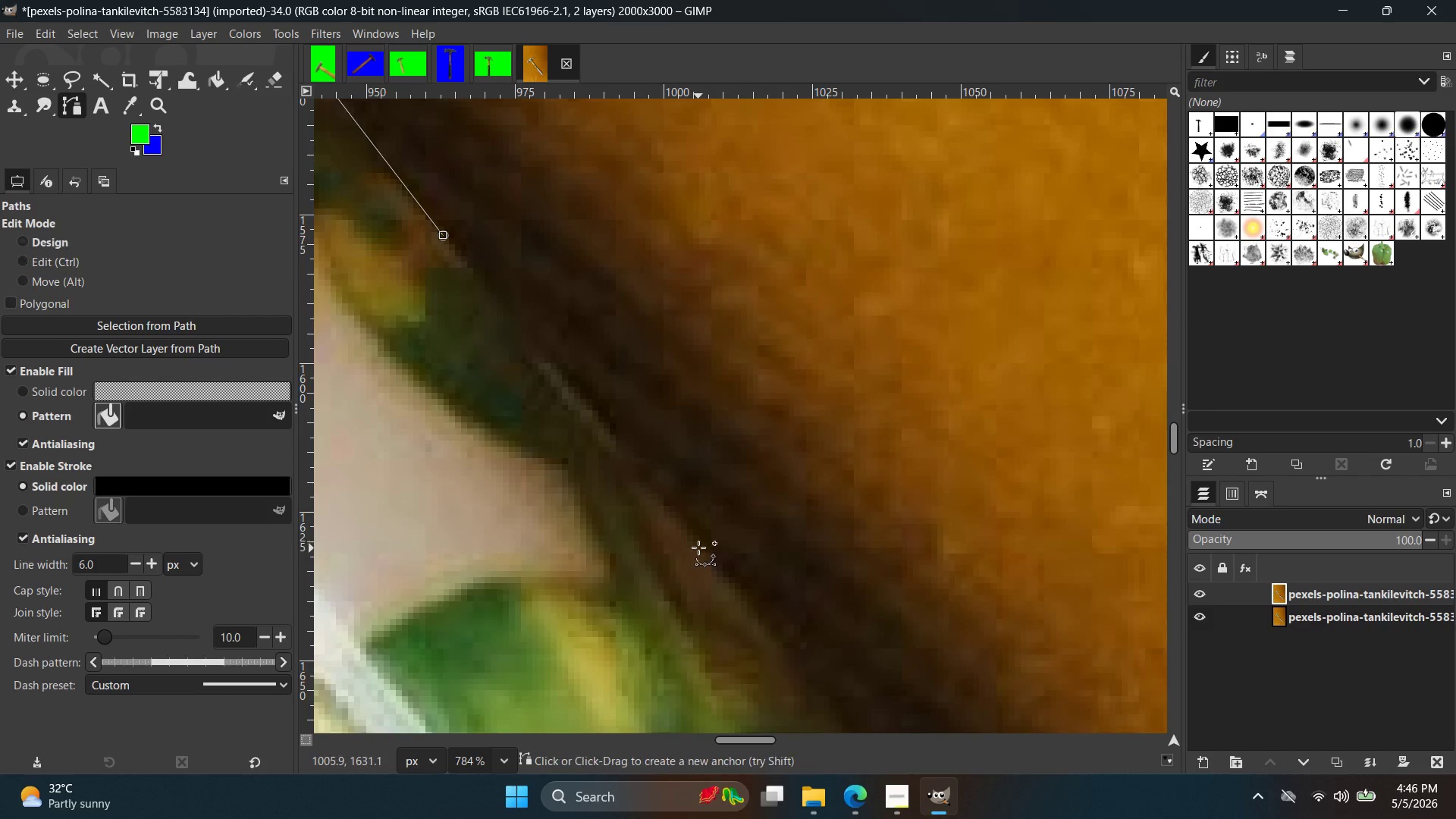 
hold_key(key=Space, duration=0.39)
 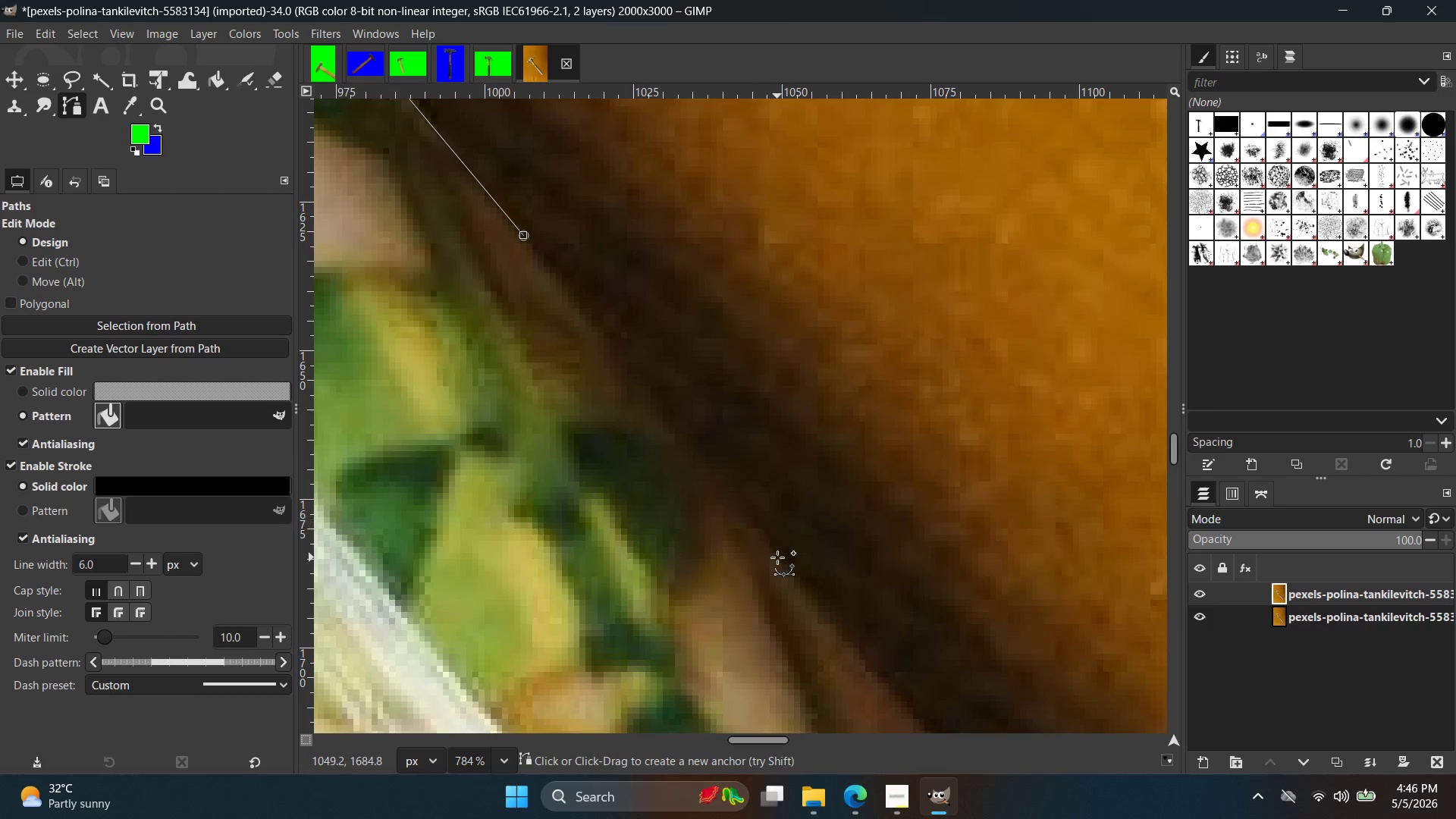 
left_click([777, 557])
 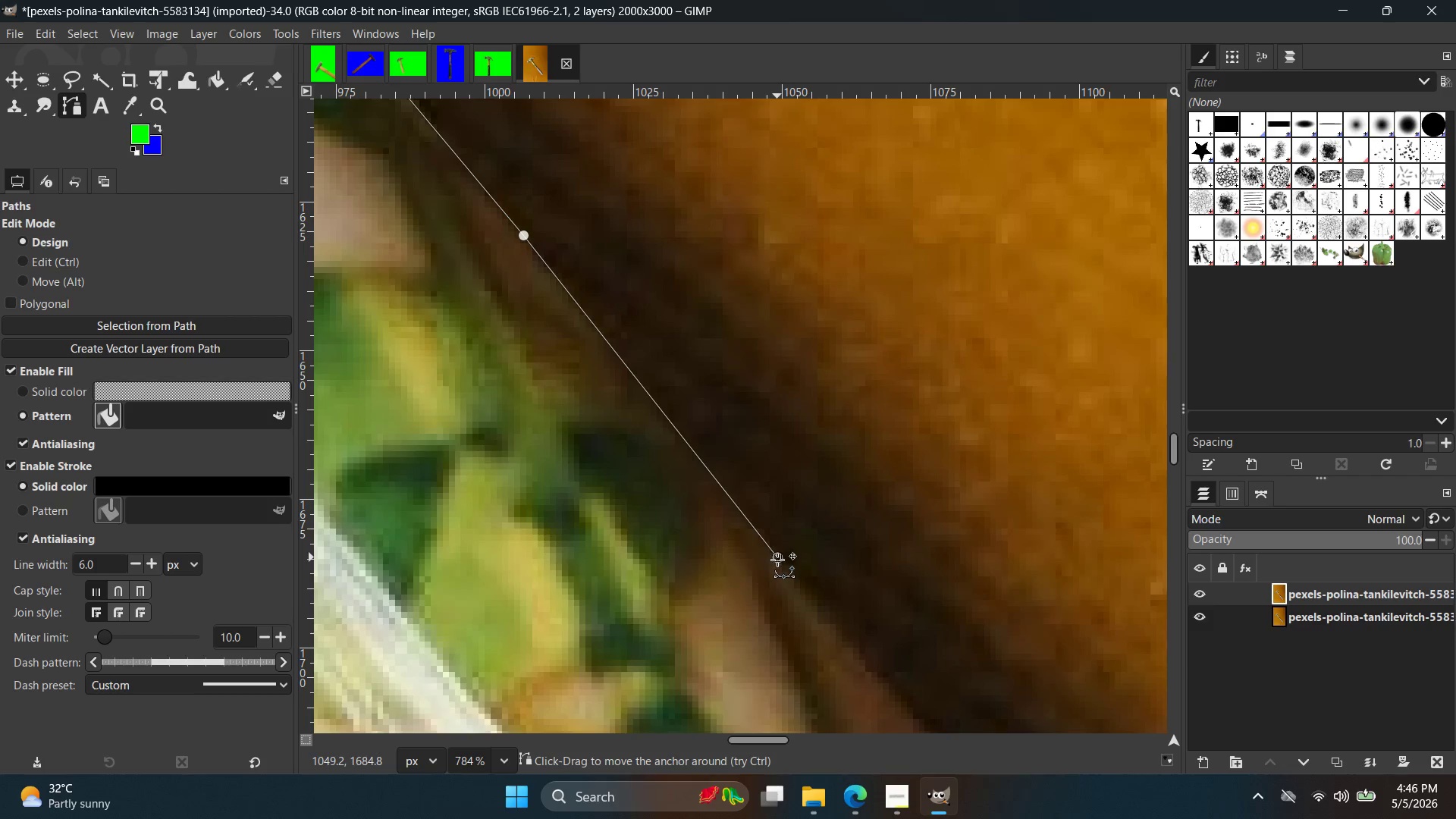 
hold_key(key=Space, duration=0.41)
 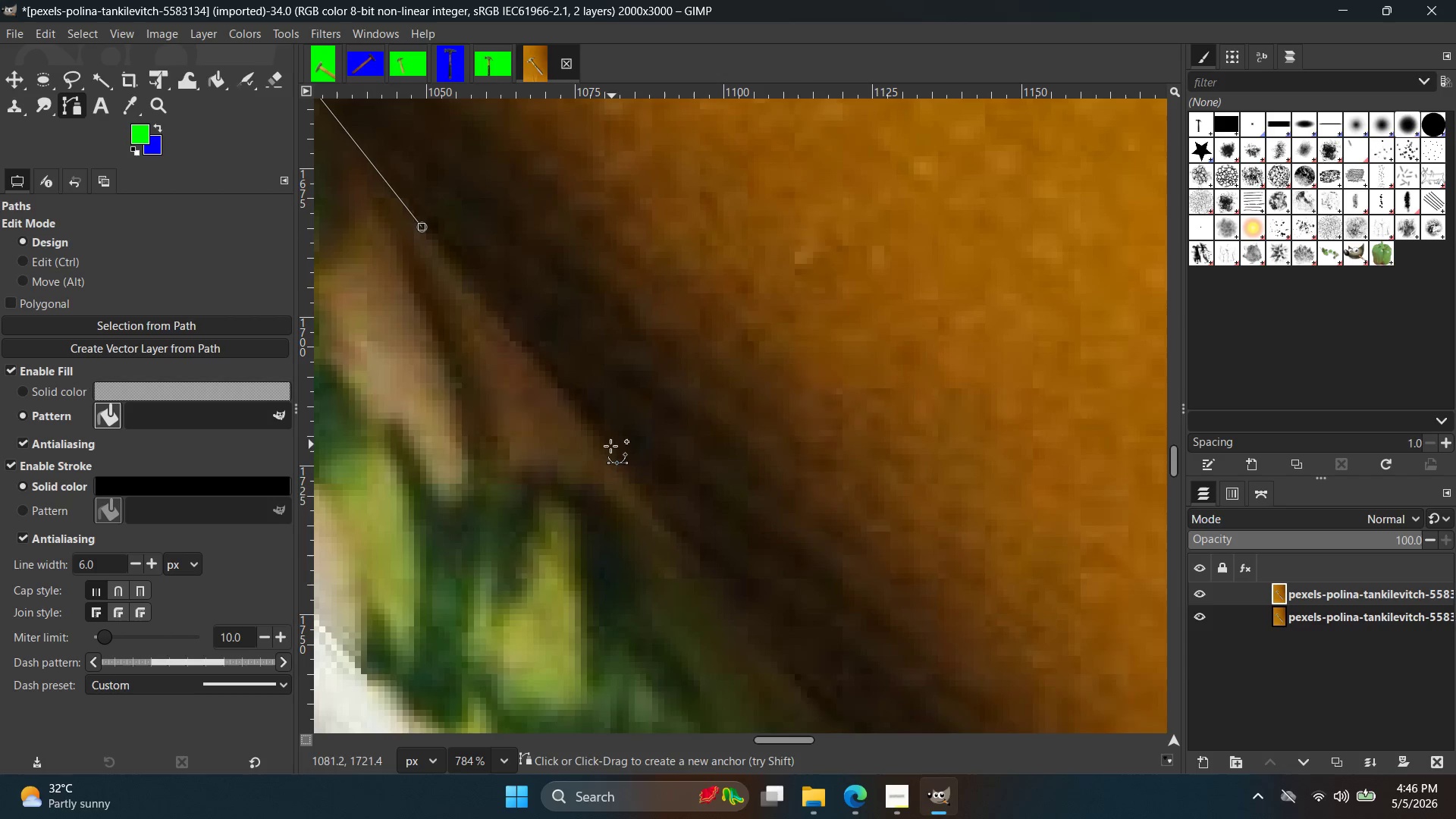 
left_click([607, 454])
 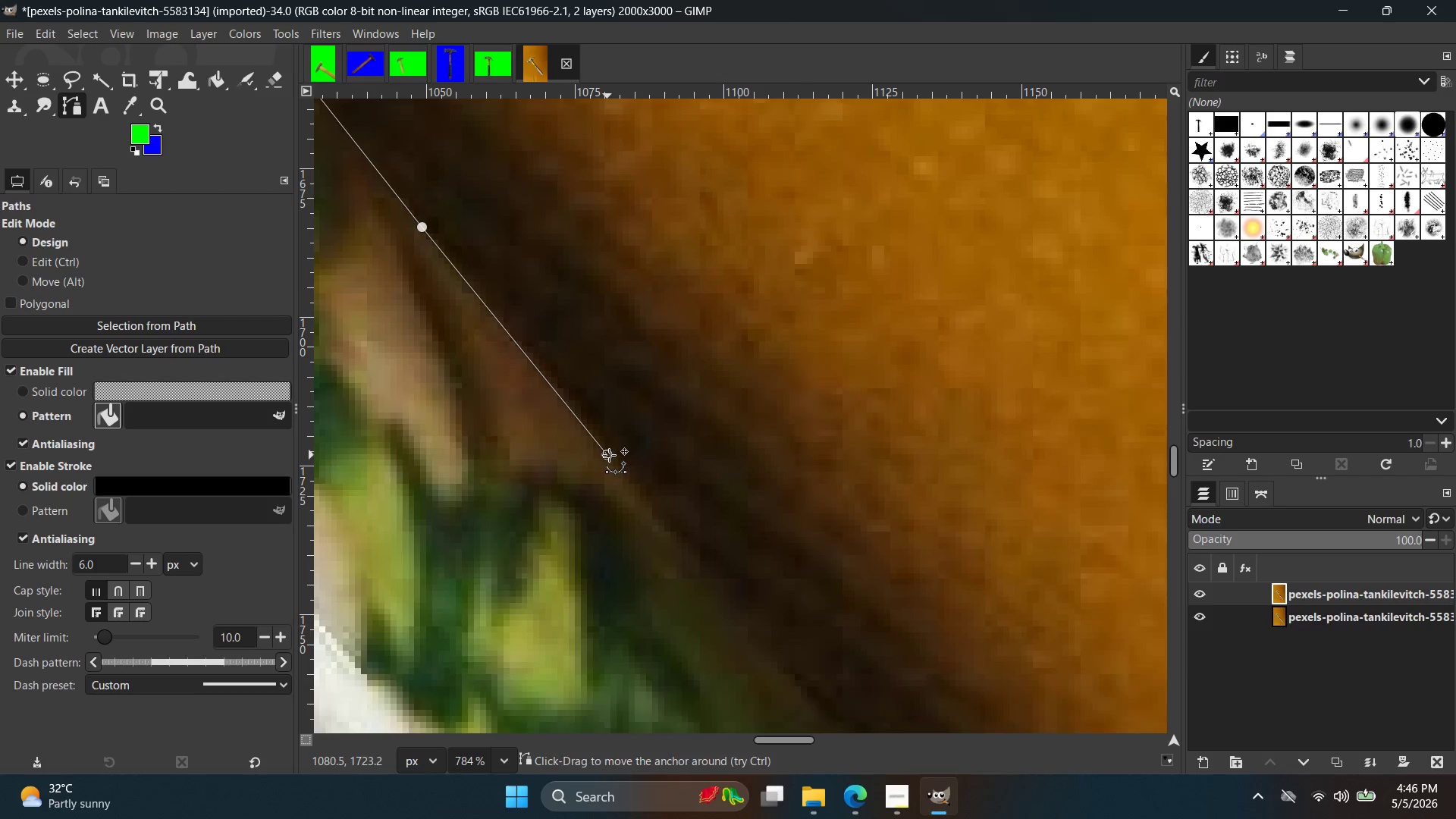 
key(Control+ControlLeft)
 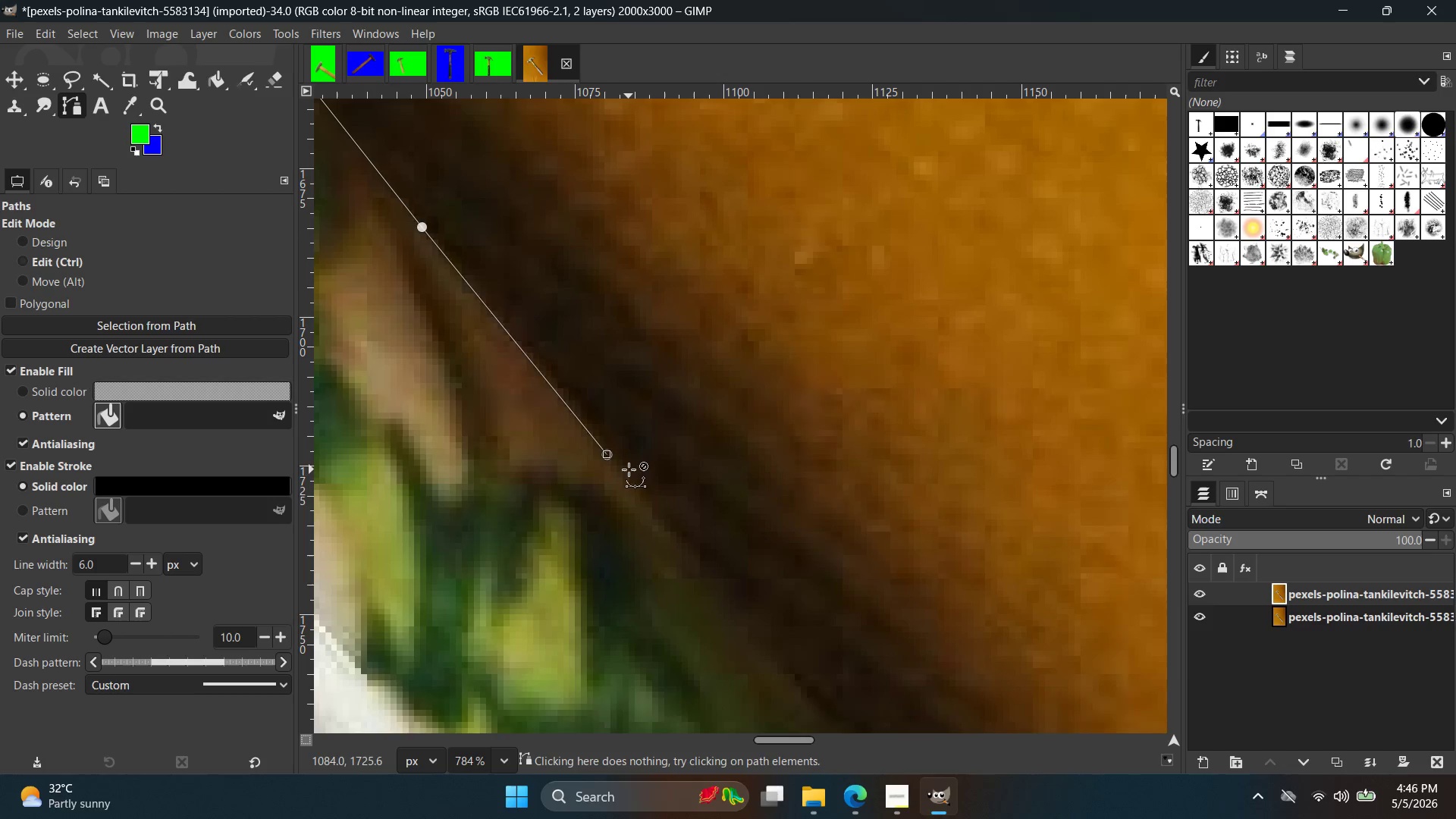 
key(Control+Z)
 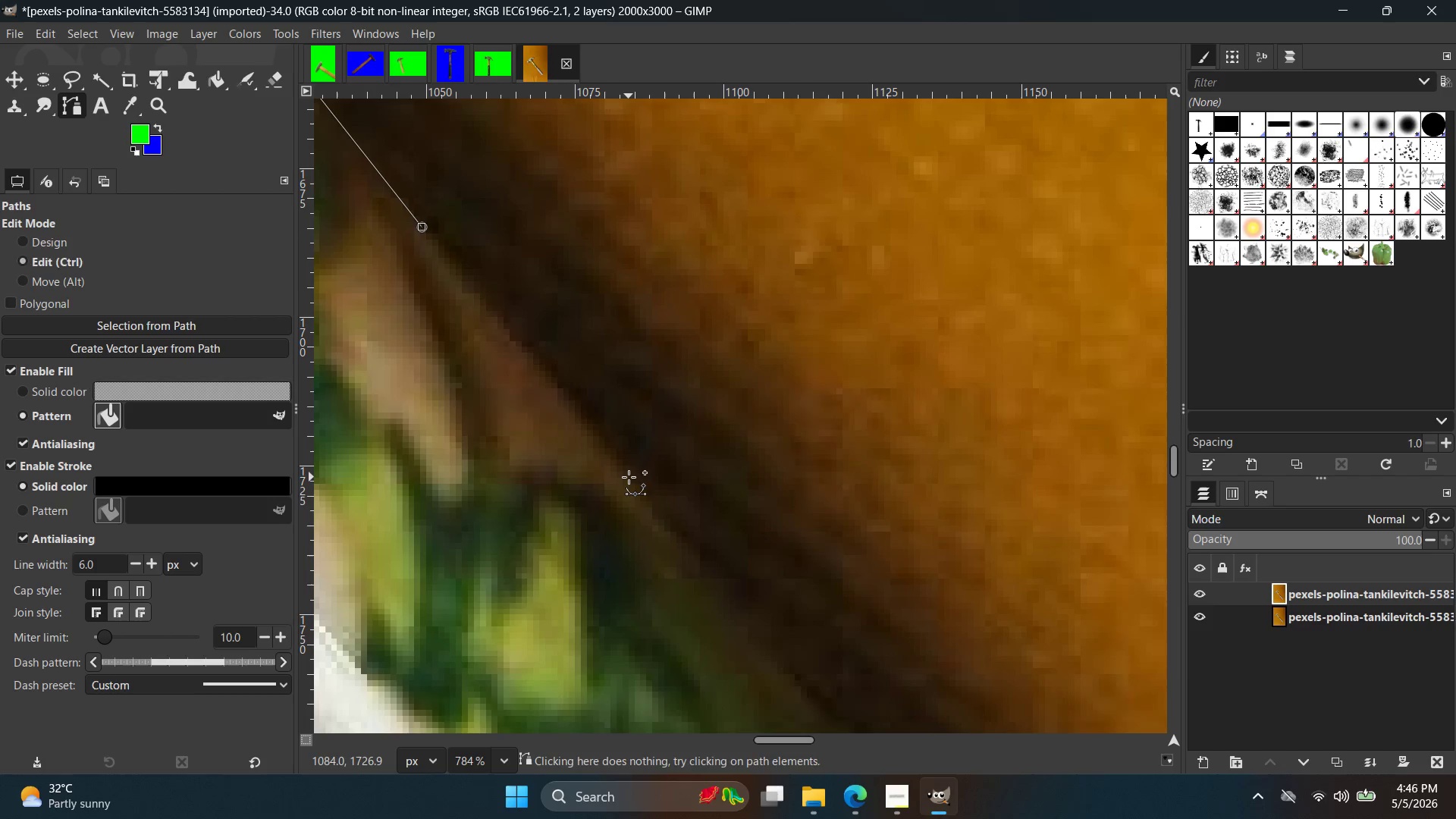 
left_click([629, 477])
 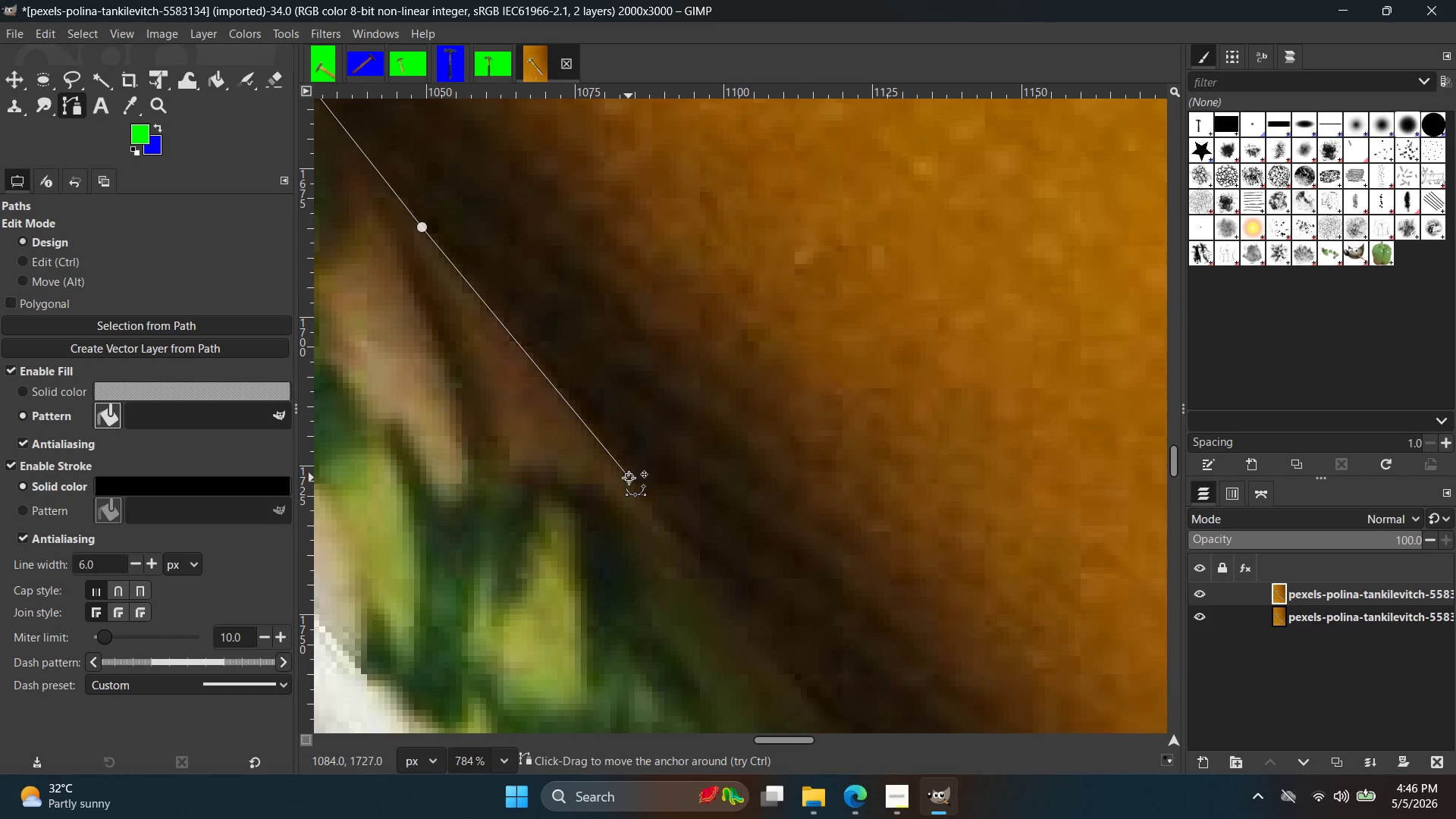 
hold_key(key=Space, duration=0.41)
 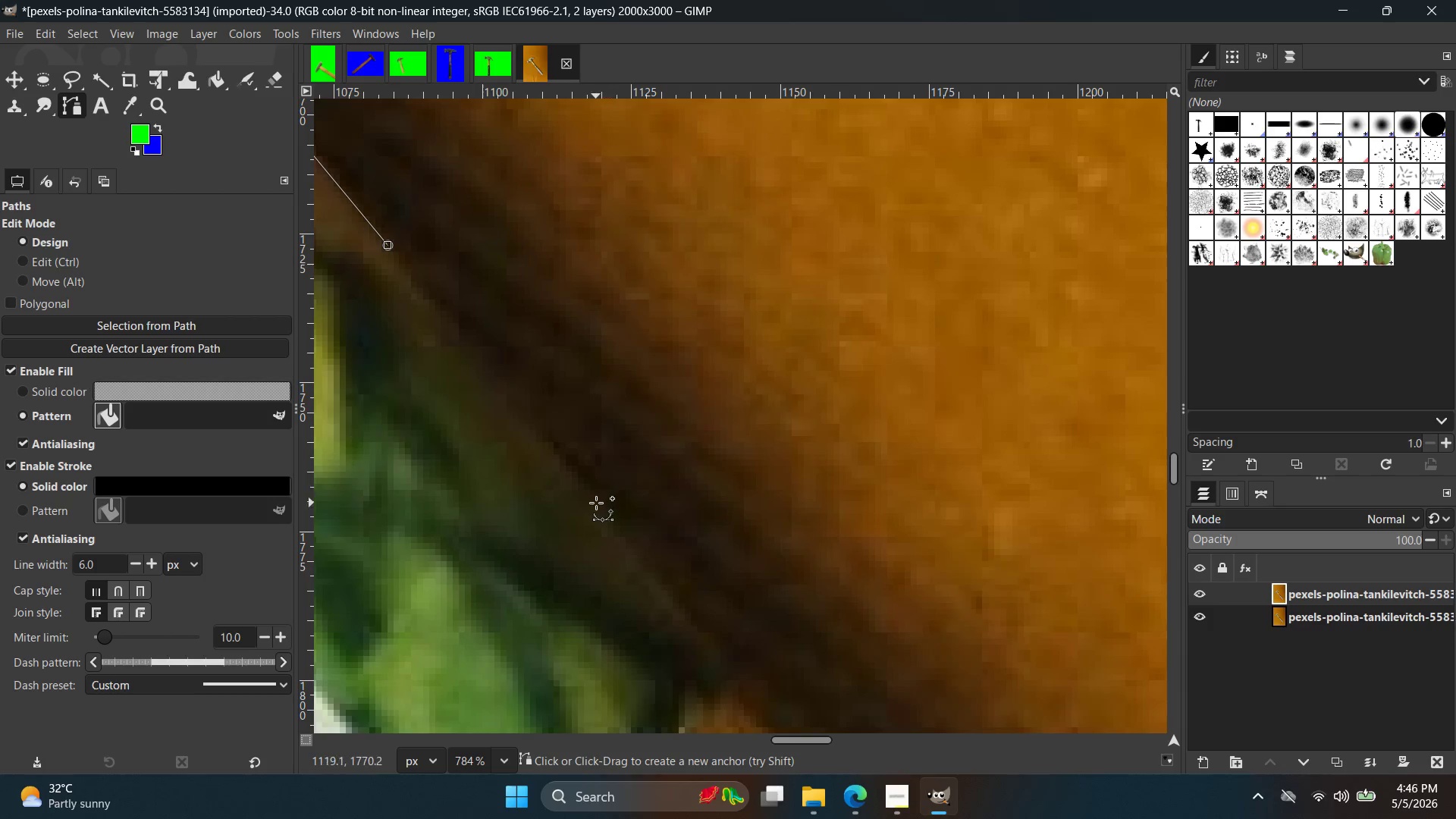 
left_click([596, 503])
 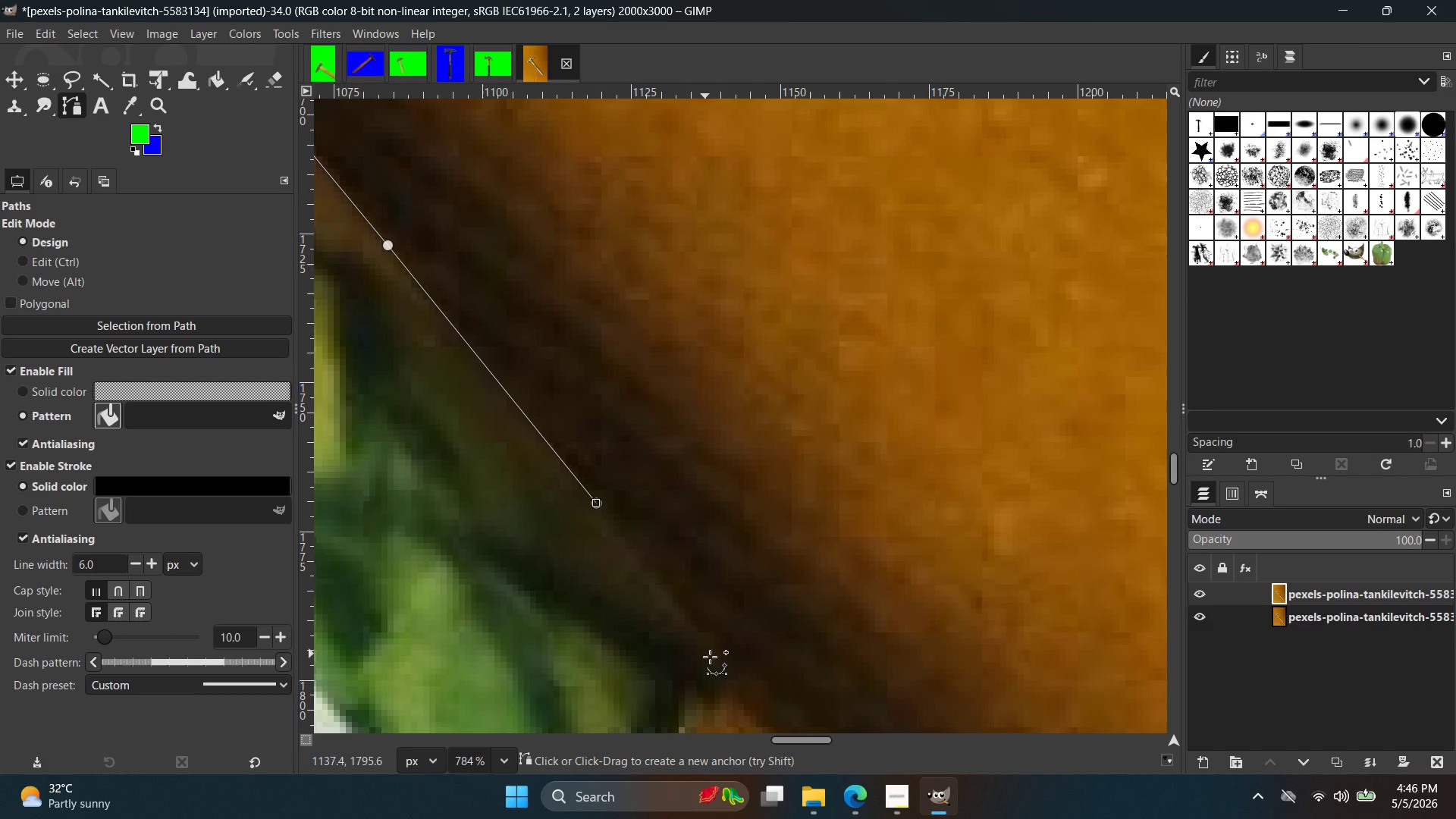 
hold_key(key=Space, duration=0.42)
 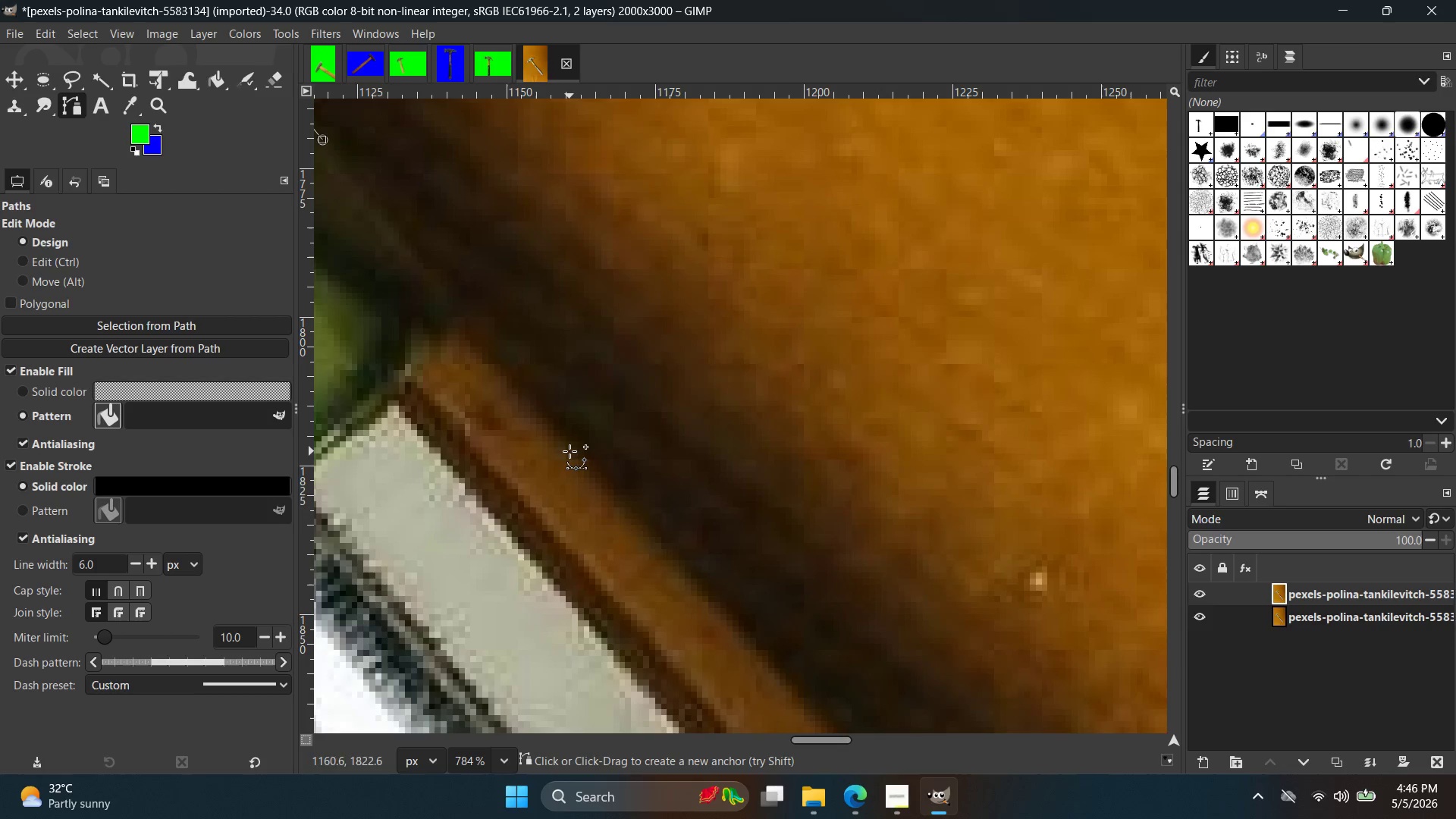 
left_click([574, 451])
 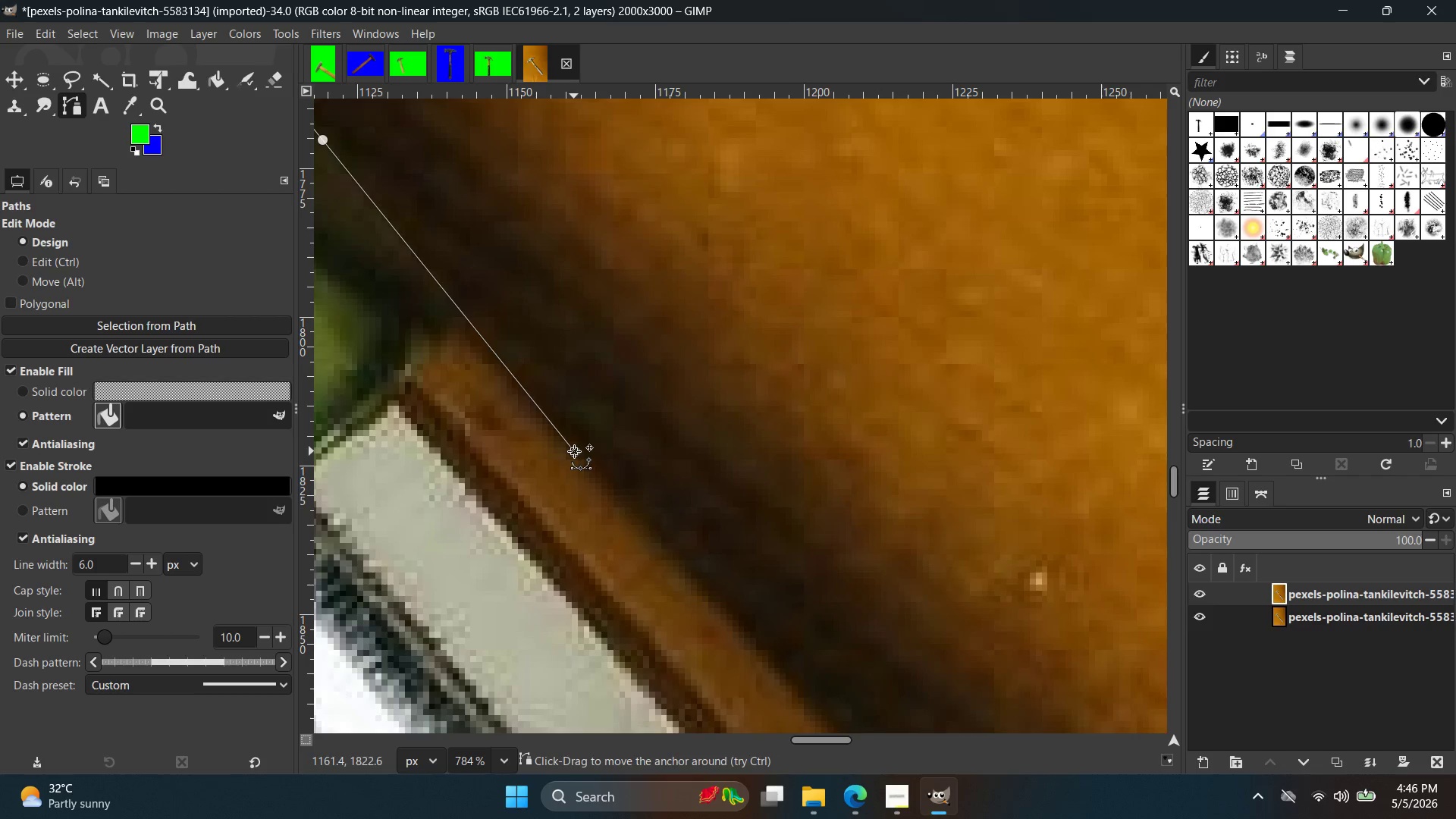 
hold_key(key=ControlLeft, duration=2.86)
scroll: coordinate [656, 532], scroll_direction: down, amount: 29.0
 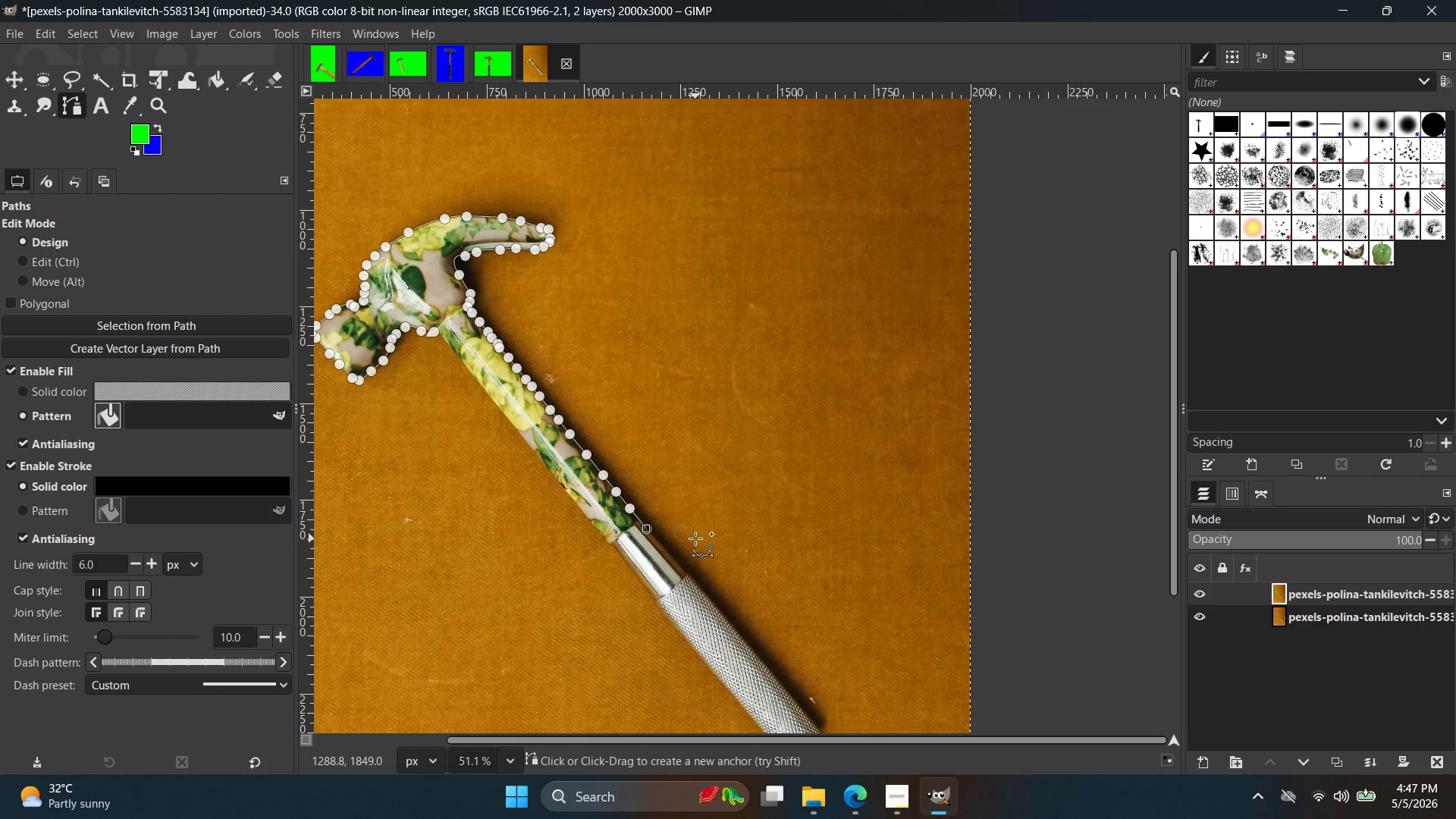 
wait(75.04)
 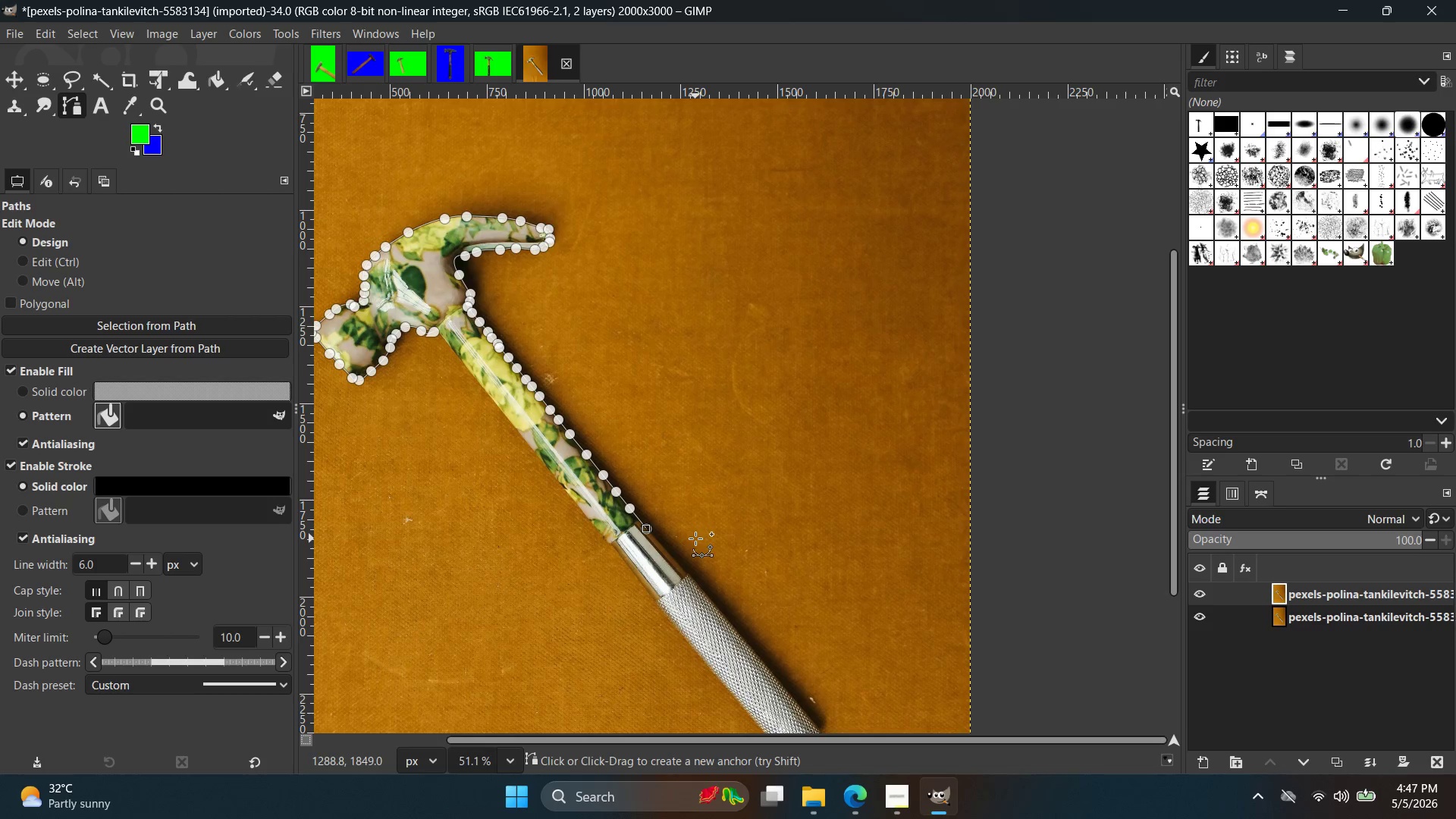 
hold_key(key=ControlLeft, duration=1.77)
scroll: coordinate [708, 588], scroll_direction: up, amount: 20.0
 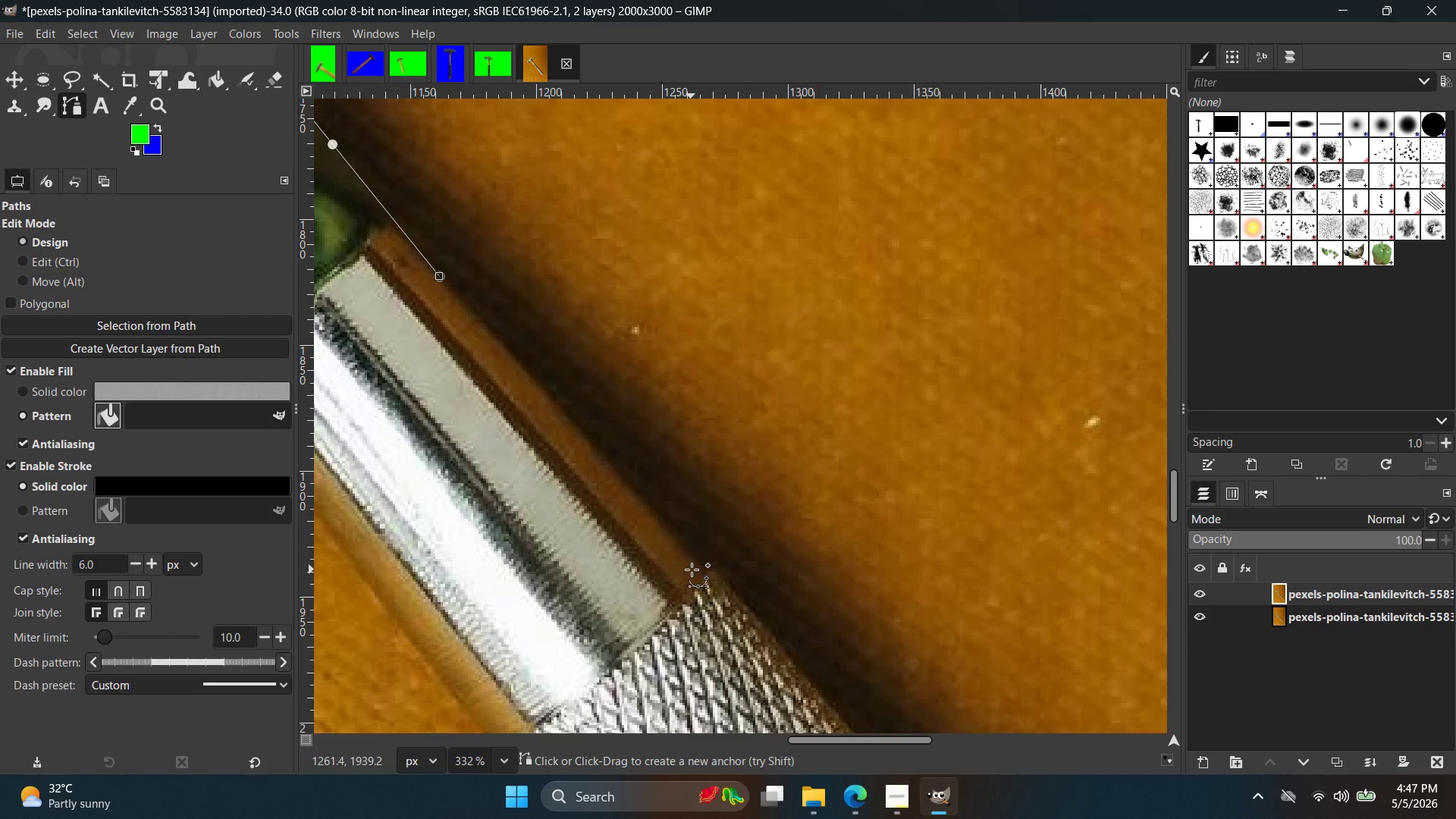 
left_click([698, 566])
 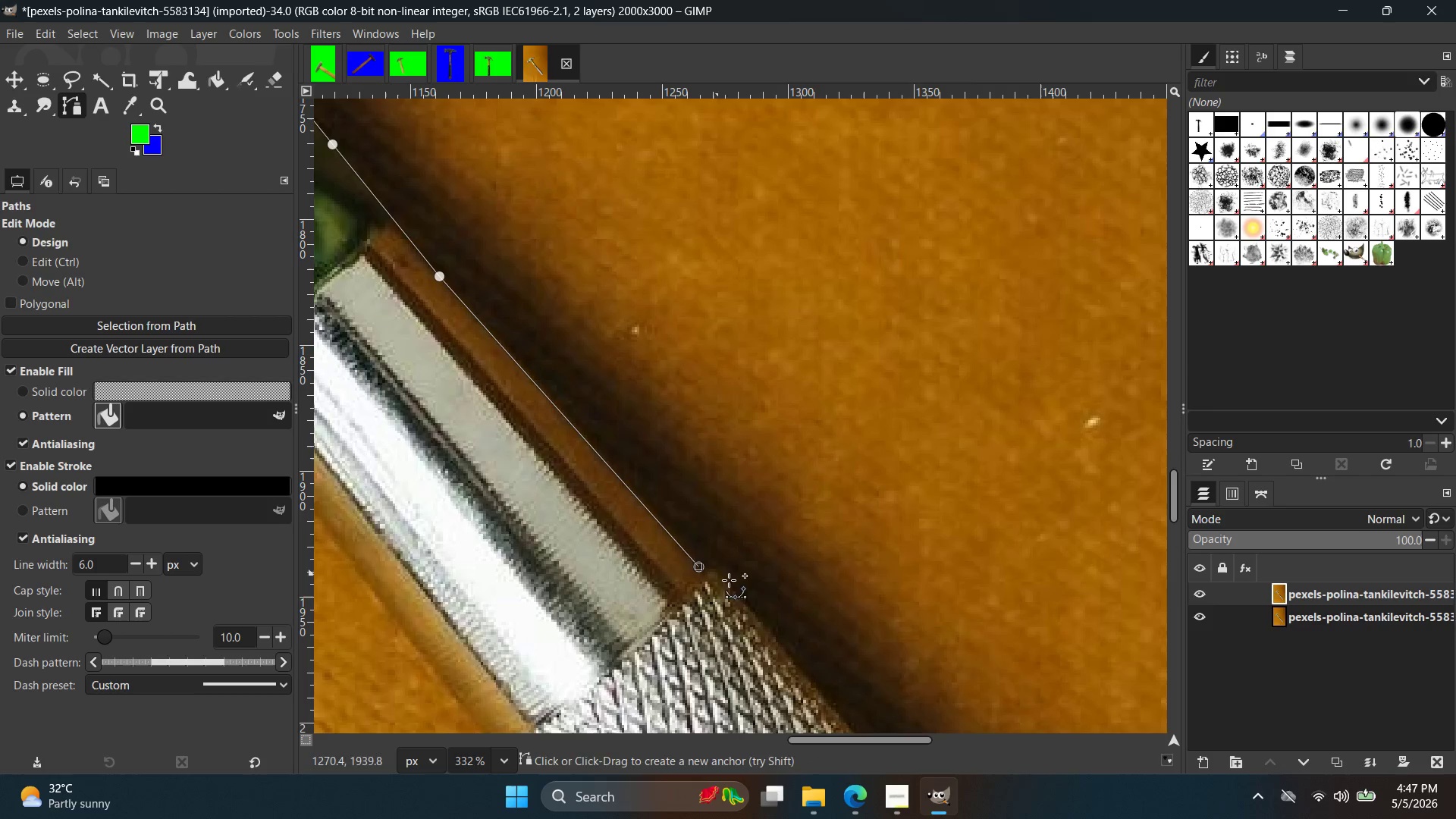 
hold_key(key=ControlLeft, duration=1.52)
scroll: coordinate [692, 547], scroll_direction: up, amount: 11.0
 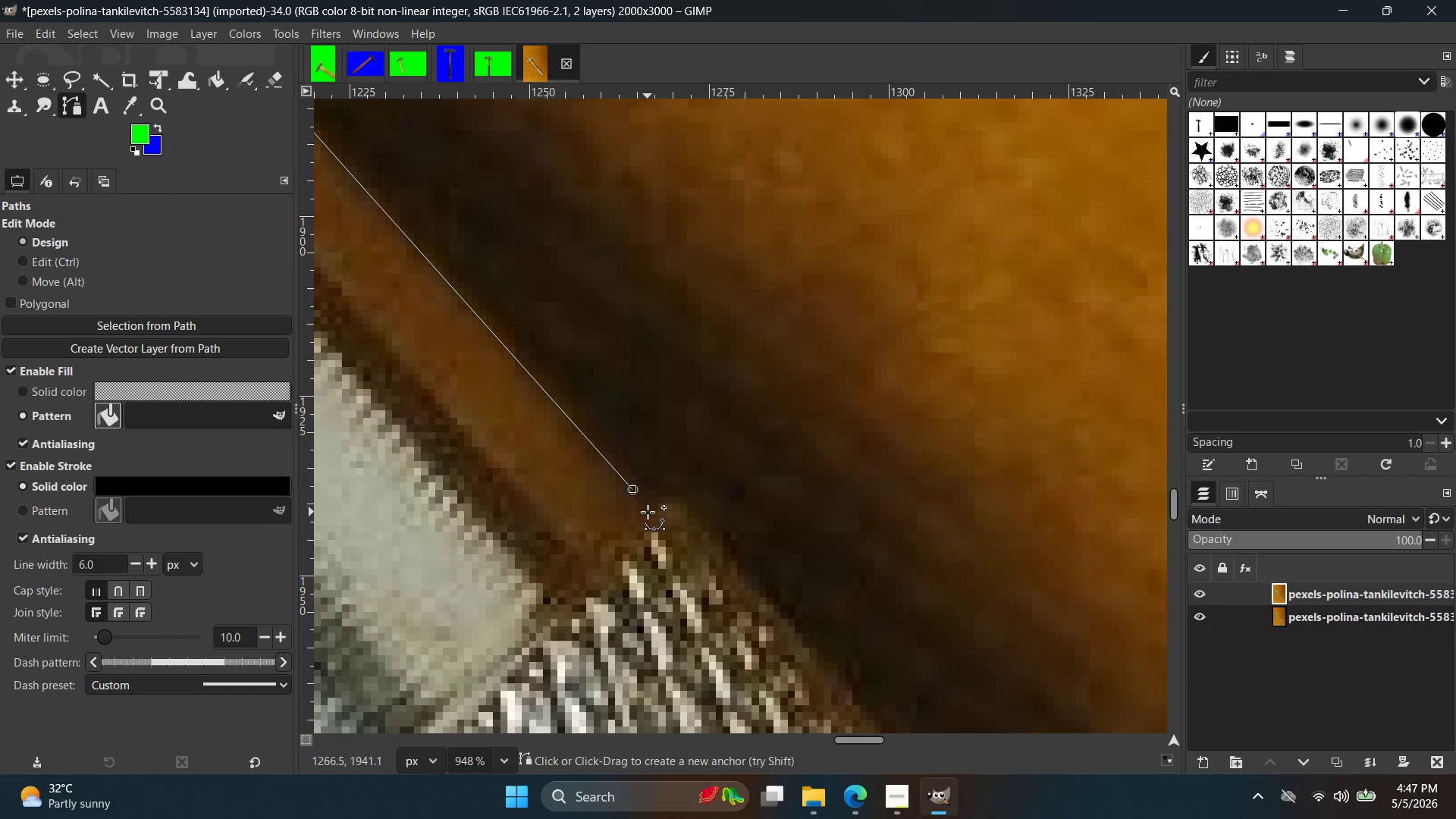 
left_click([642, 506])
 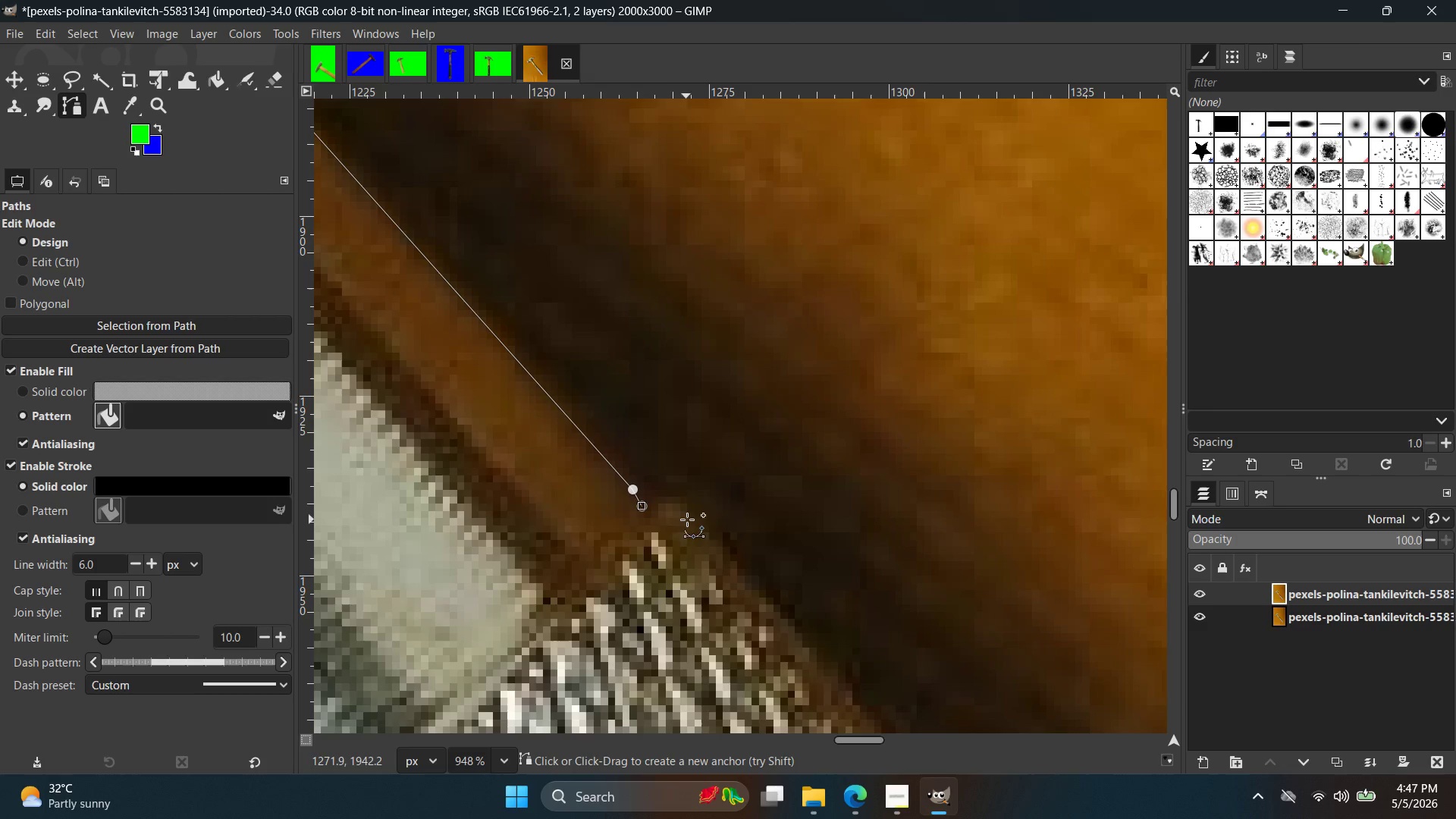 
key(Control+Z)
 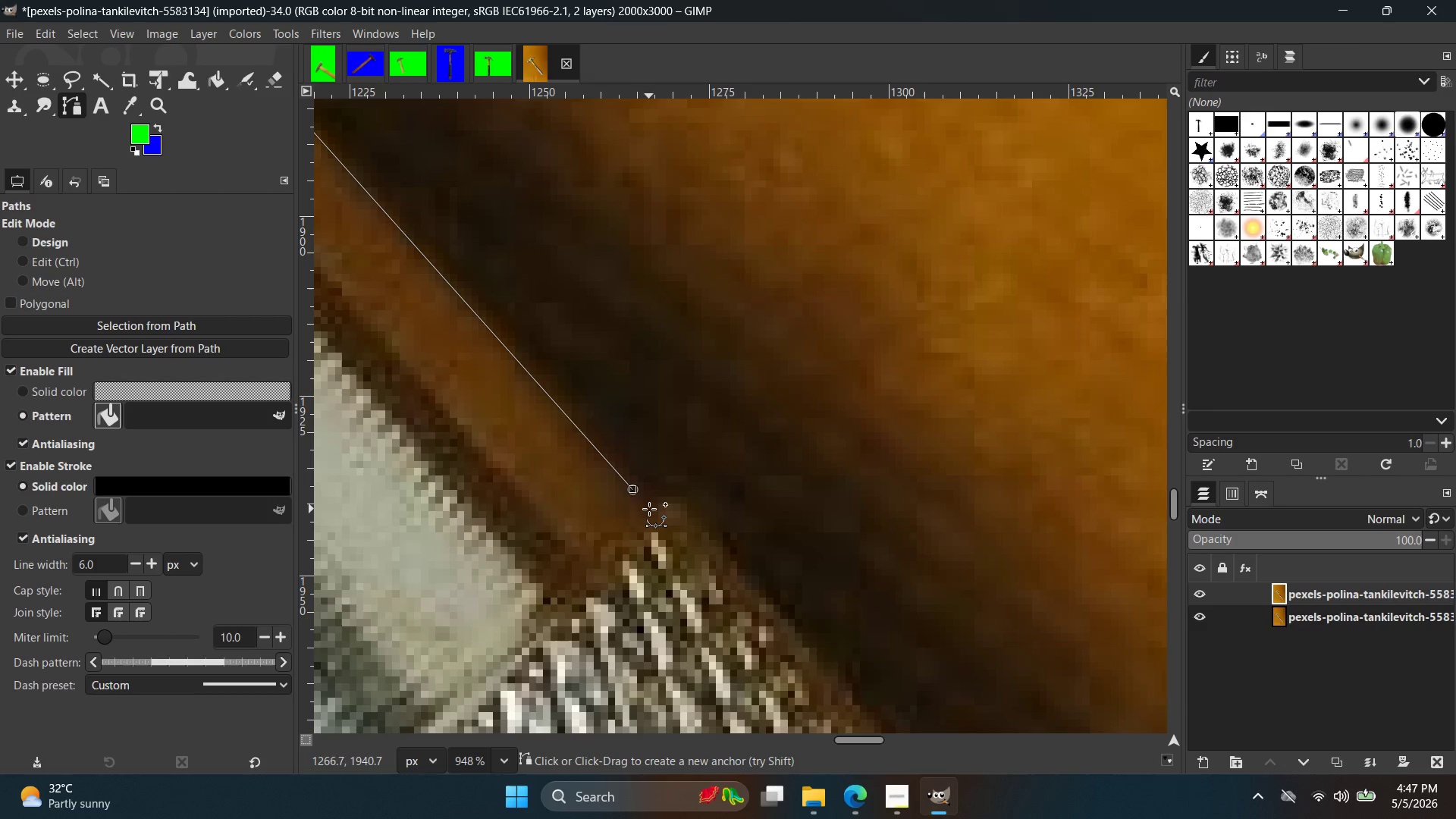 
left_click([646, 509])
 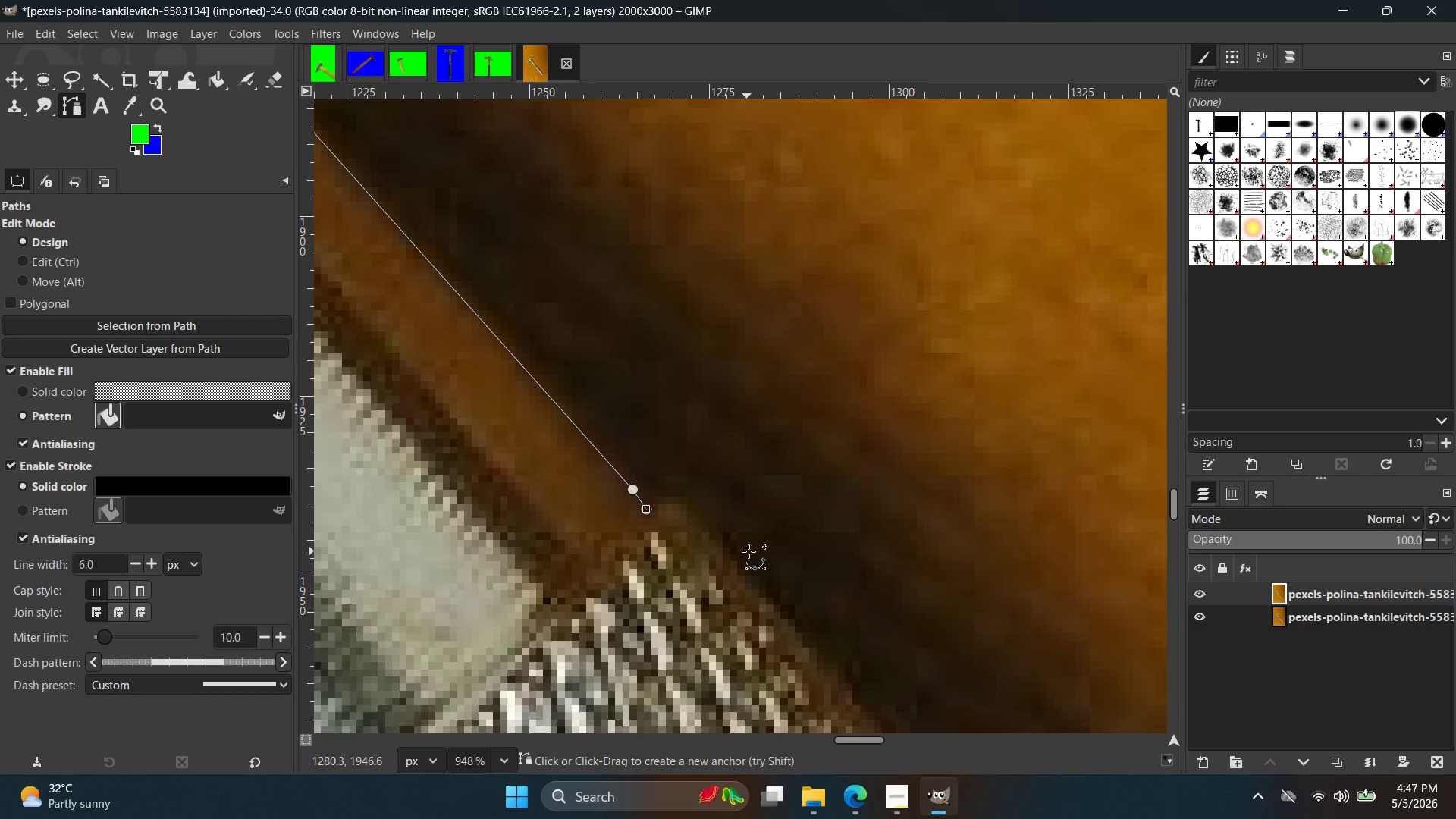 
key(Control+Z)
 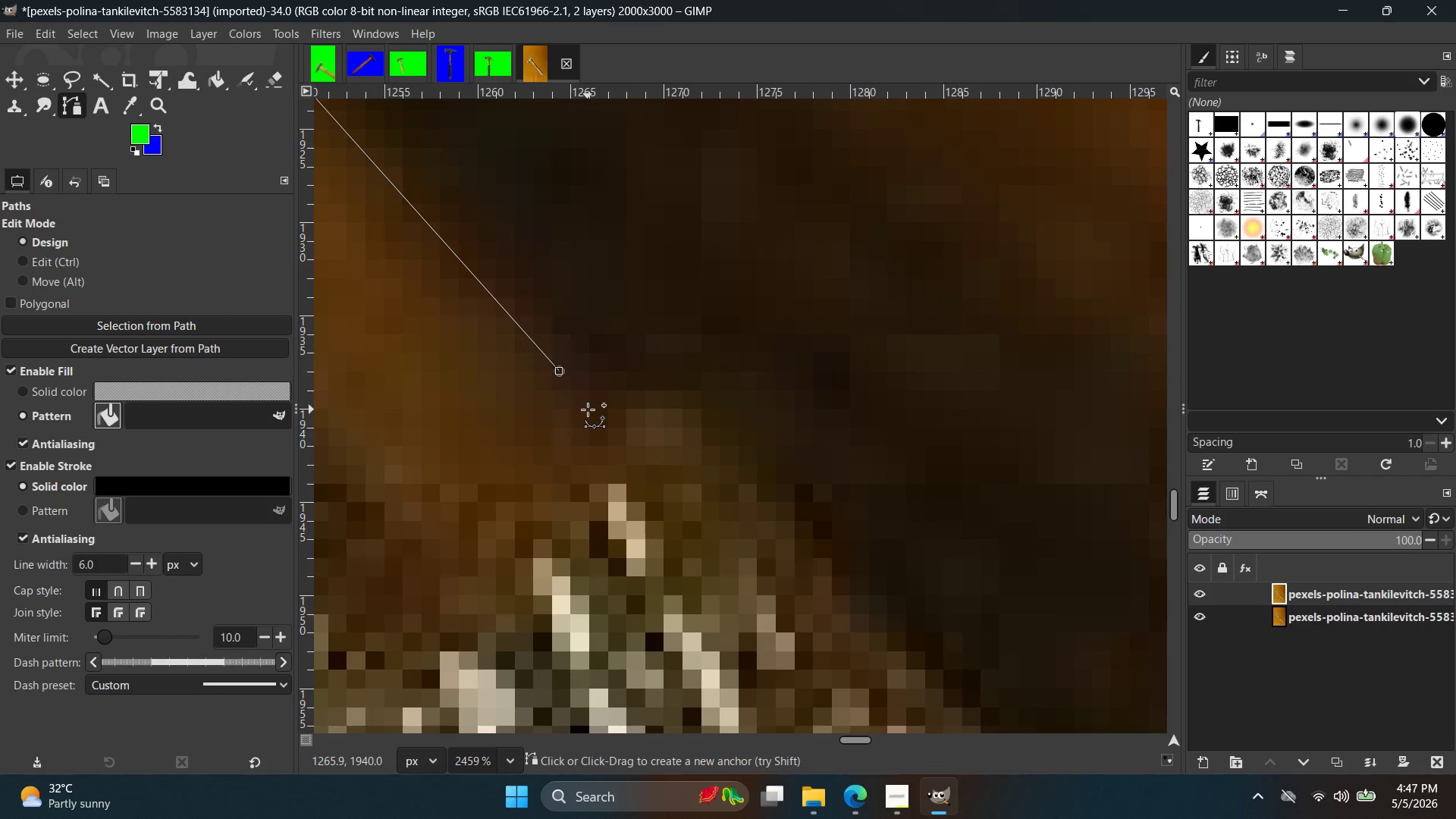 
scroll: coordinate [682, 563], scroll_direction: up, amount: 10.0
 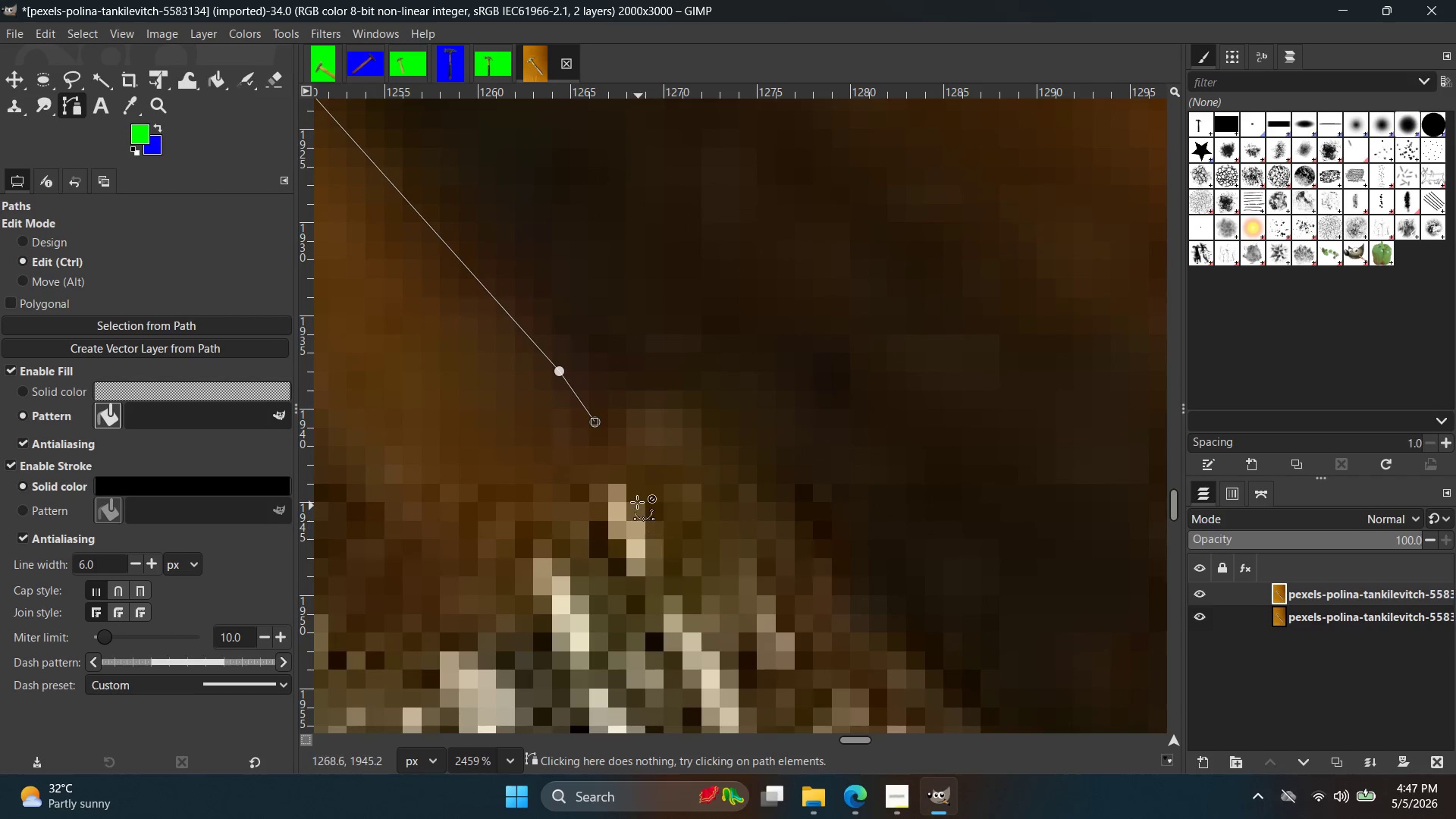 
left_click([588, 410])
 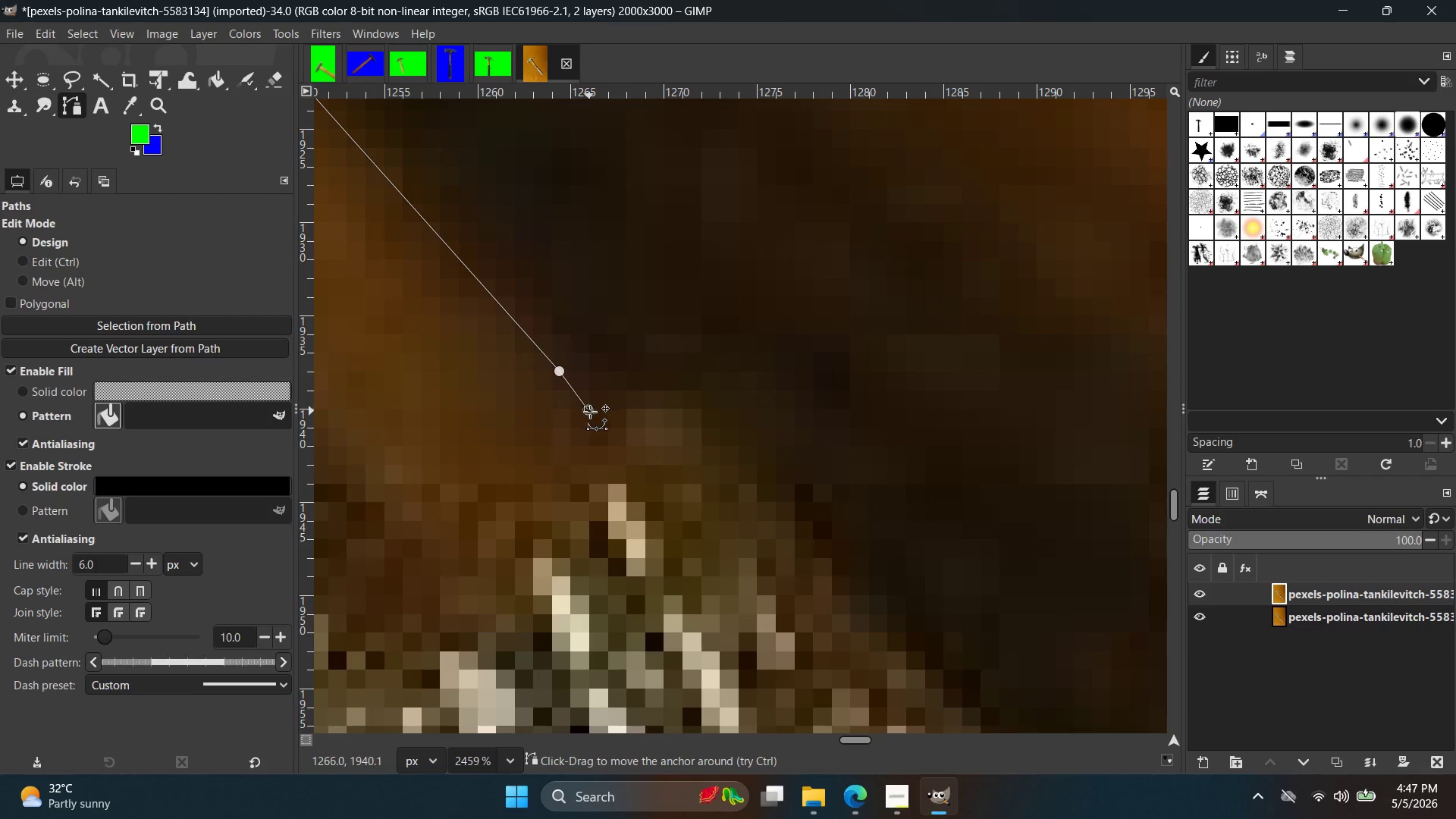 
key(Control+ControlLeft)
 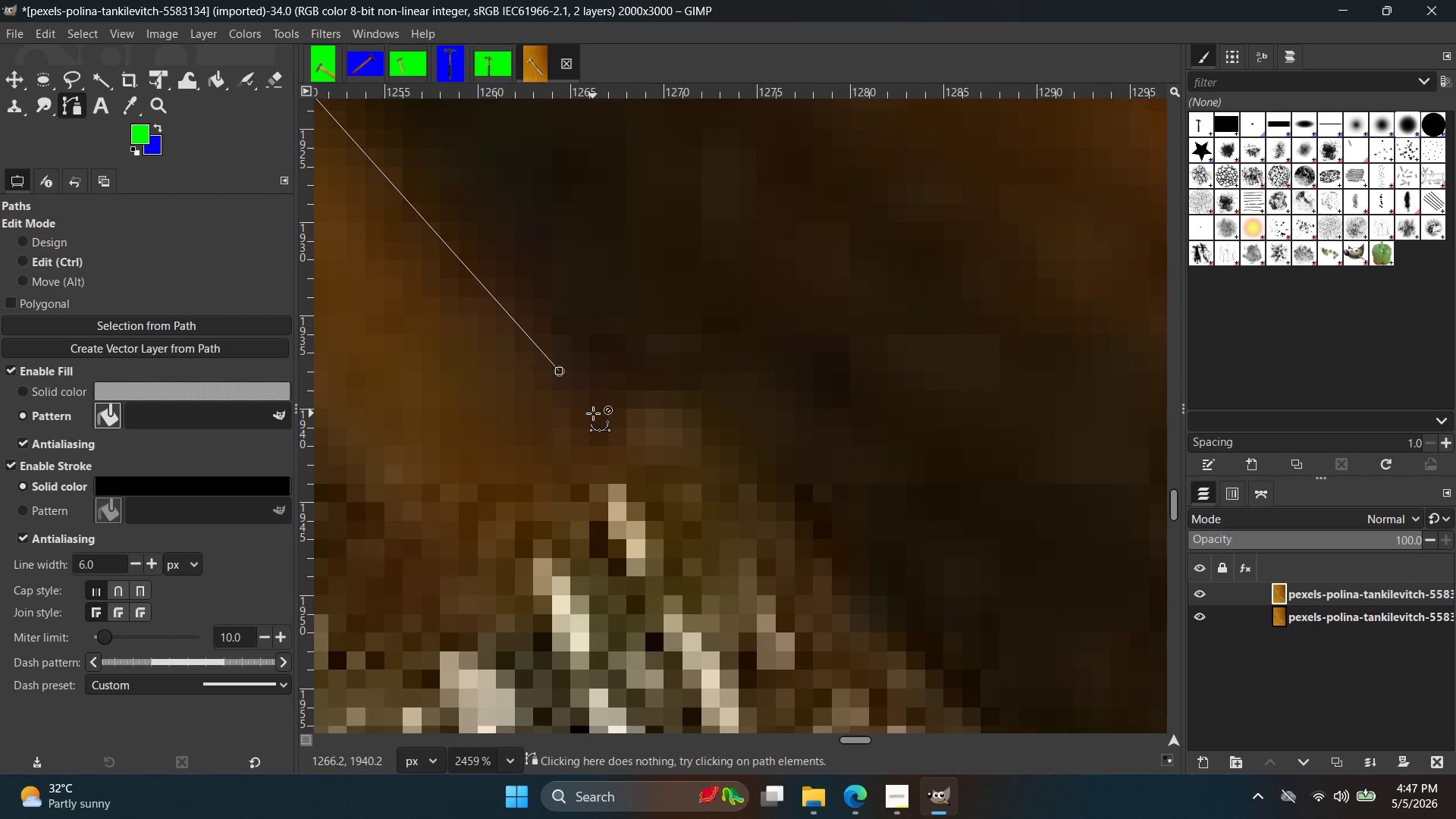 
key(Control+Z)
 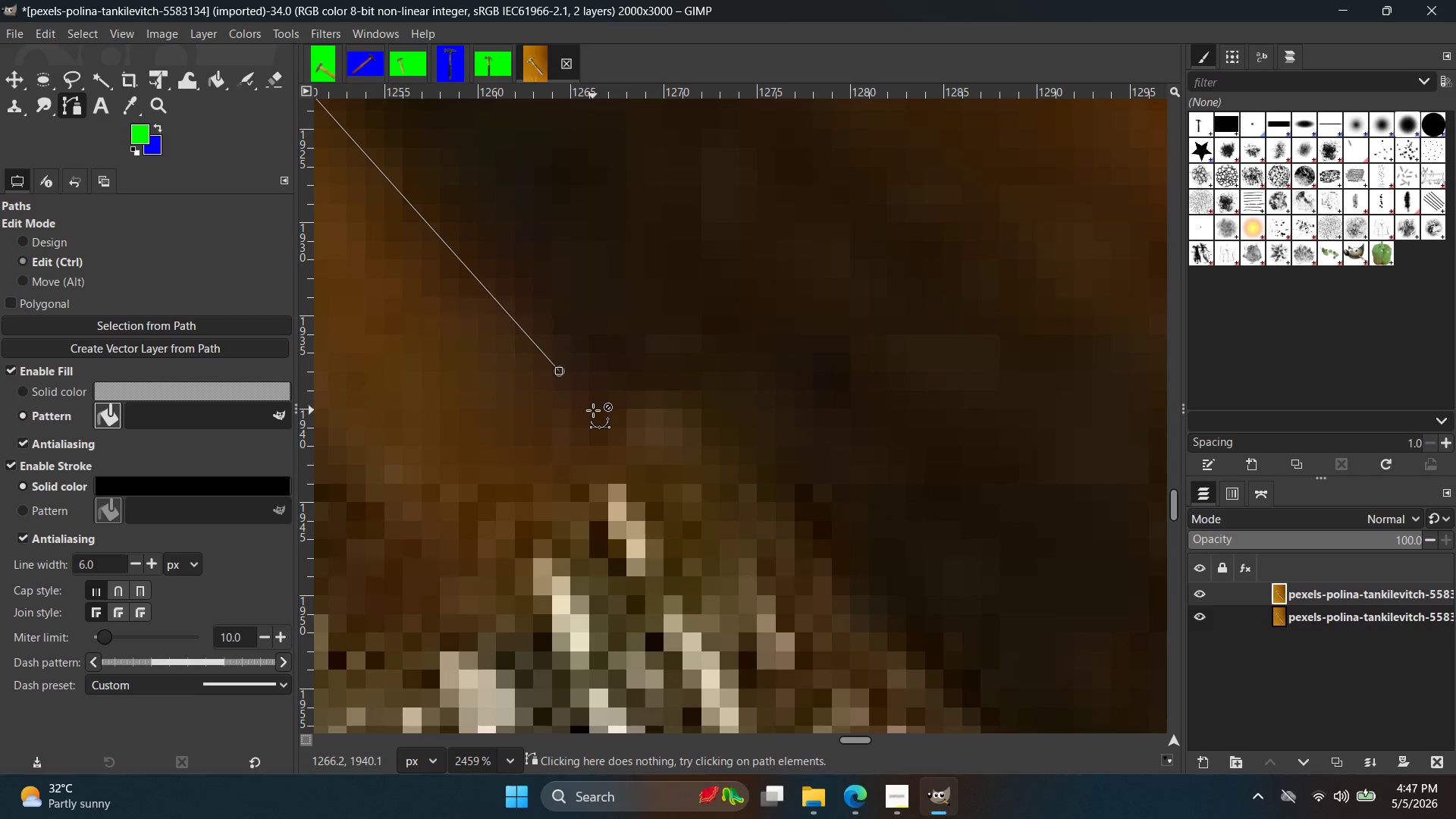 
left_click([593, 410])
 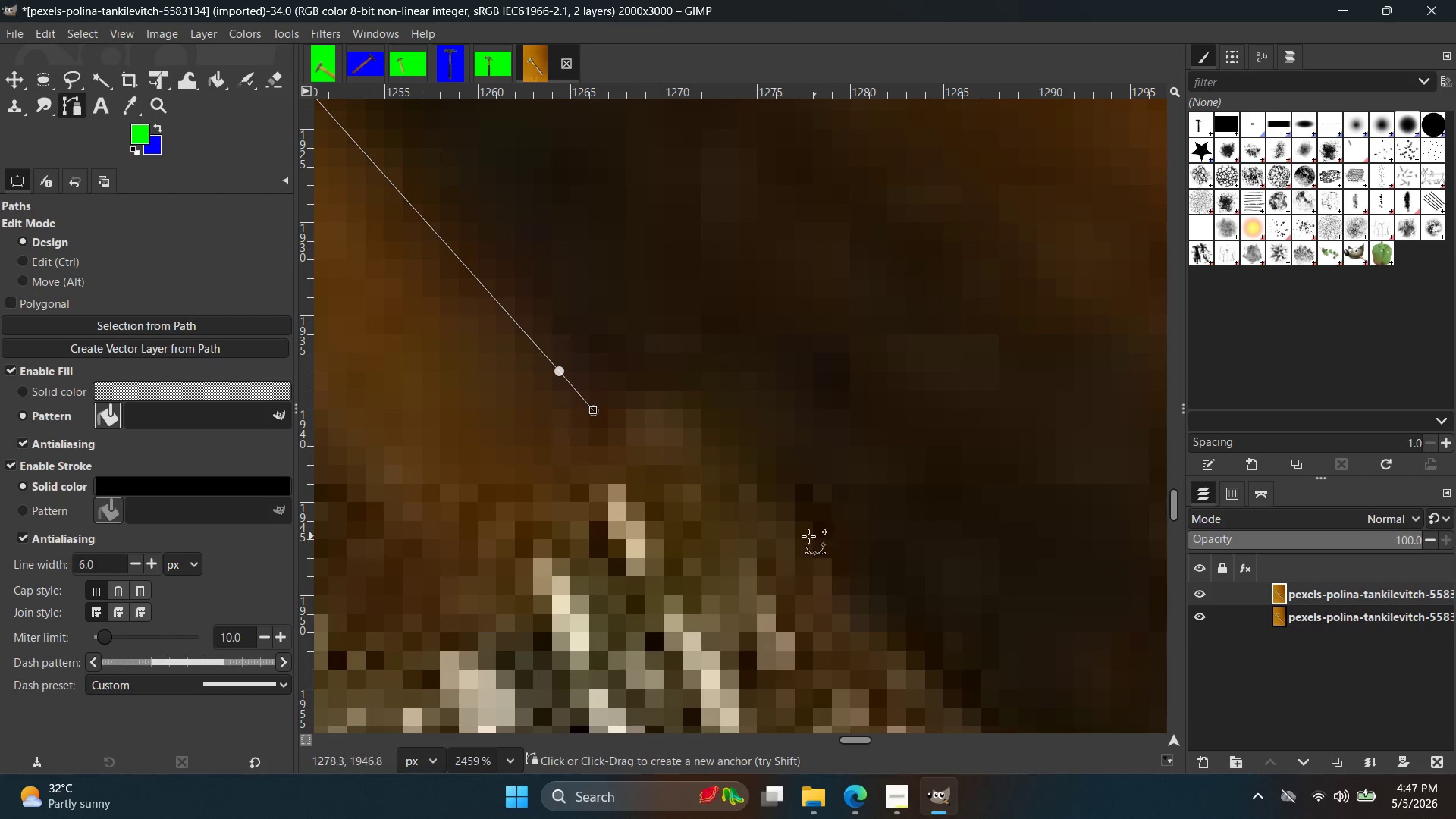 
left_click_drag(start_coordinate=[795, 529], to_coordinate=[877, 708])
 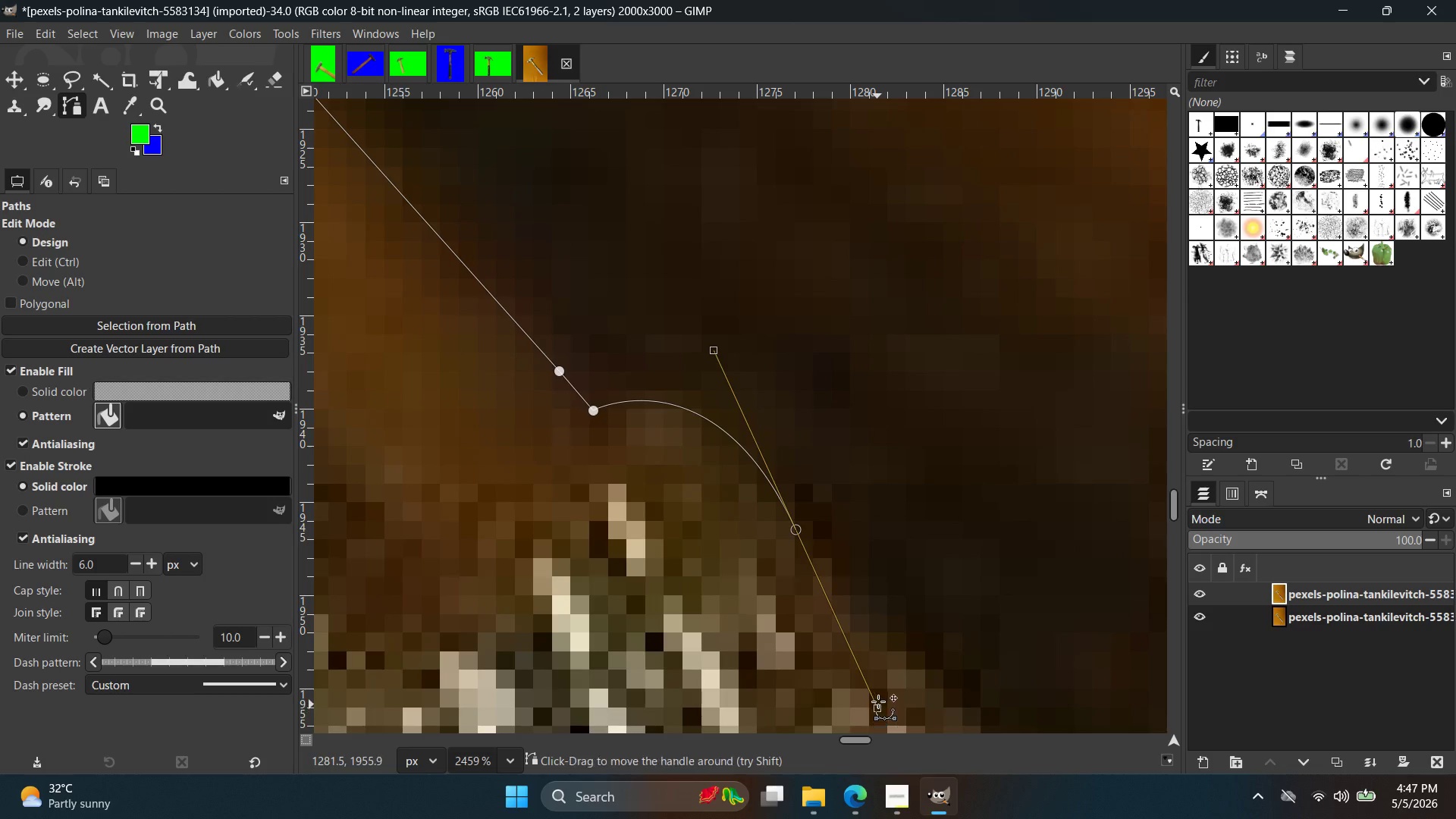 
key(Control+ControlLeft)
 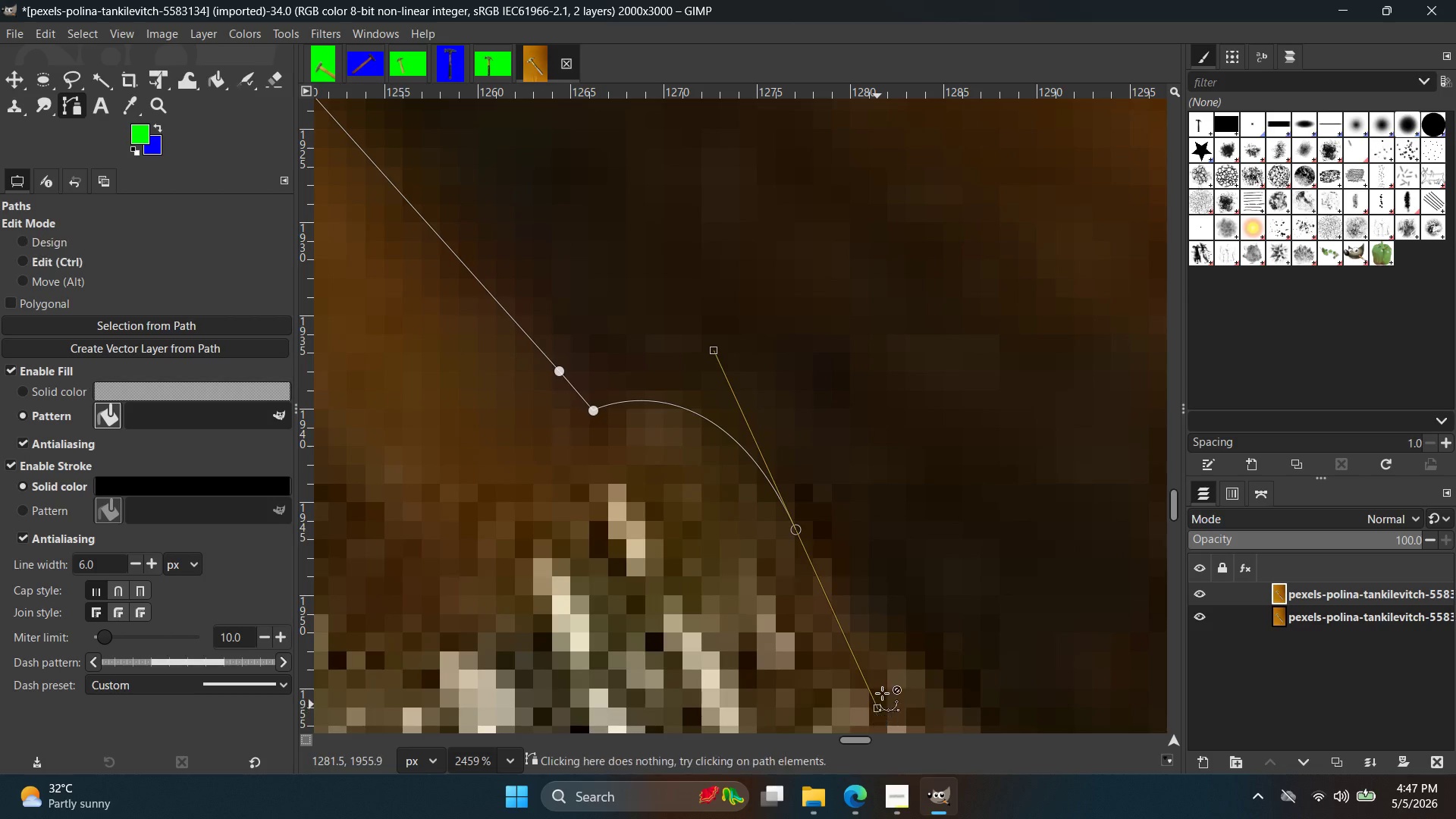 
key(Control+Z)
 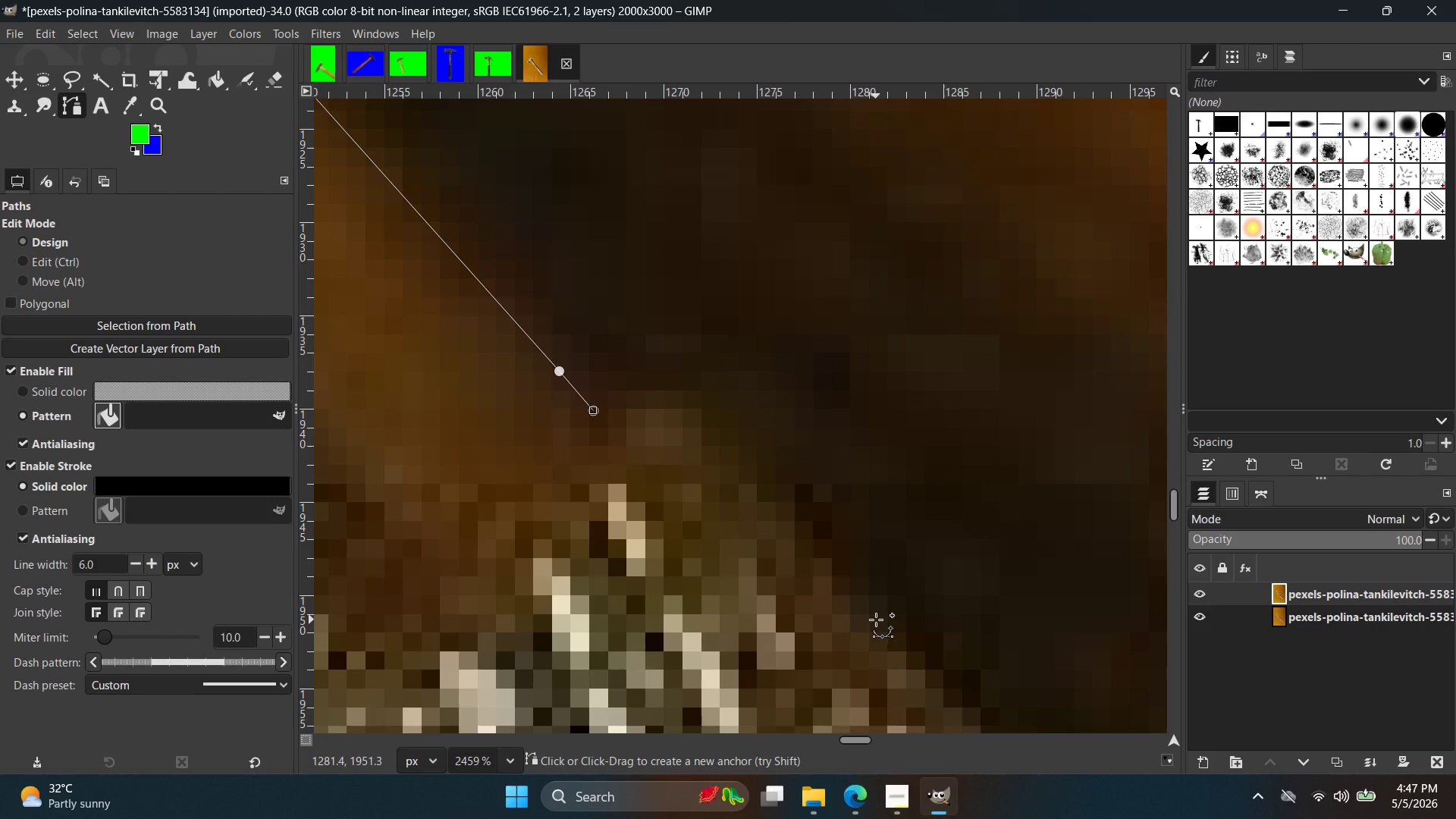 
hold_key(key=Space, duration=0.42)
 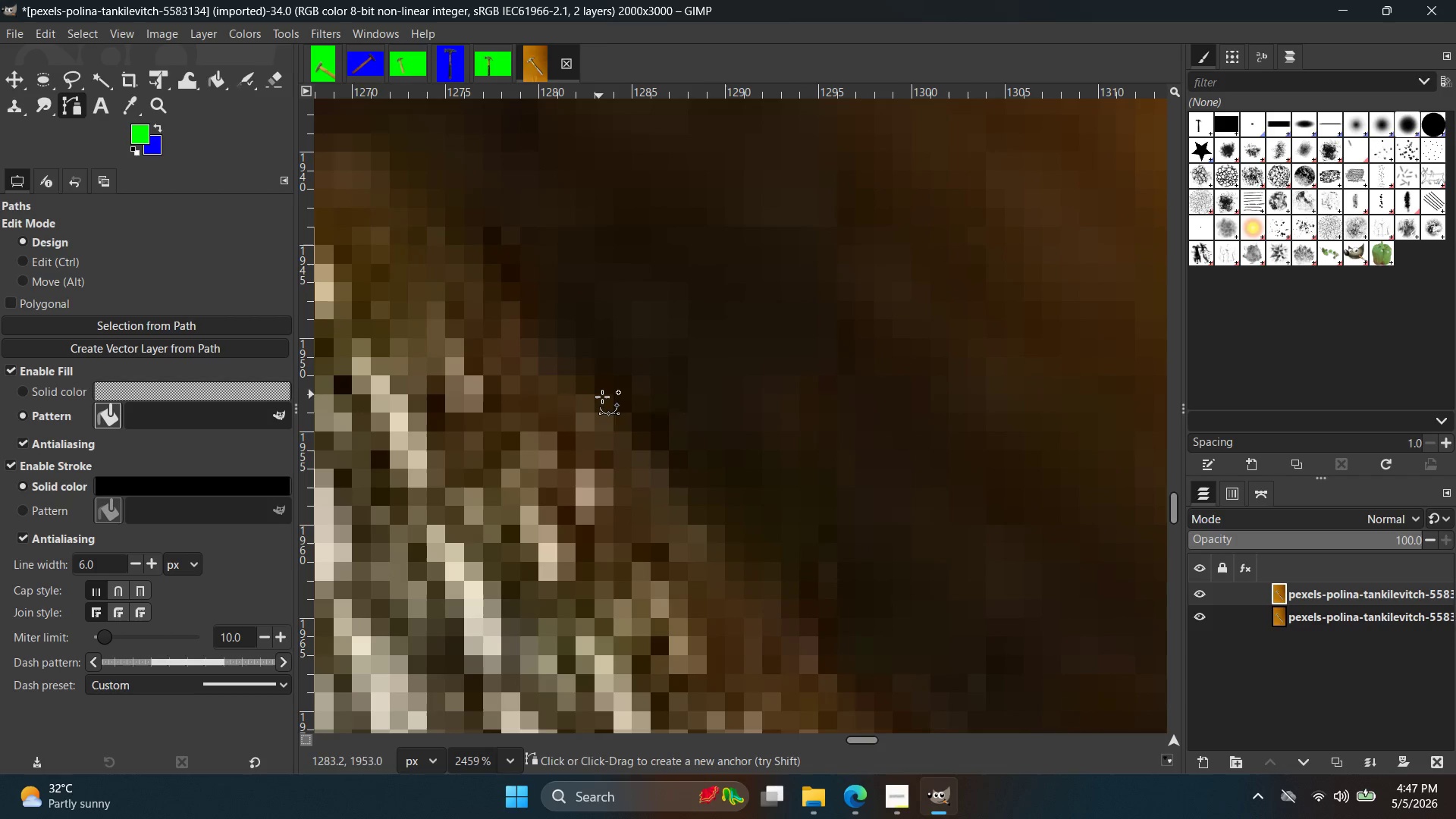 
key(Control+ControlLeft)
 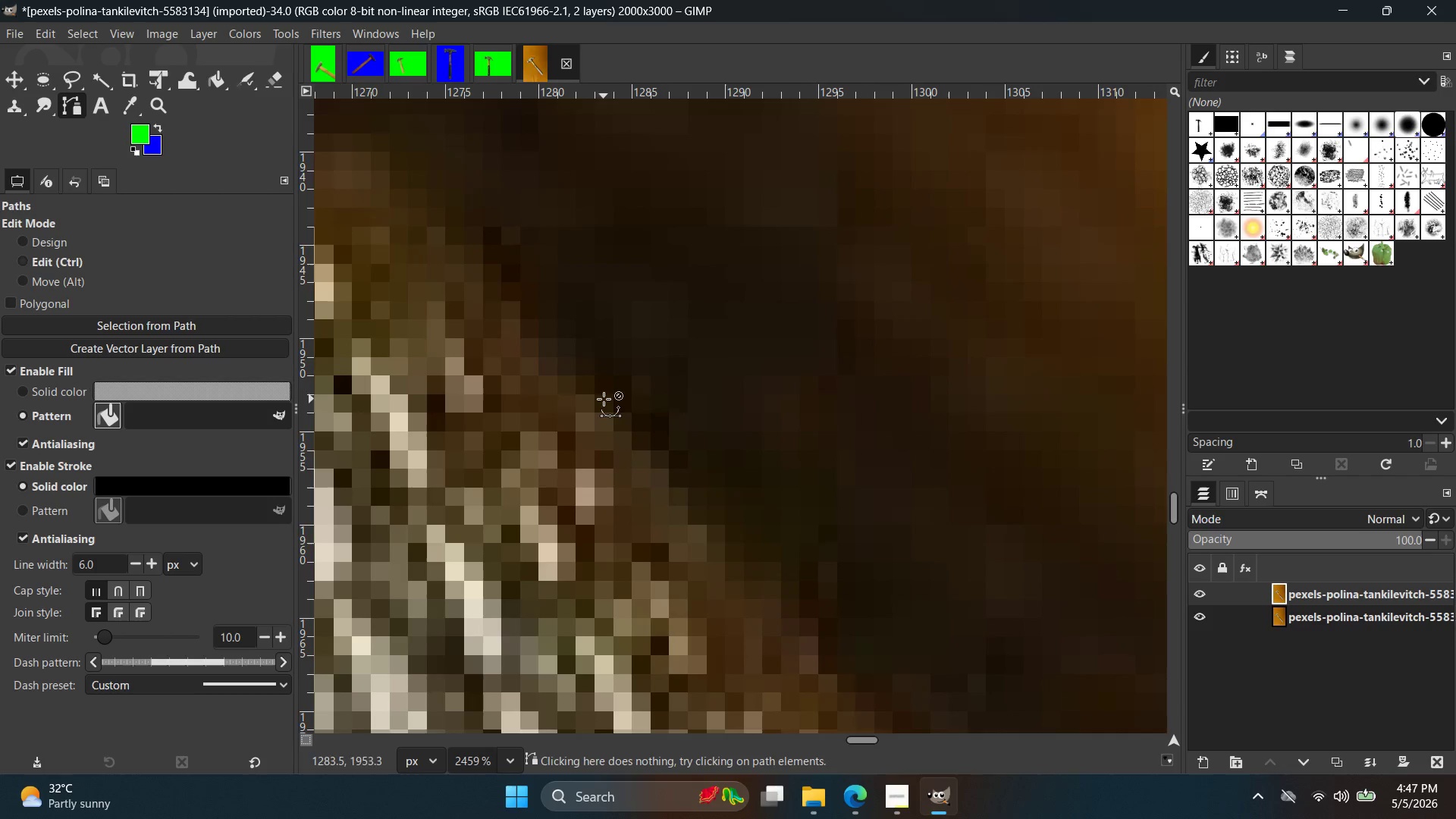 
hold_key(key=Space, duration=0.62)
 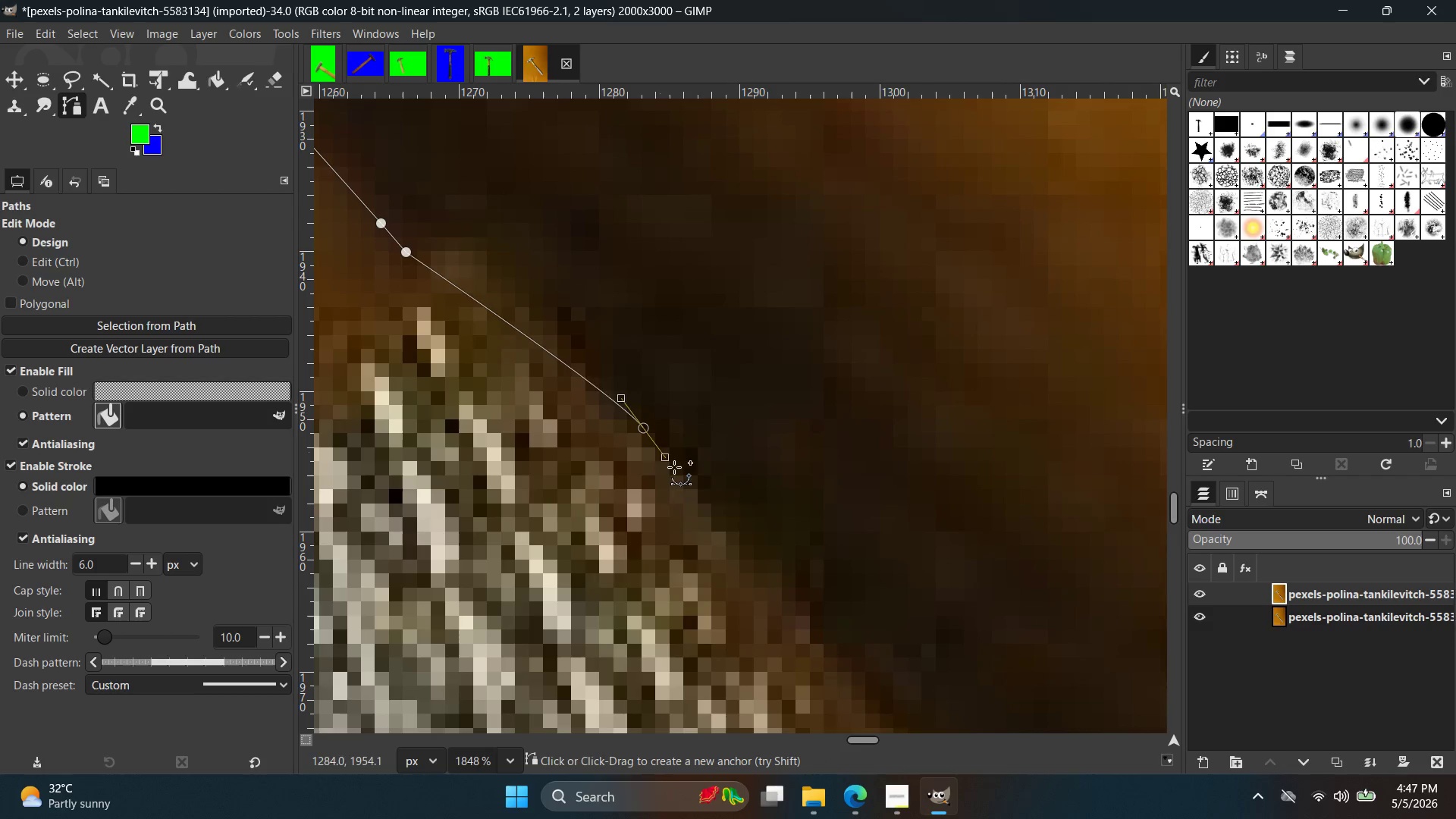 
hold_key(key=ControlLeft, duration=0.47)
scroll: coordinate [682, 465], scroll_direction: down, amount: 1.0
 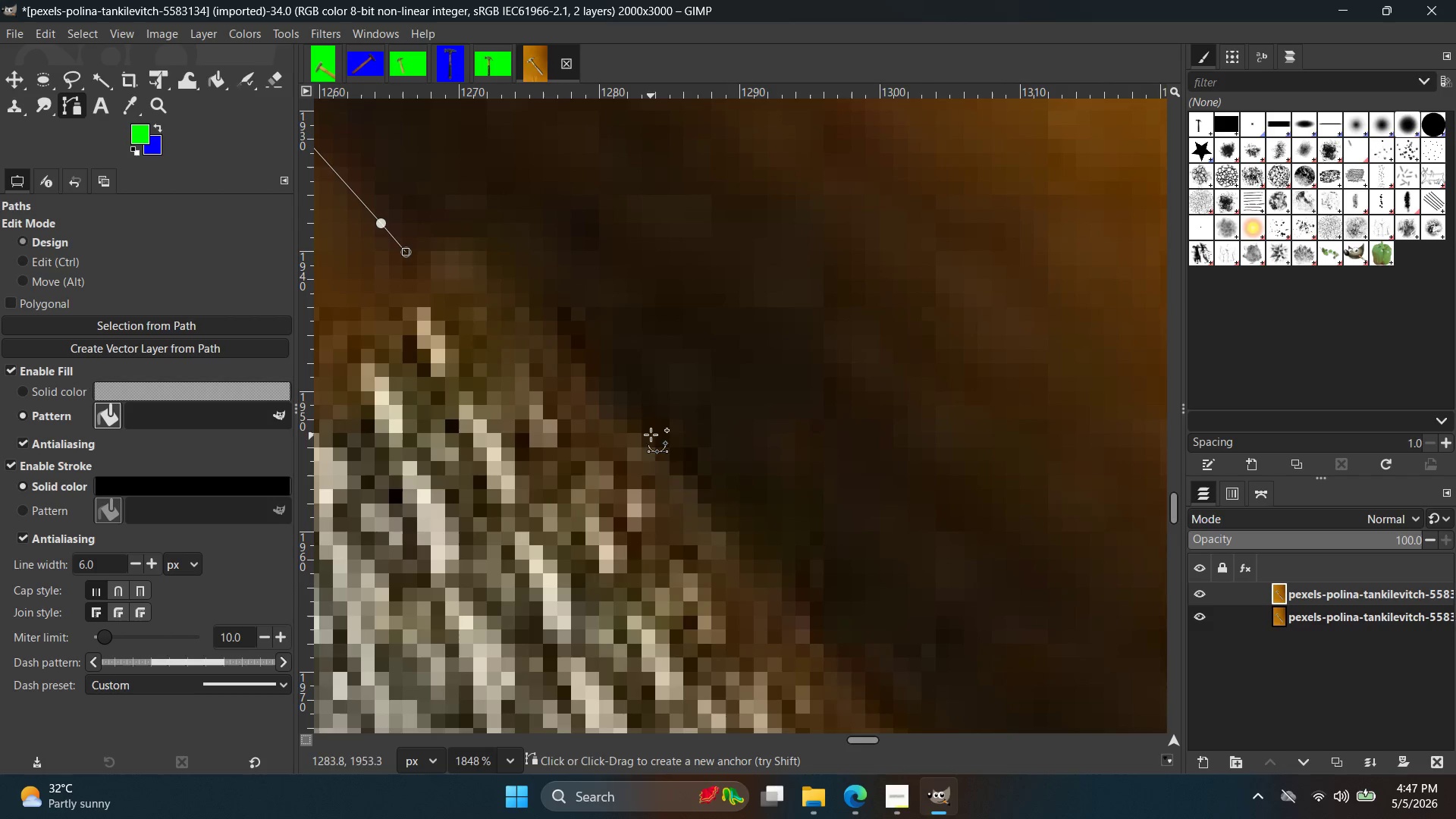 
left_click_drag(start_coordinate=[643, 428], to_coordinate=[797, 681])
 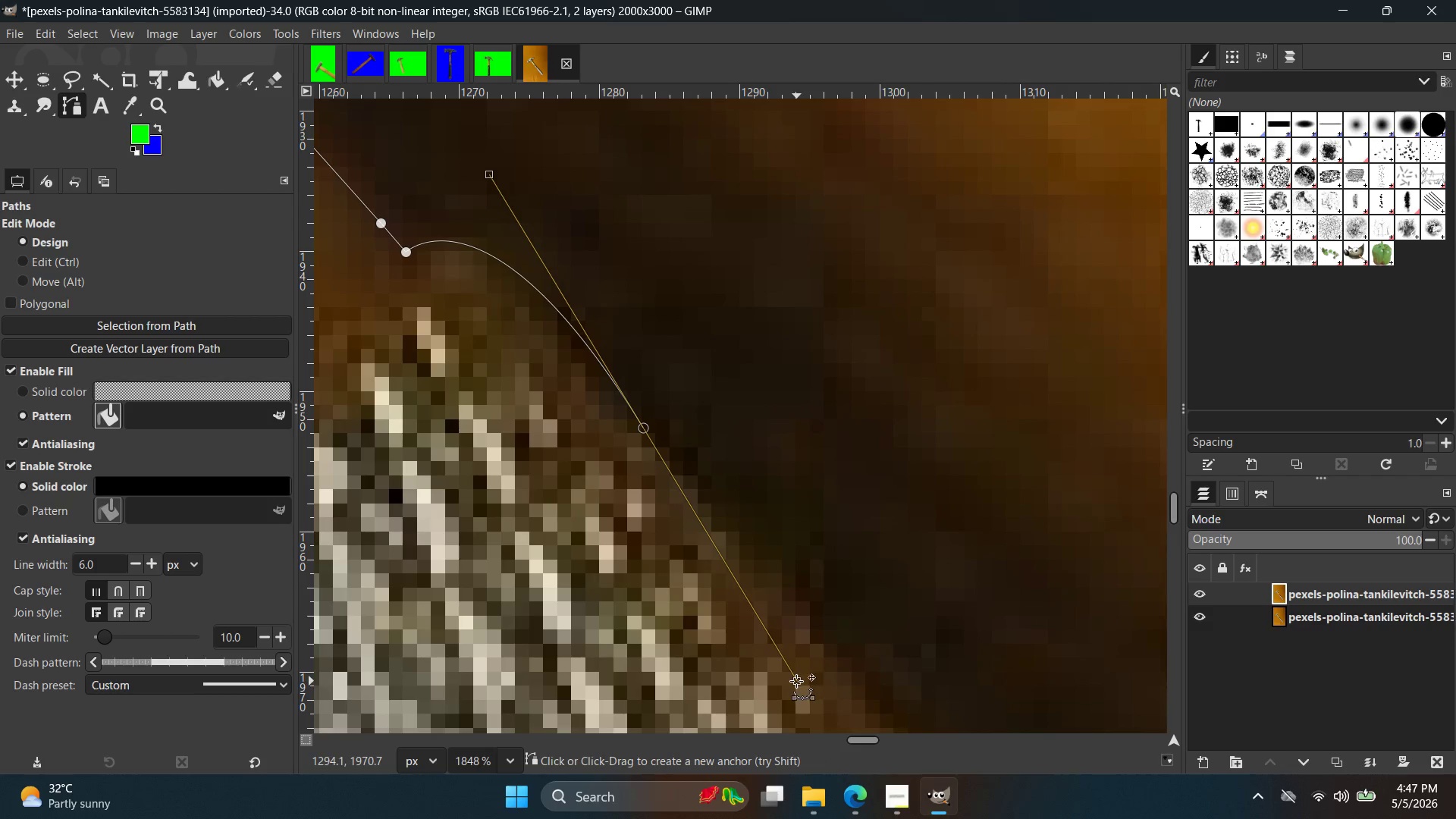 
key(Control+ControlLeft)
 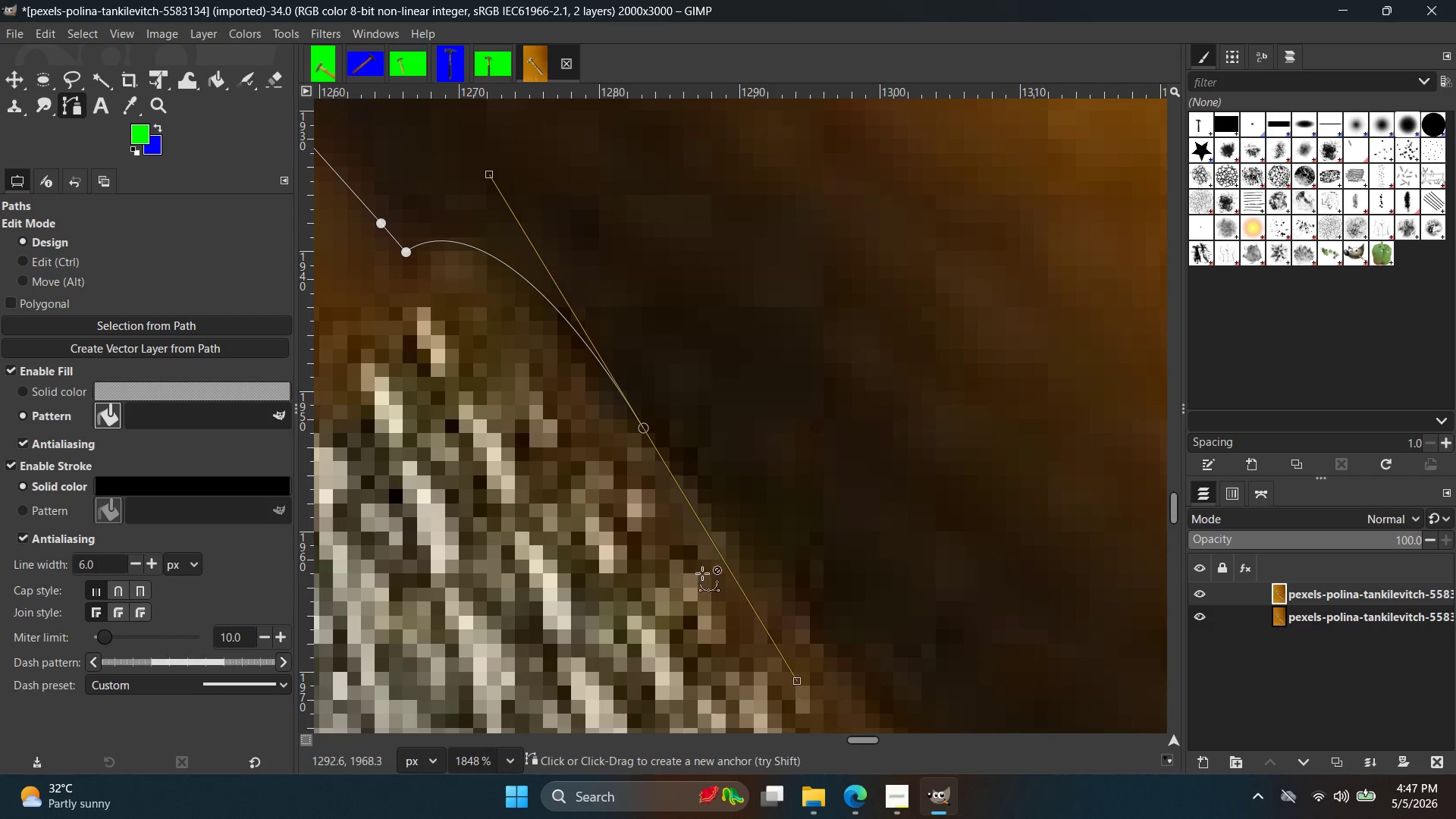 
key(Control+Z)
 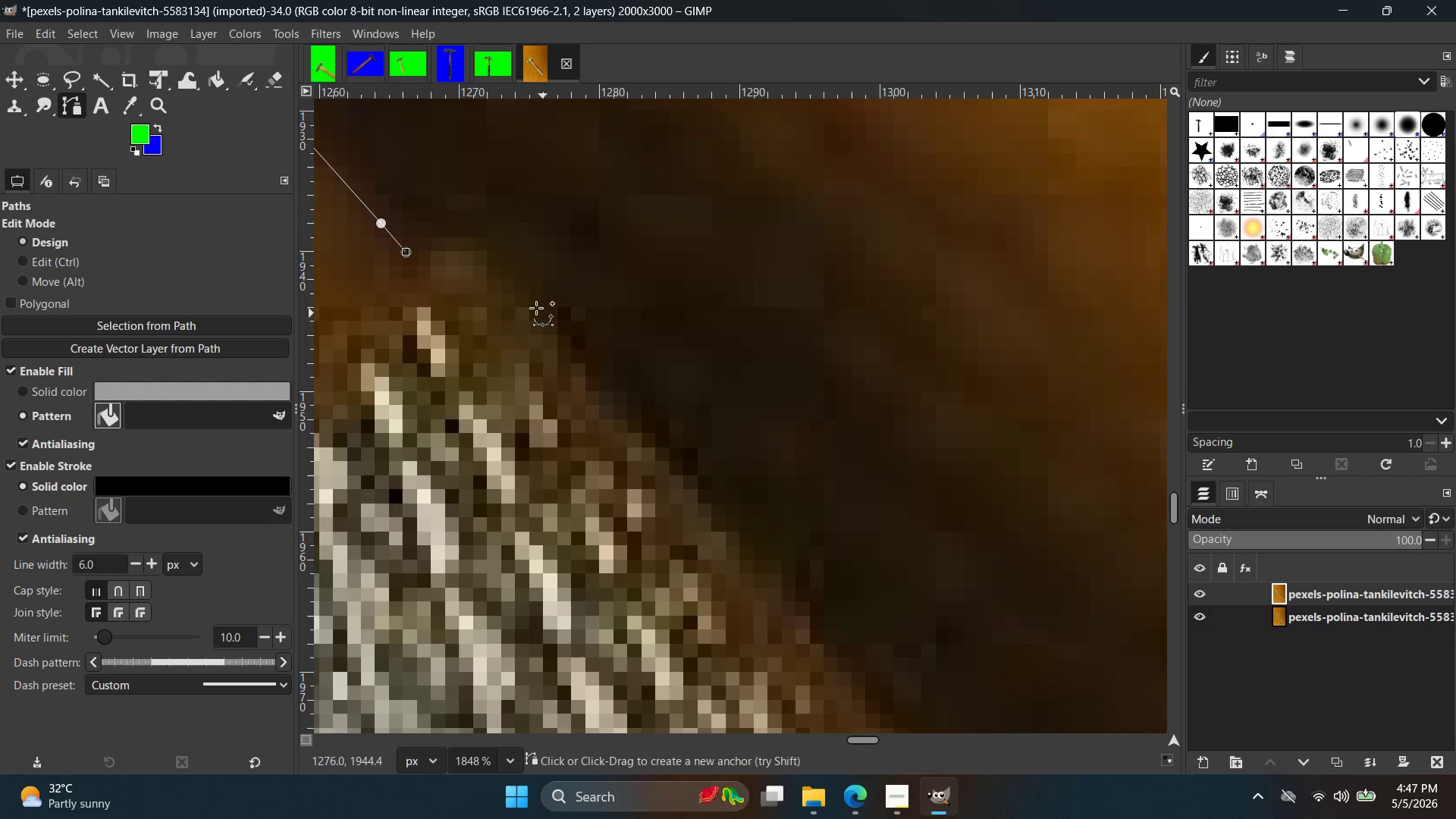 
left_click_drag(start_coordinate=[526, 304], to_coordinate=[557, 417])
 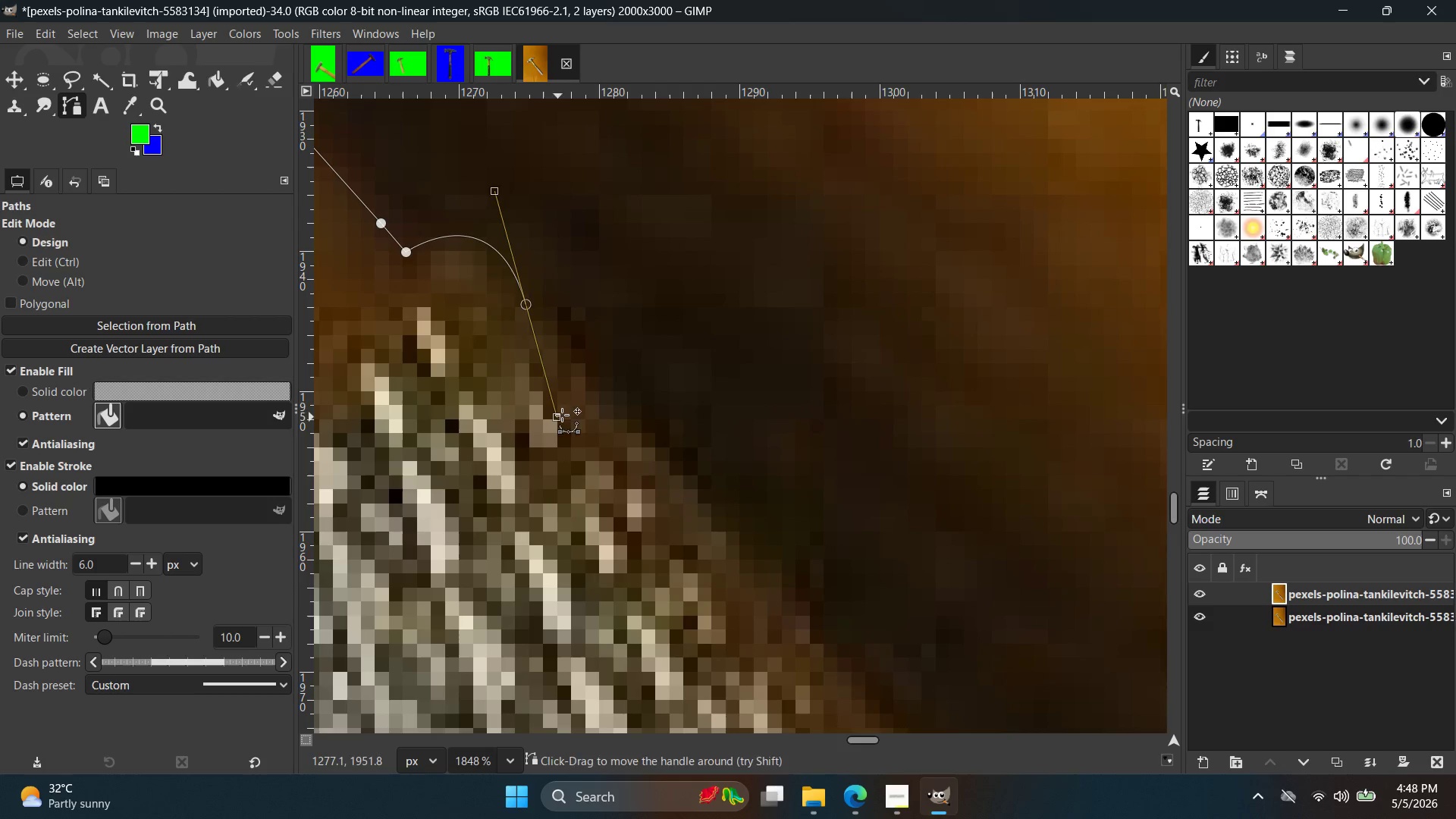 
key(Control+ControlLeft)
 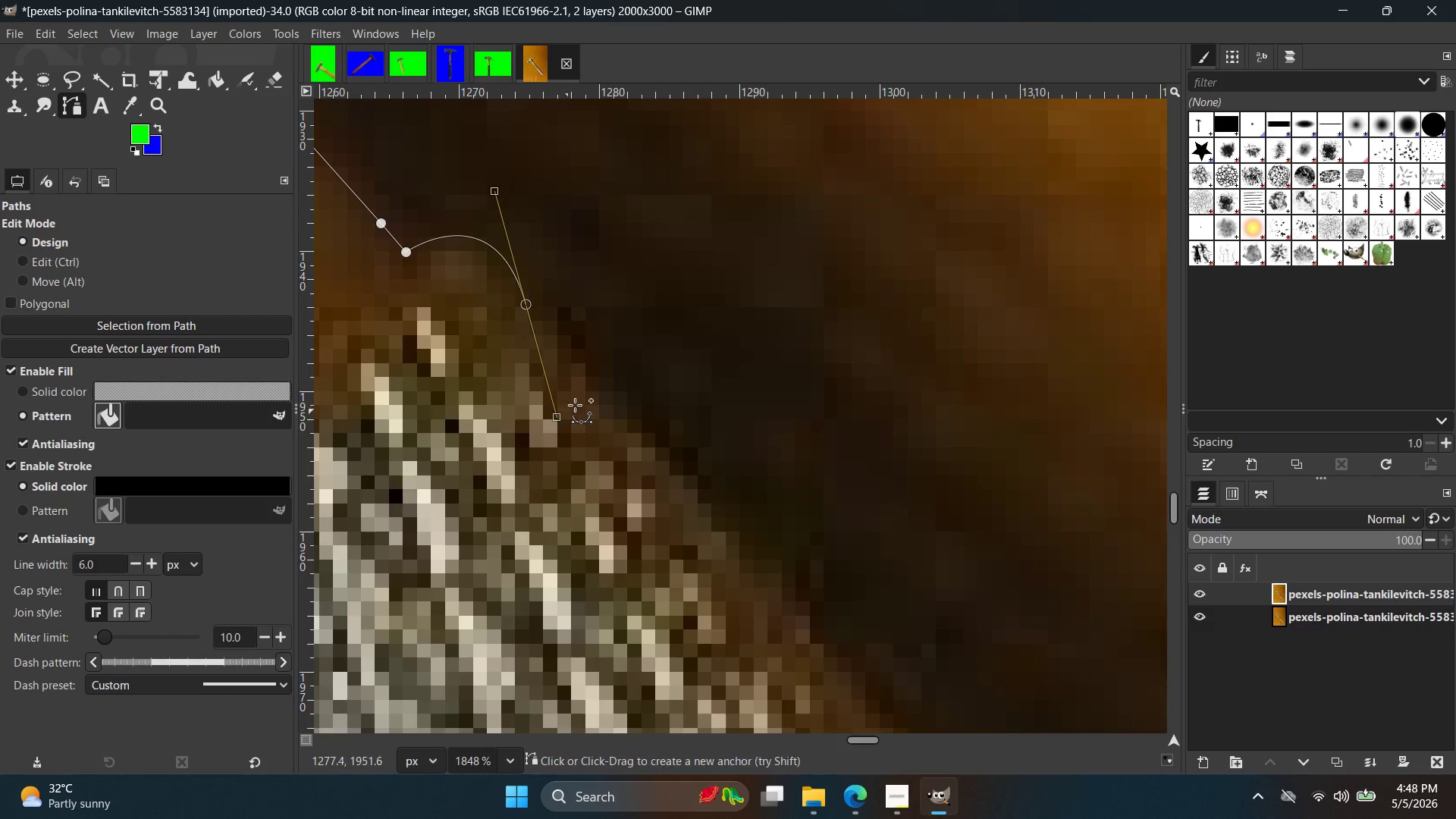 
key(Control+Z)
 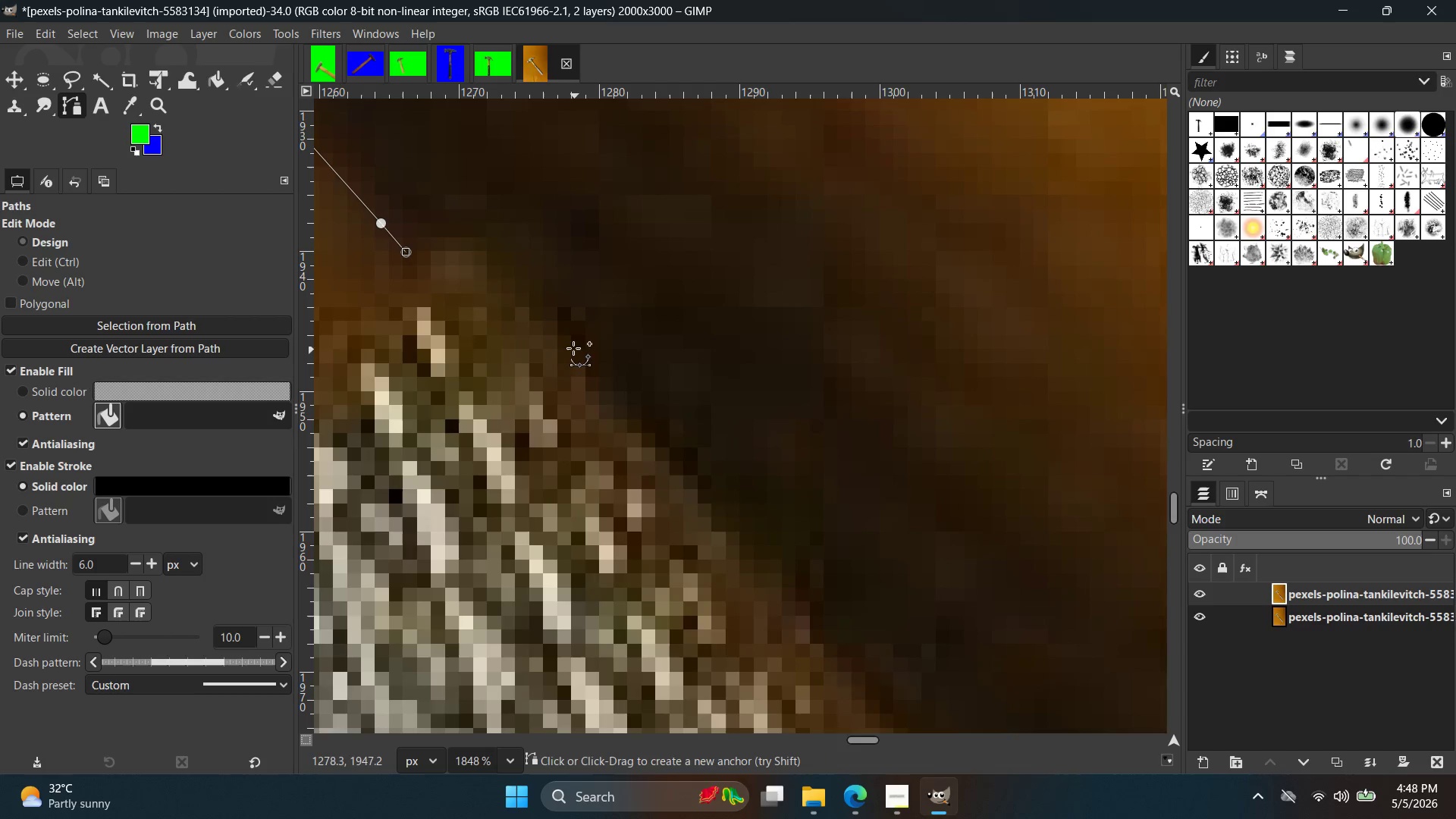 
left_click_drag(start_coordinate=[573, 346], to_coordinate=[683, 506])
 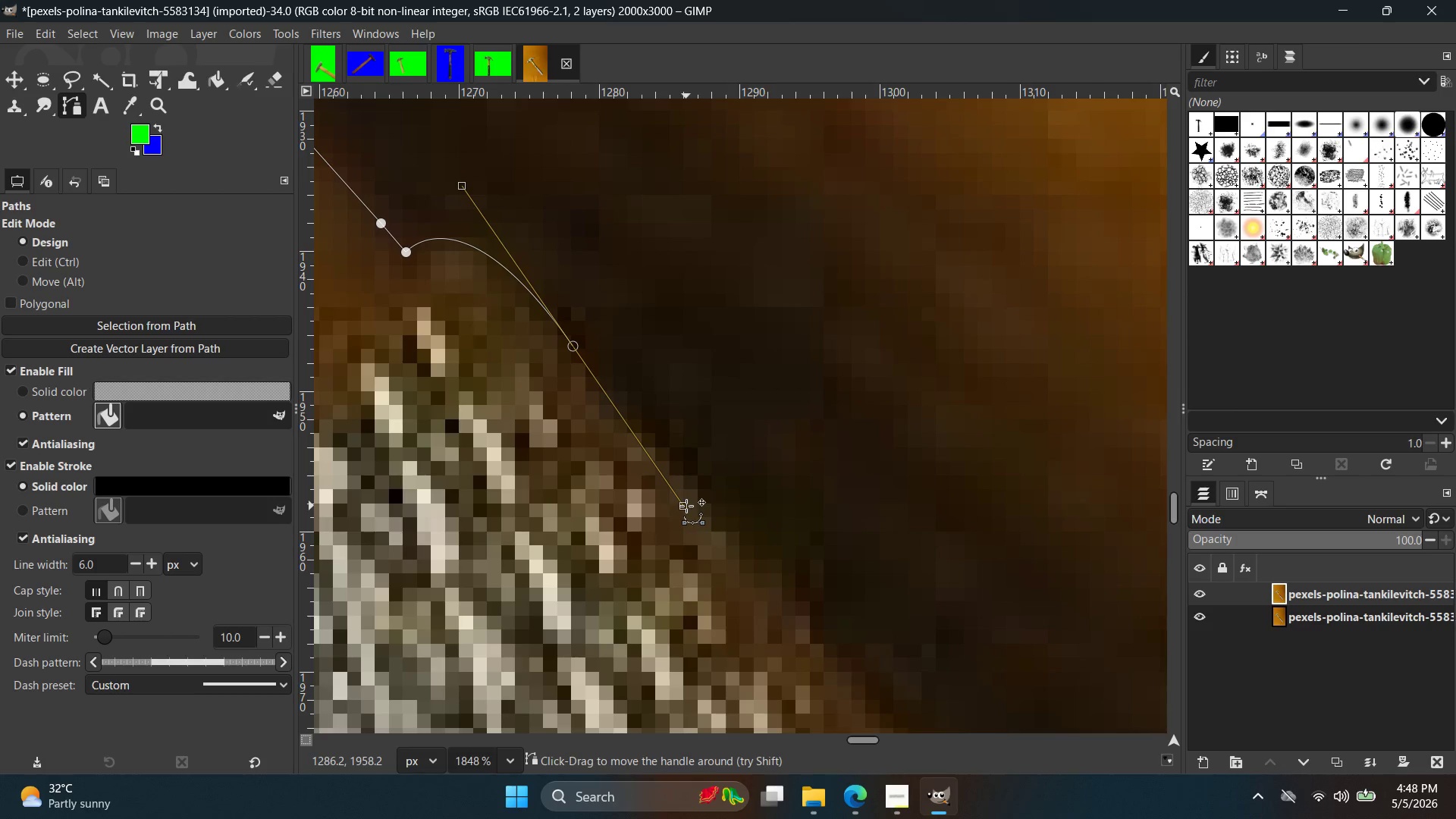 
left_click_drag(start_coordinate=[686, 507], to_coordinate=[714, 512])
 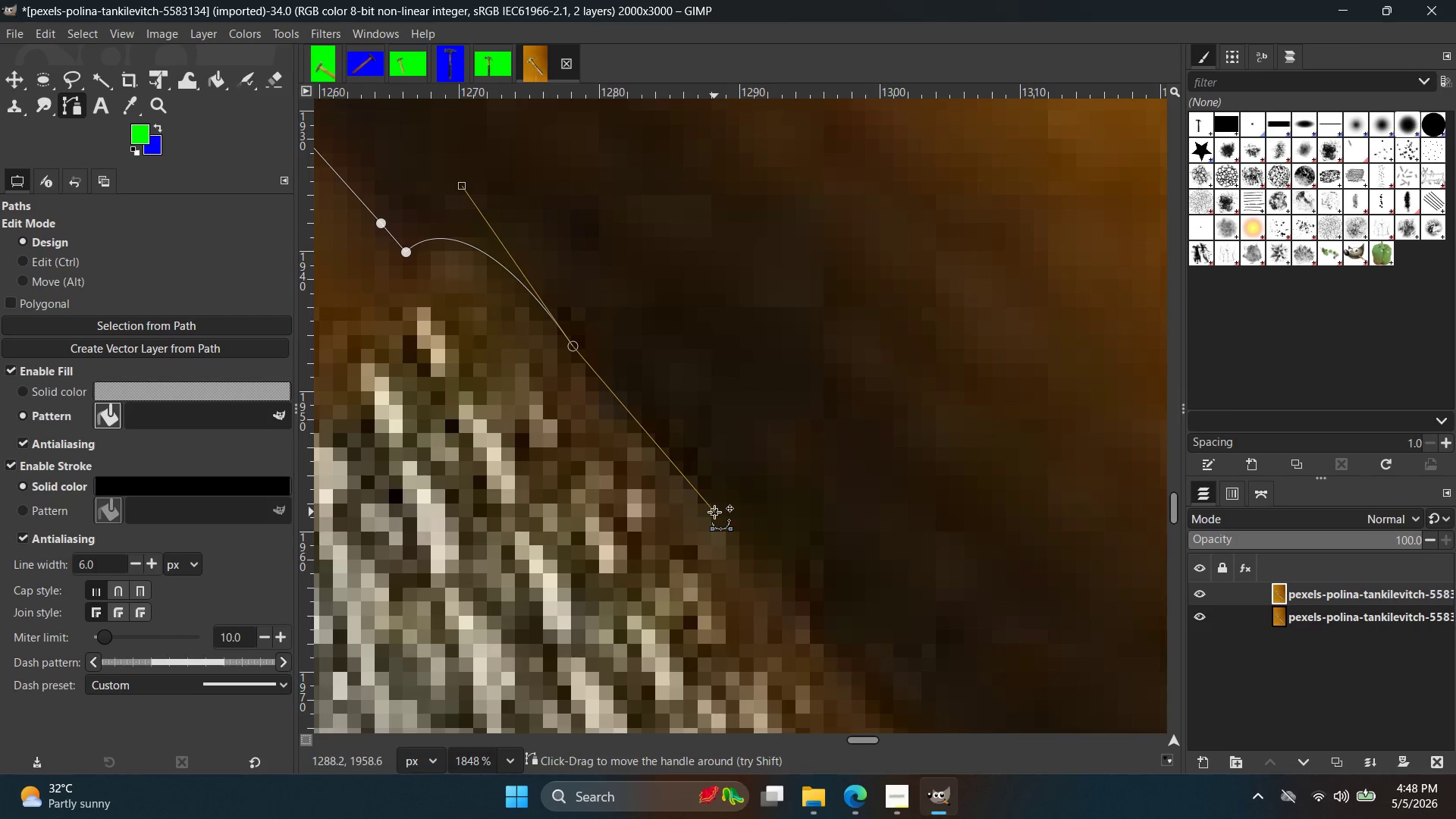 
hold_key(key=ControlLeft, duration=0.31)
 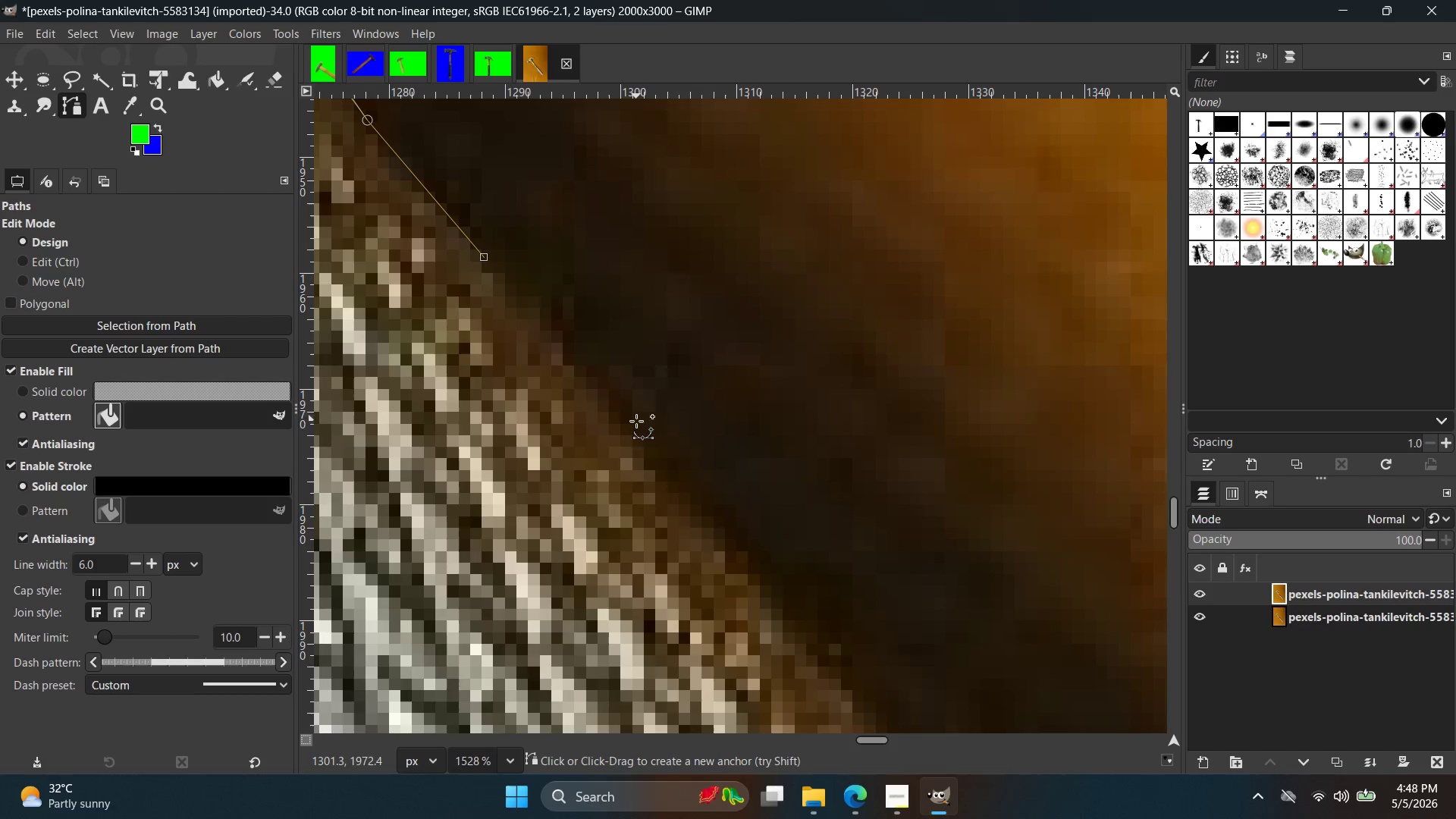 
hold_key(key=Space, duration=0.34)
 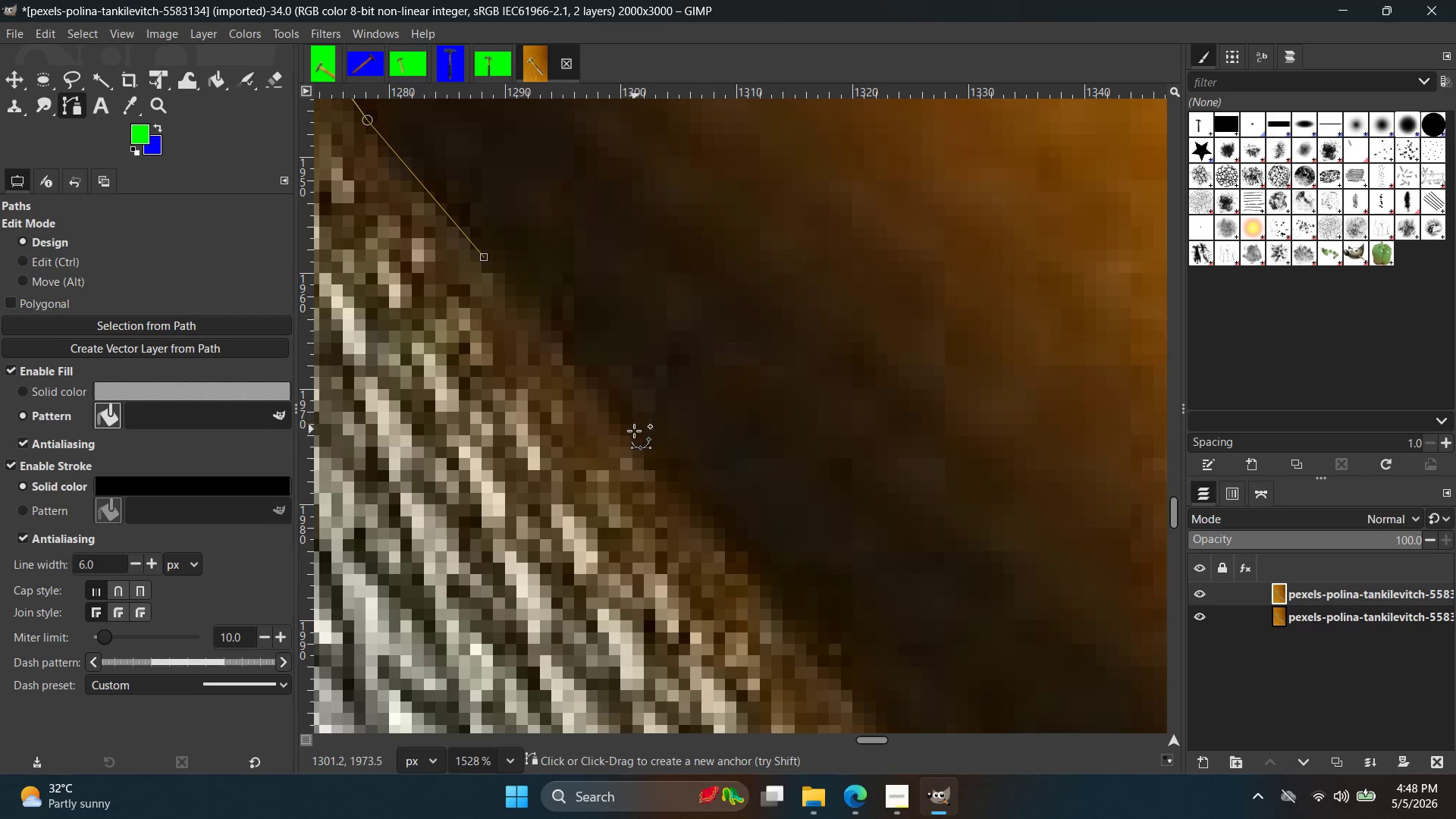 
scroll: coordinate [752, 545], scroll_direction: down, amount: 2.0
 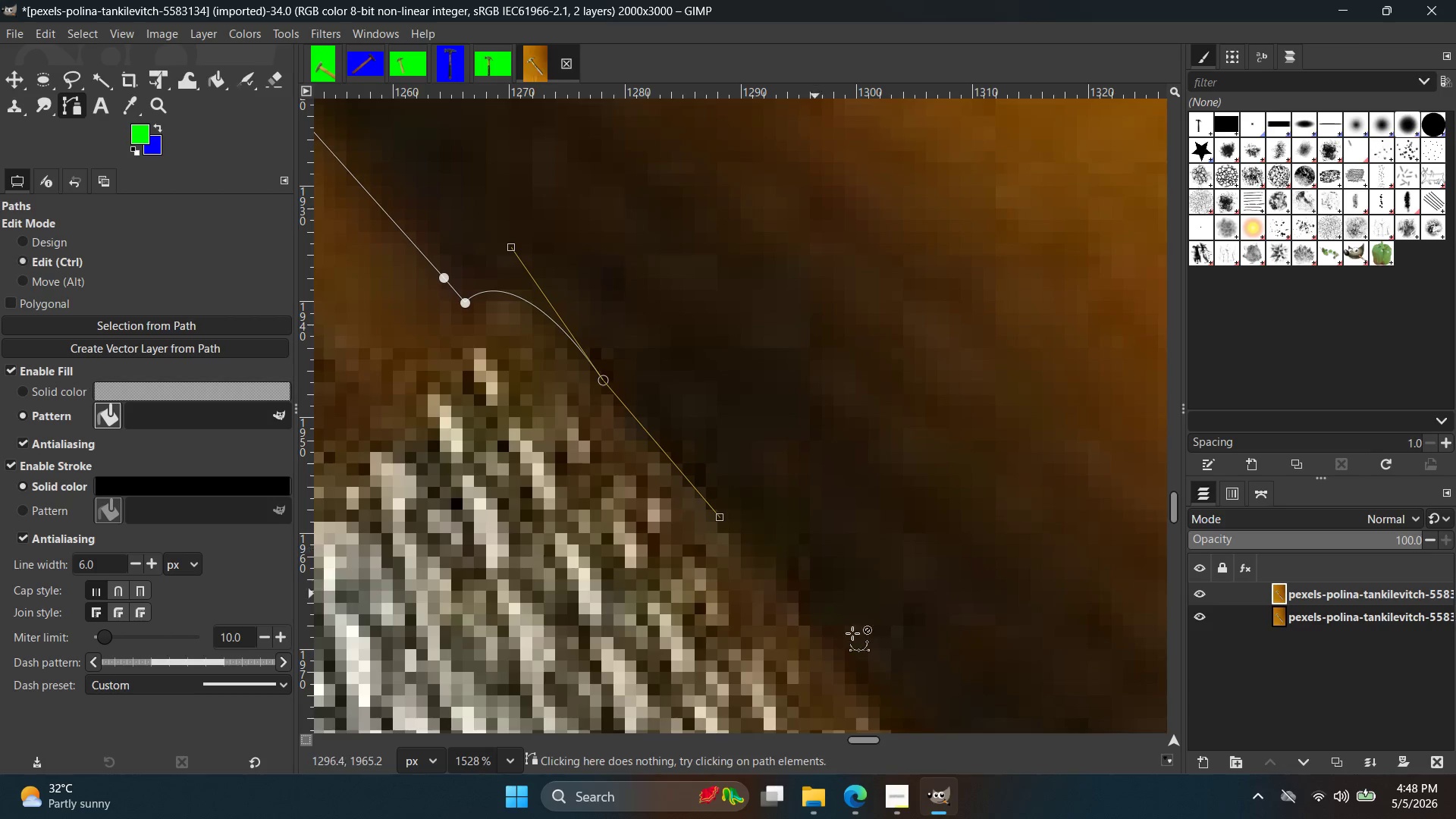 
left_click([630, 443])
 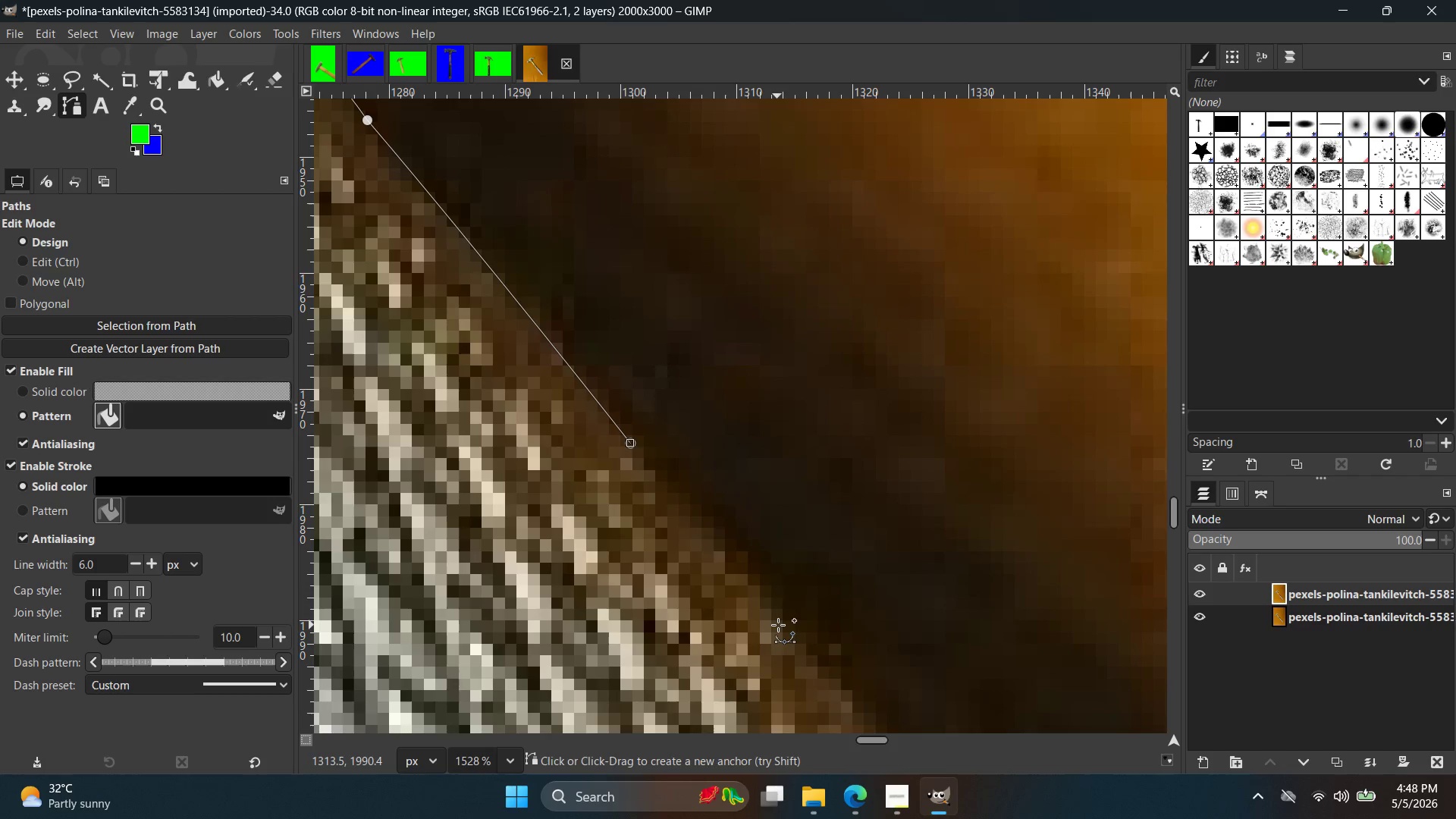 
key(Control+ControlLeft)
 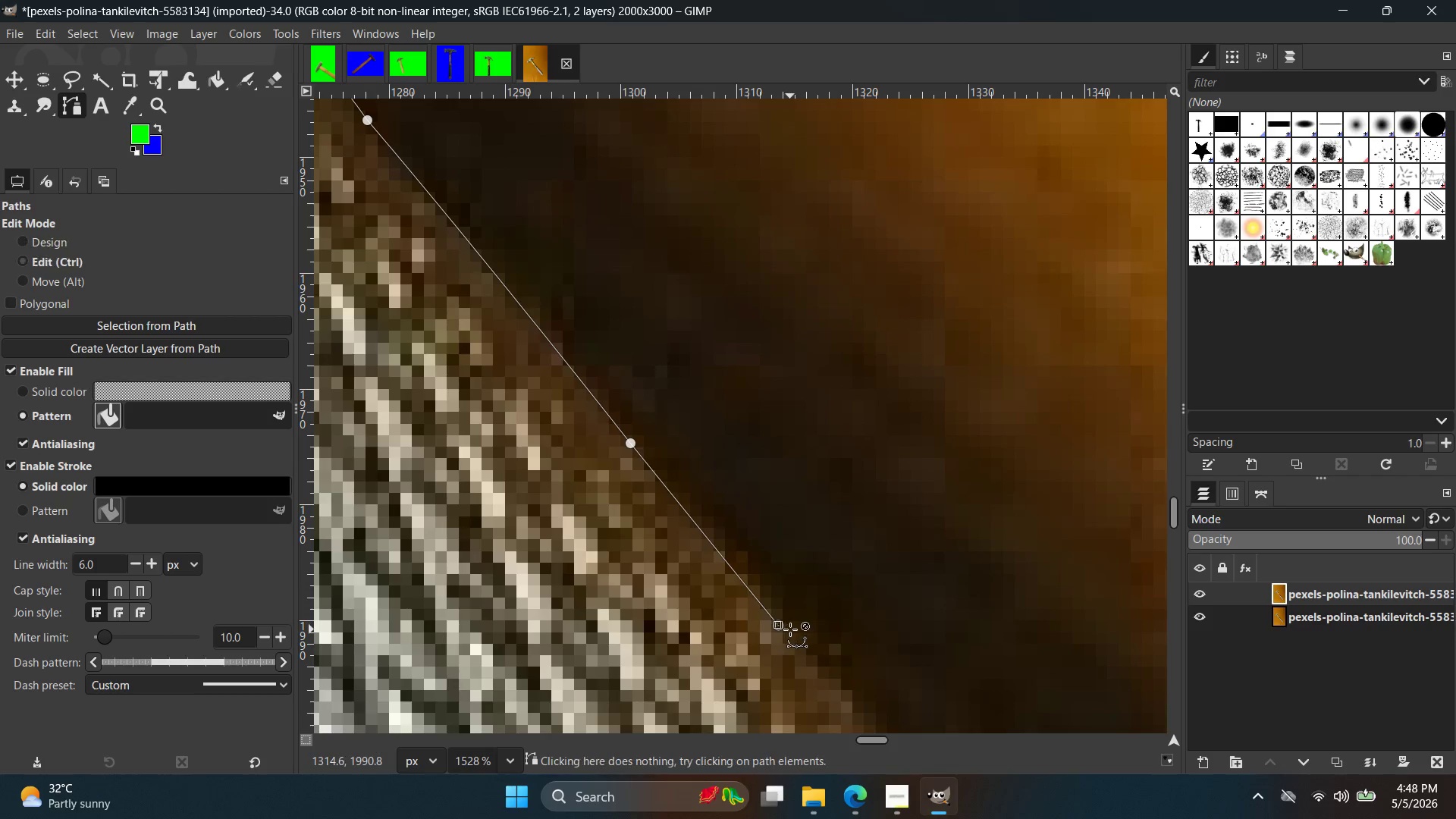 
key(Control+Z)
 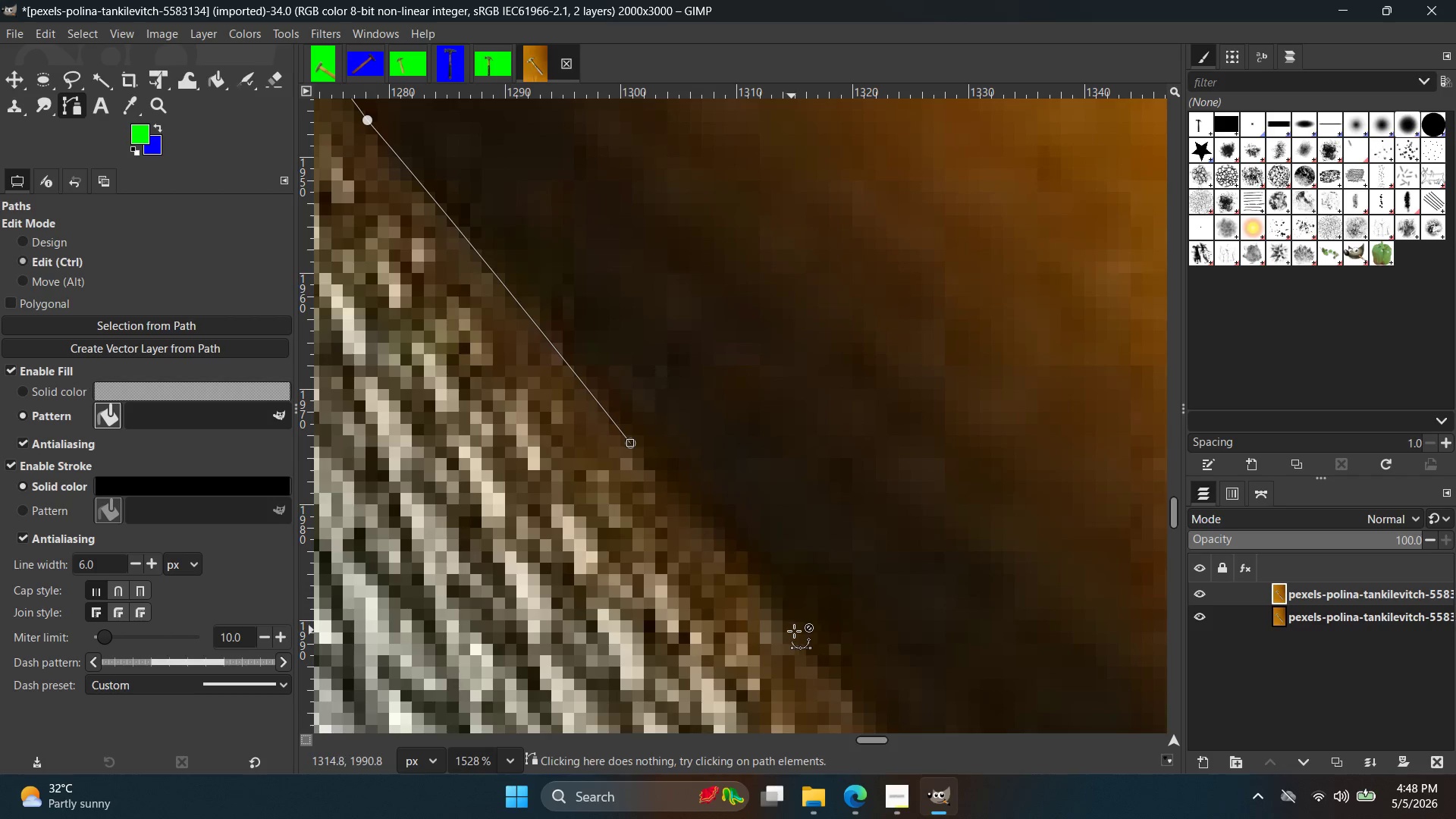 
left_click([798, 632])
 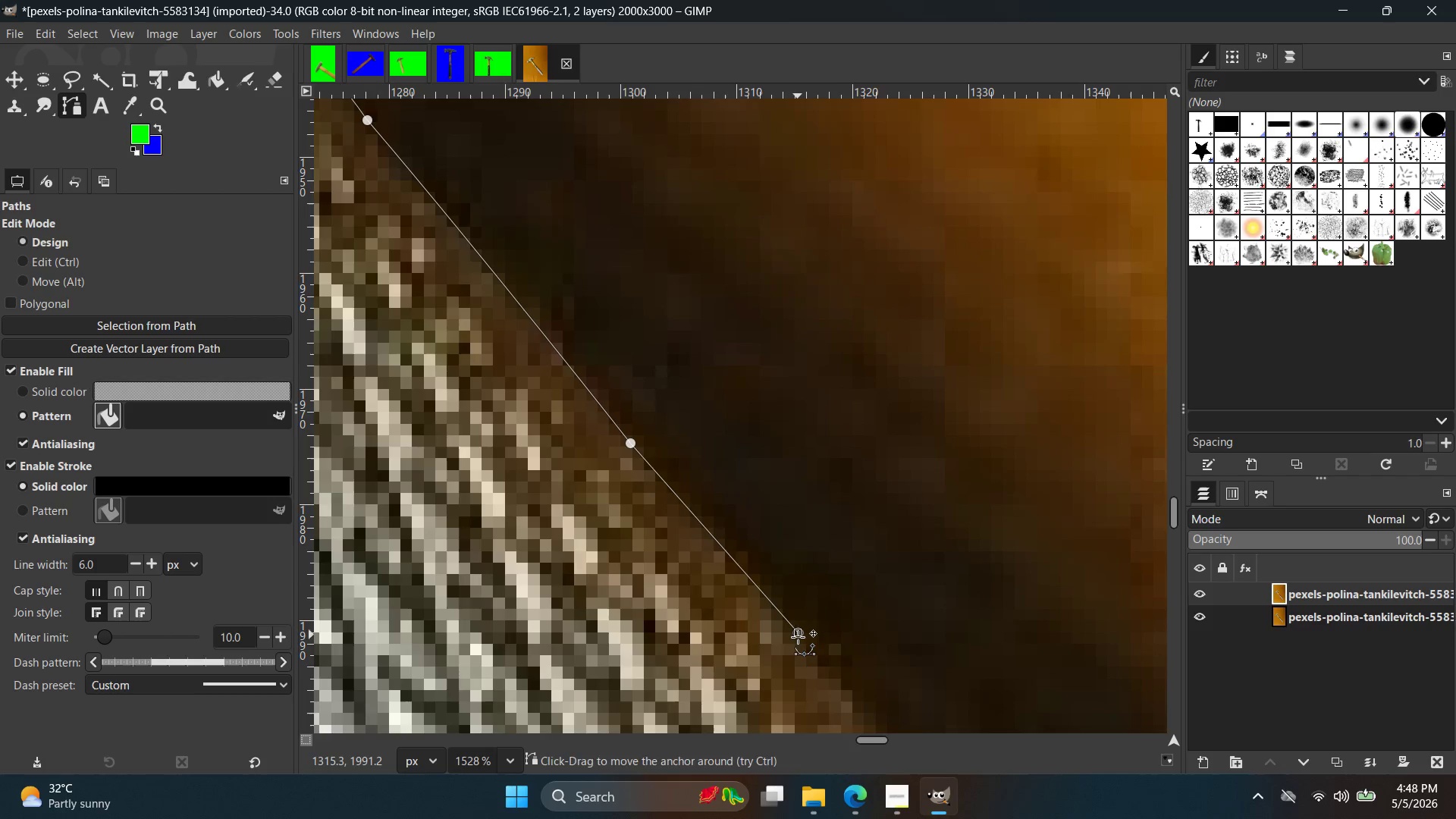 
hold_key(key=ControlLeft, duration=0.36)
 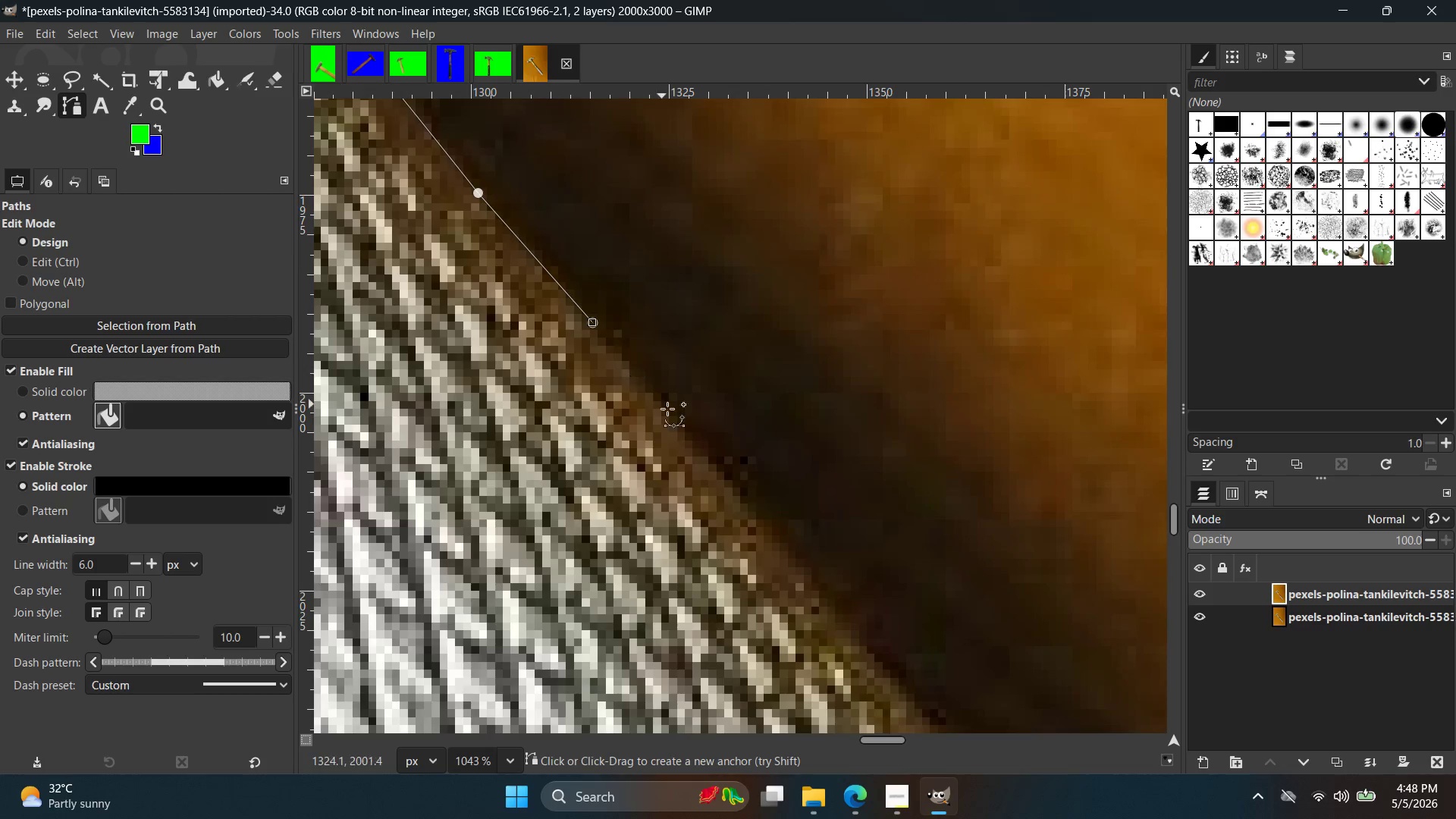 
hold_key(key=Space, duration=0.44)
 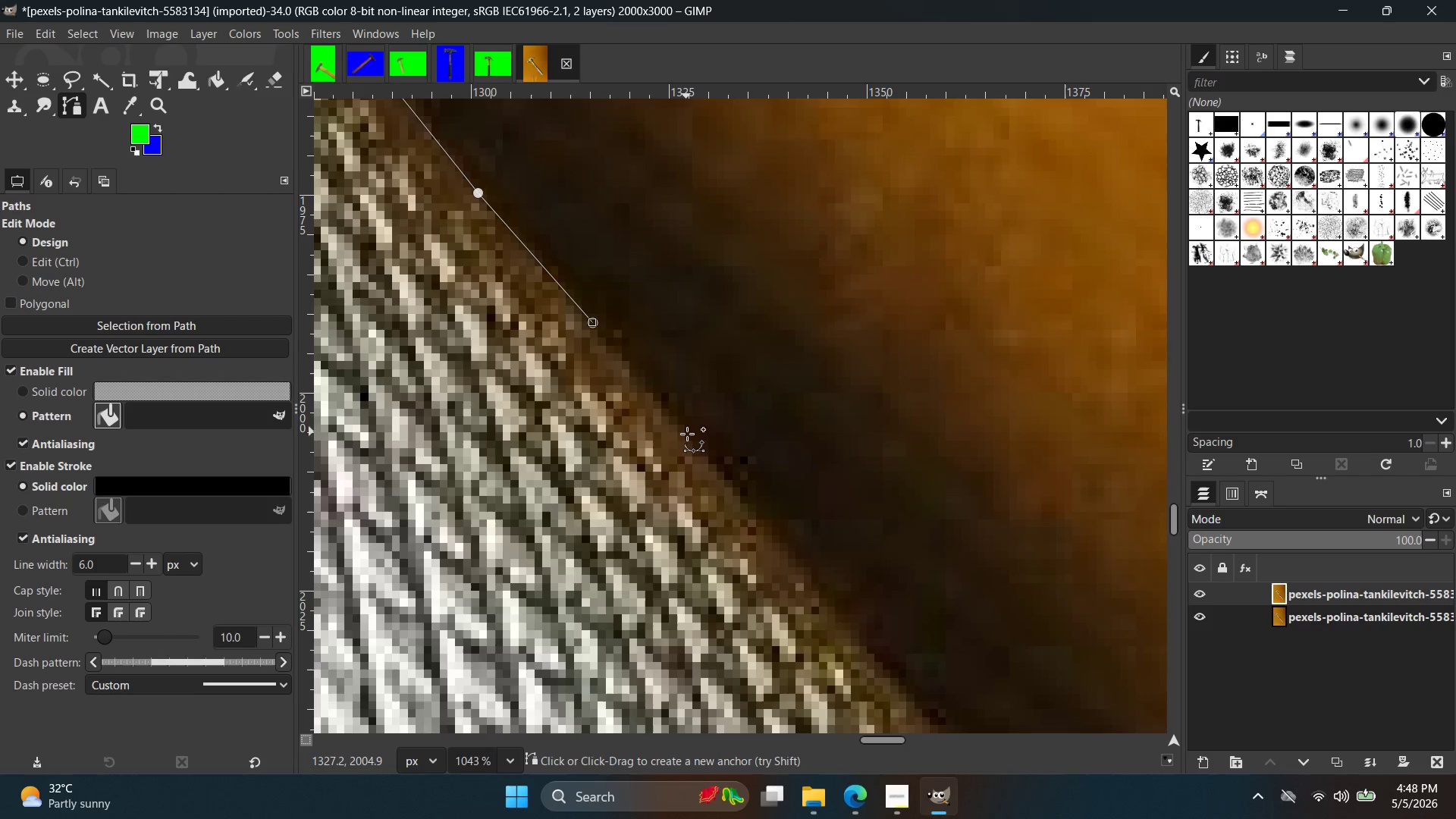 
scroll: coordinate [798, 637], scroll_direction: down, amount: 4.0
 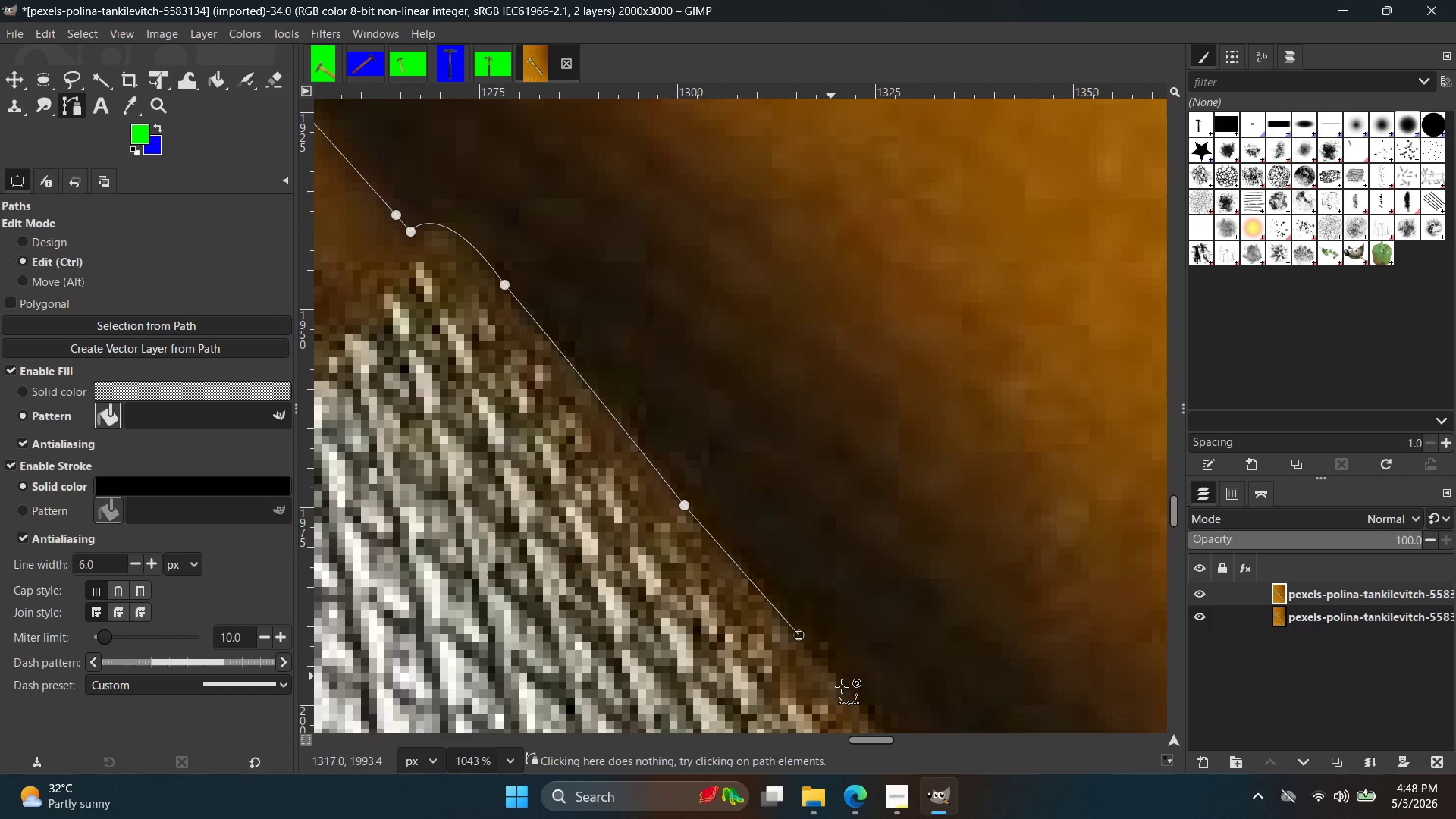 
left_click([687, 442])
 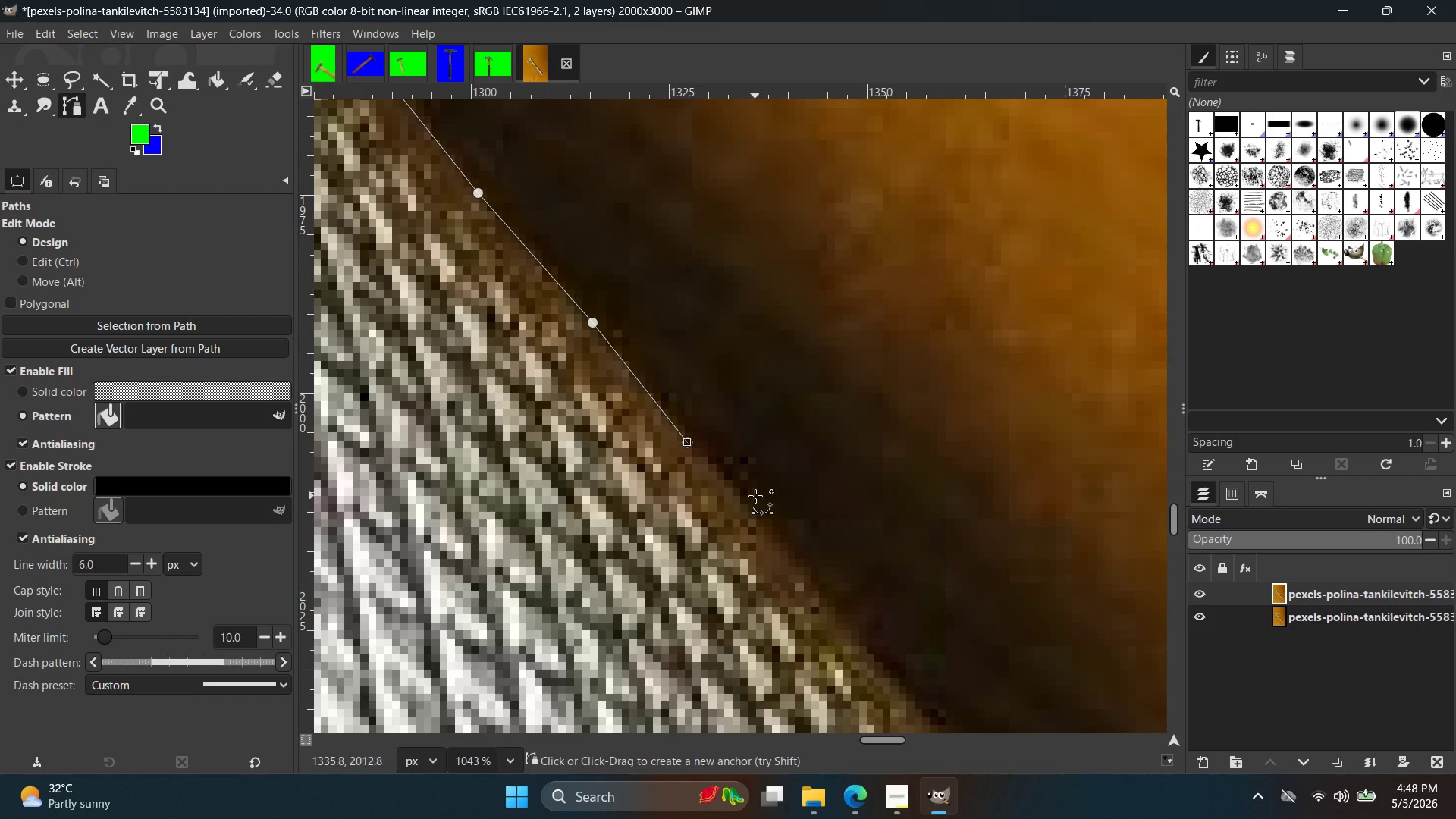 
key(Control+ControlLeft)
 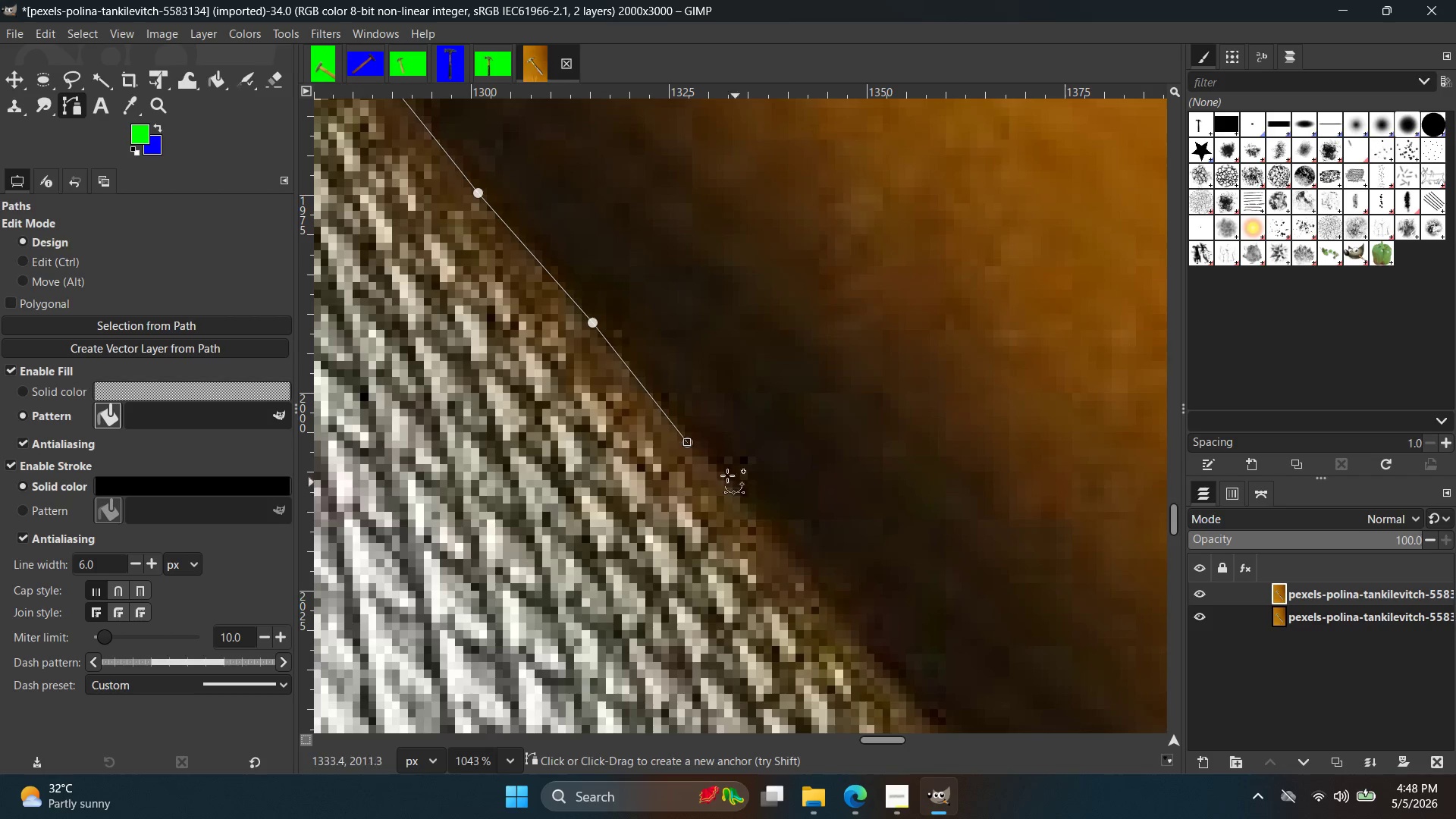 
key(Control+Z)
 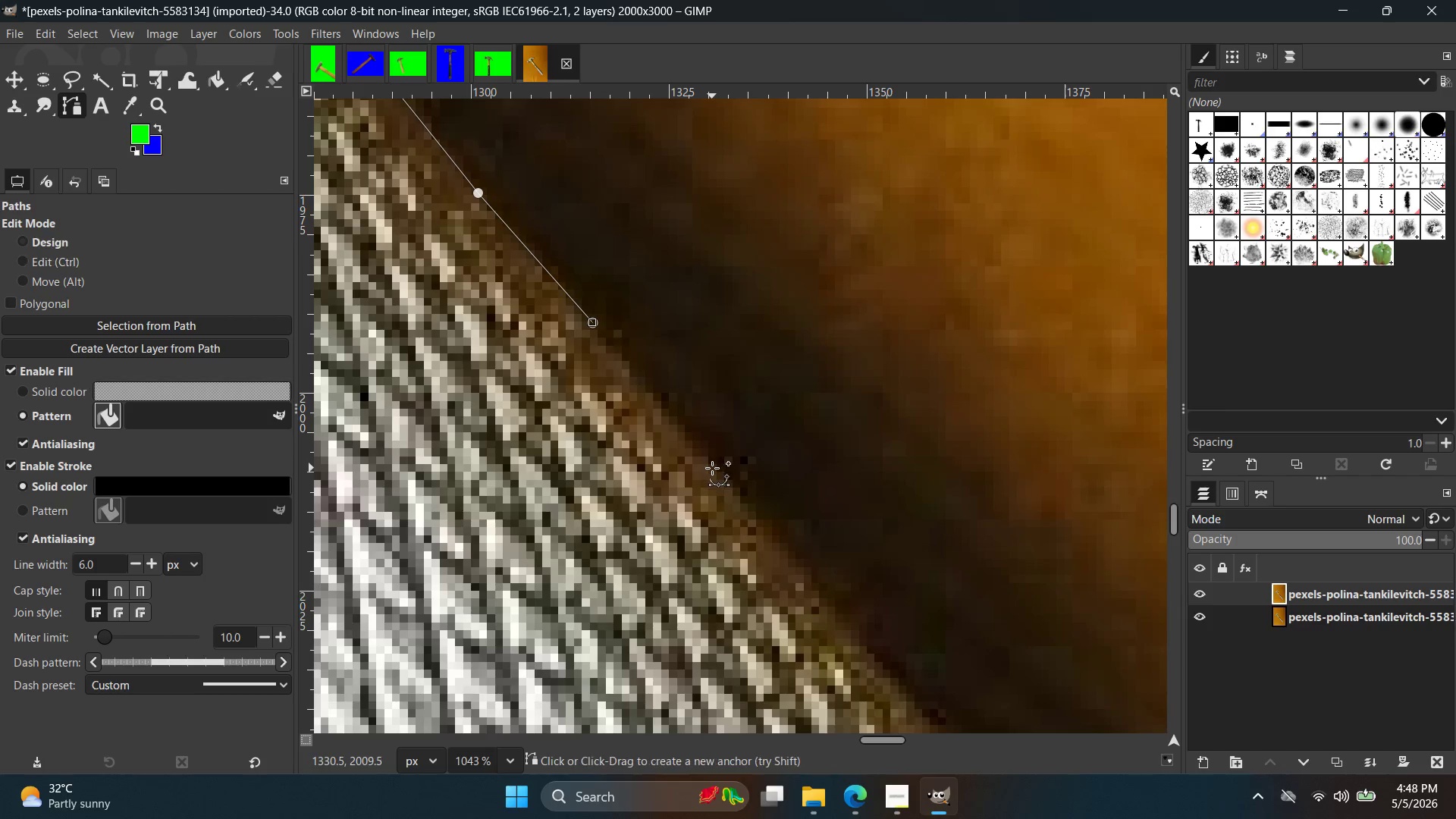 
left_click([712, 468])
 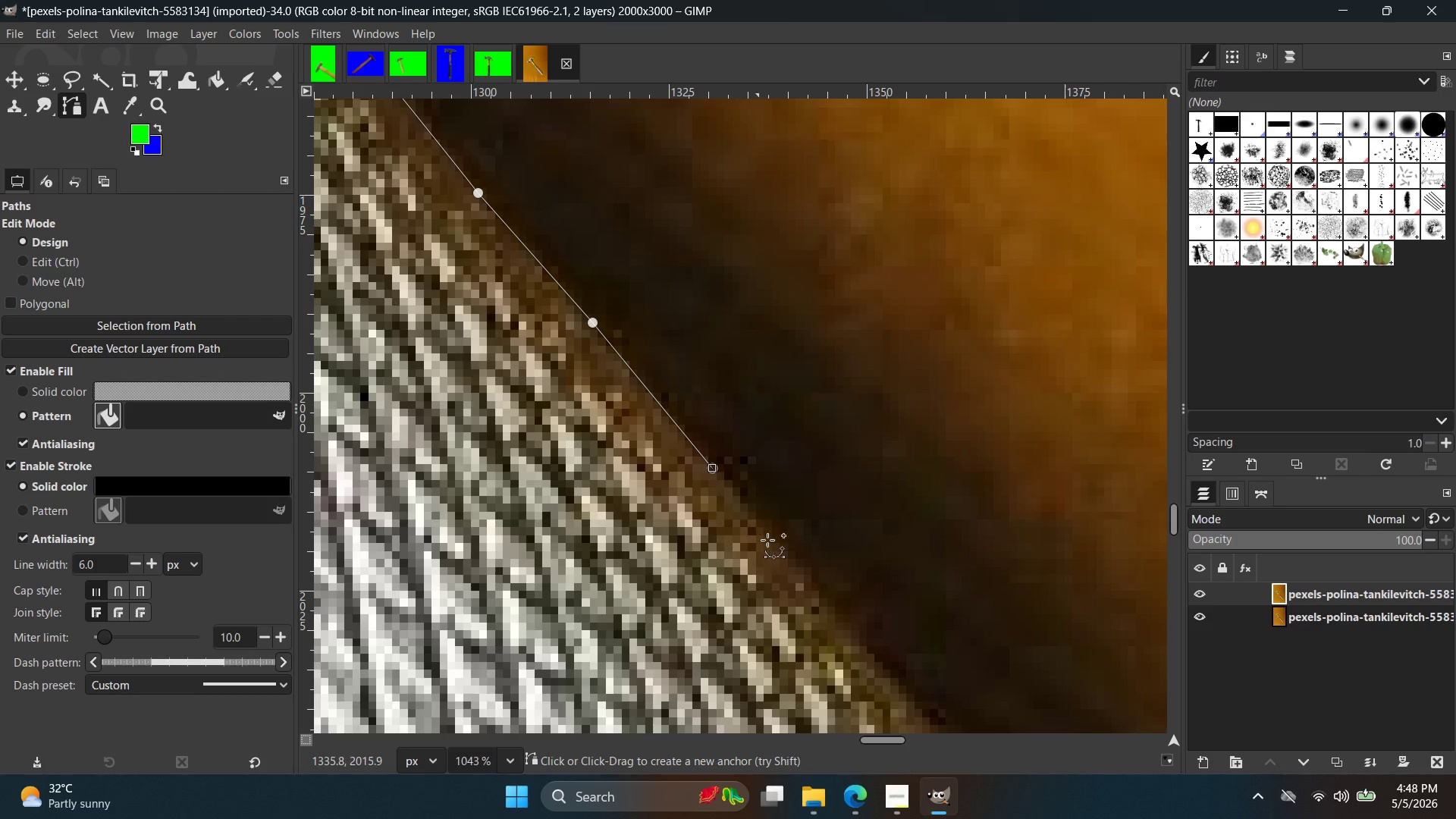 
hold_key(key=Space, duration=0.36)
 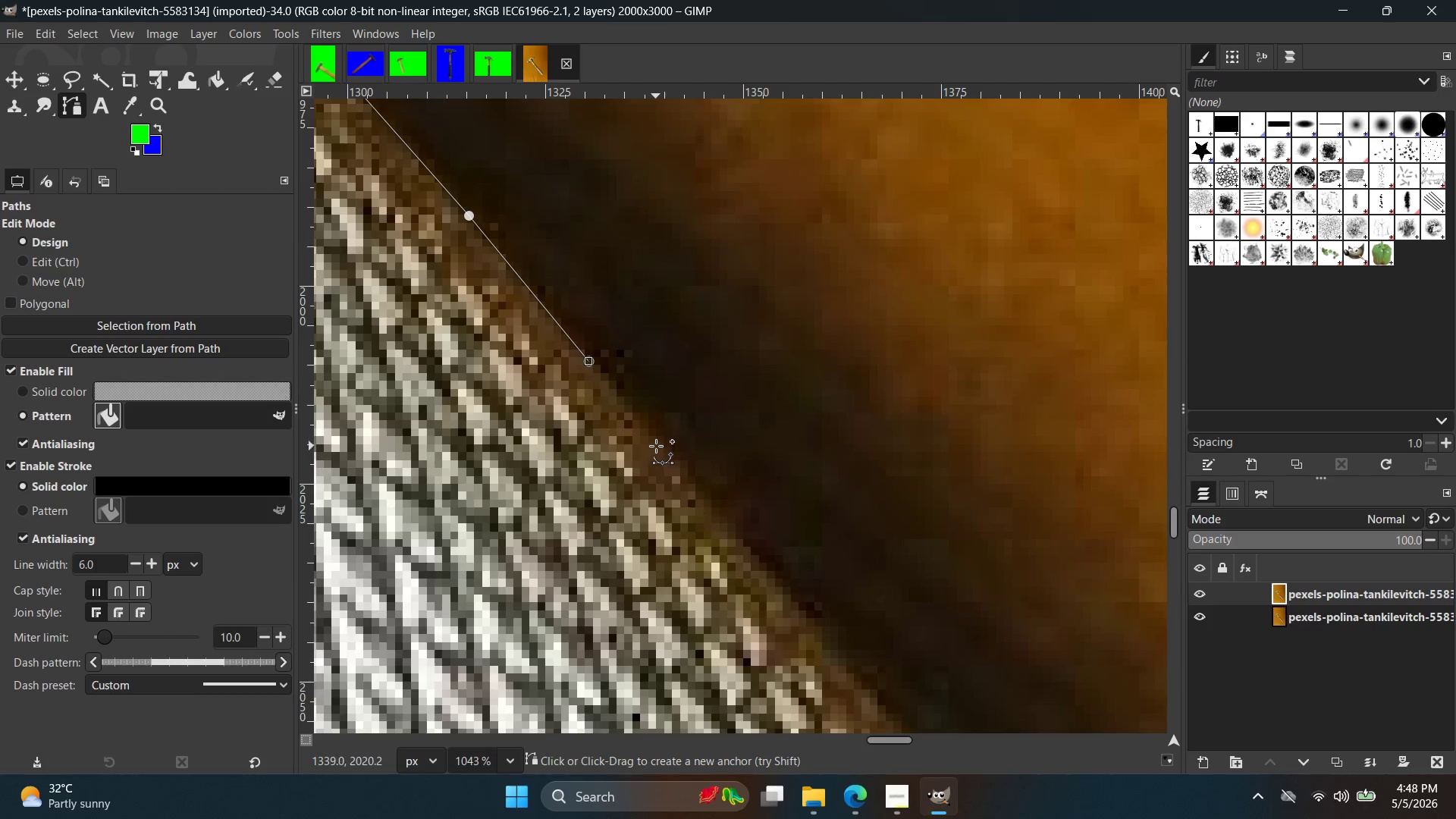 
key(Control+ControlLeft)
 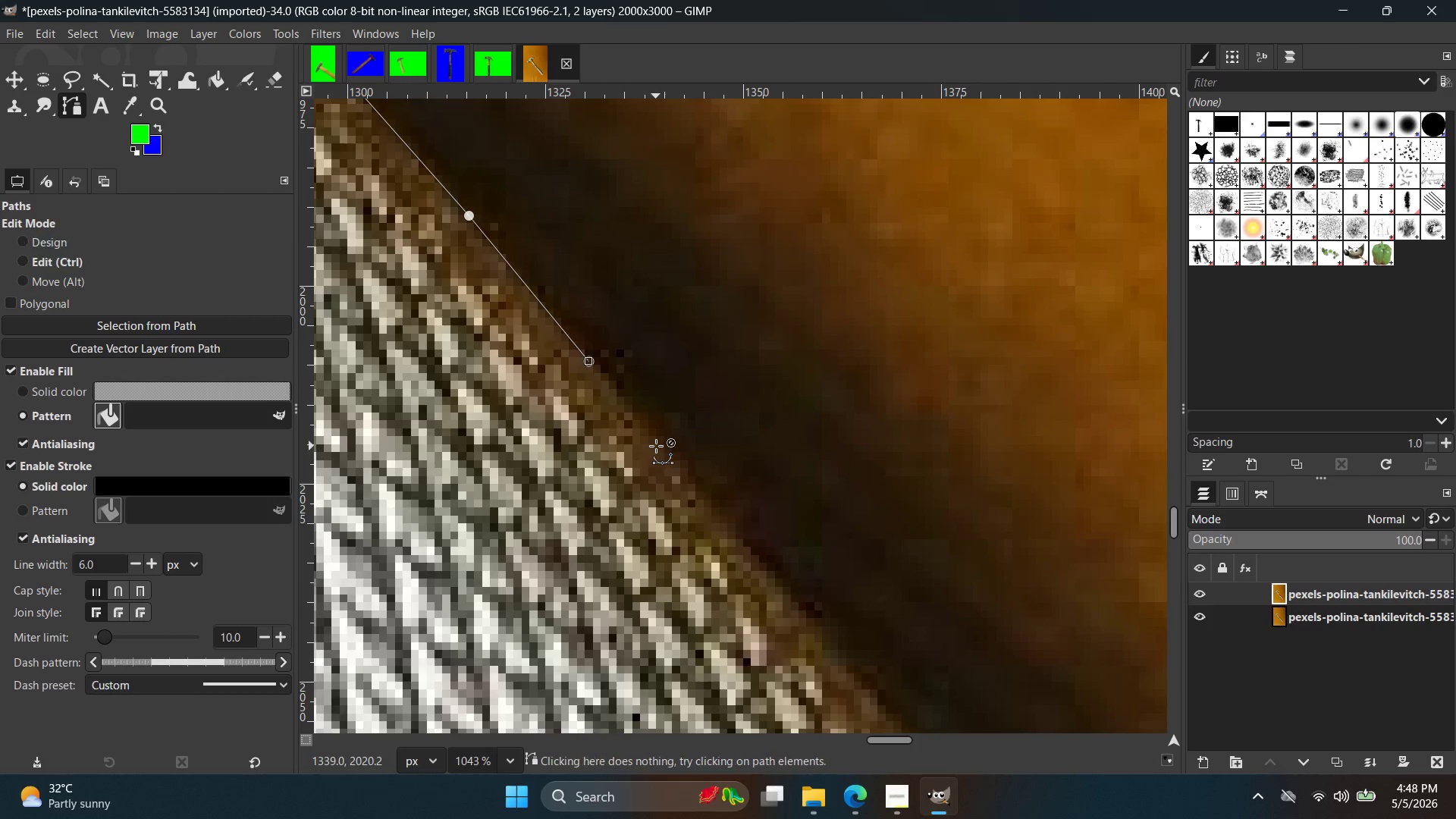 
key(Control+Z)
 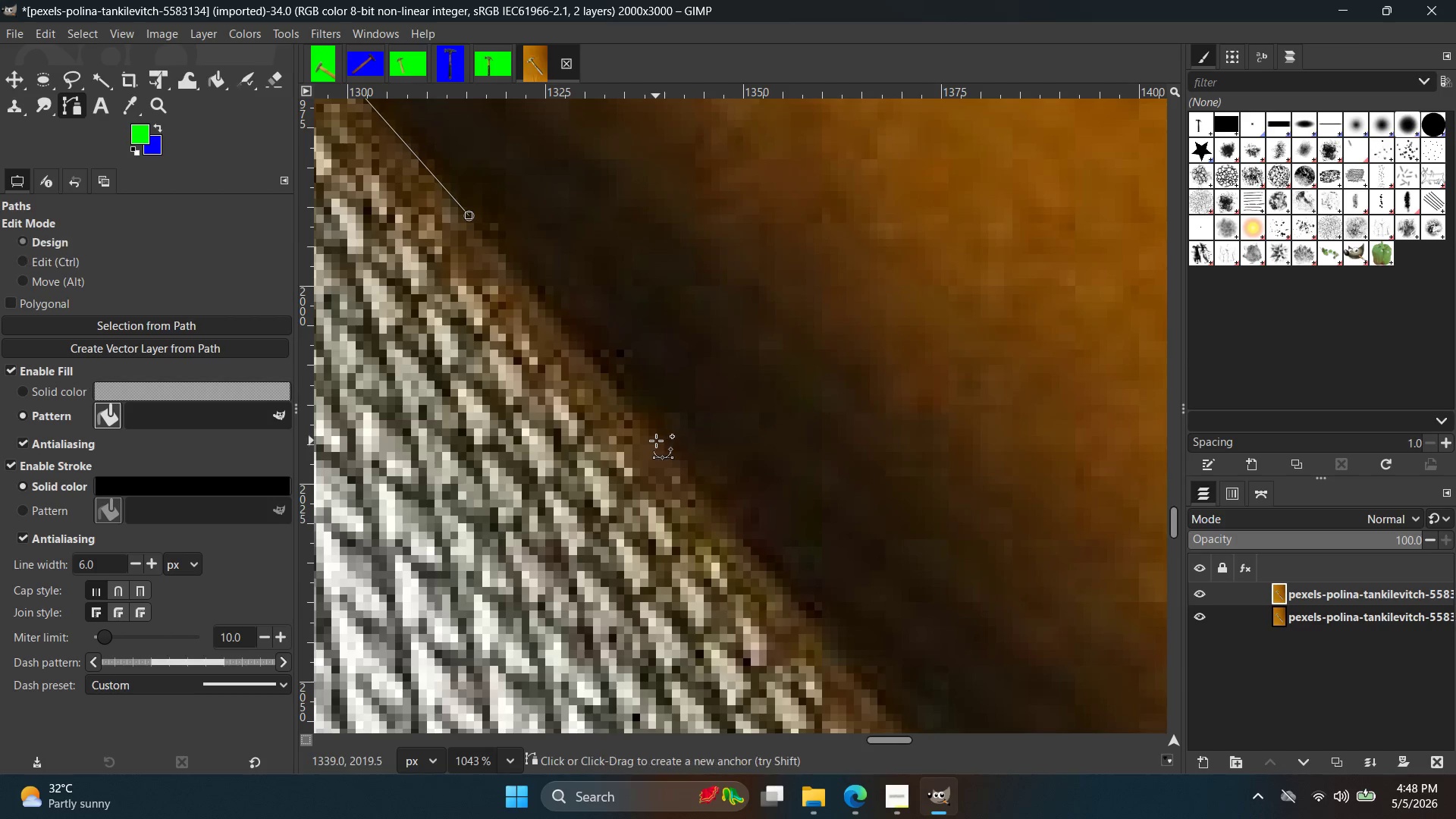 
left_click([656, 441])
 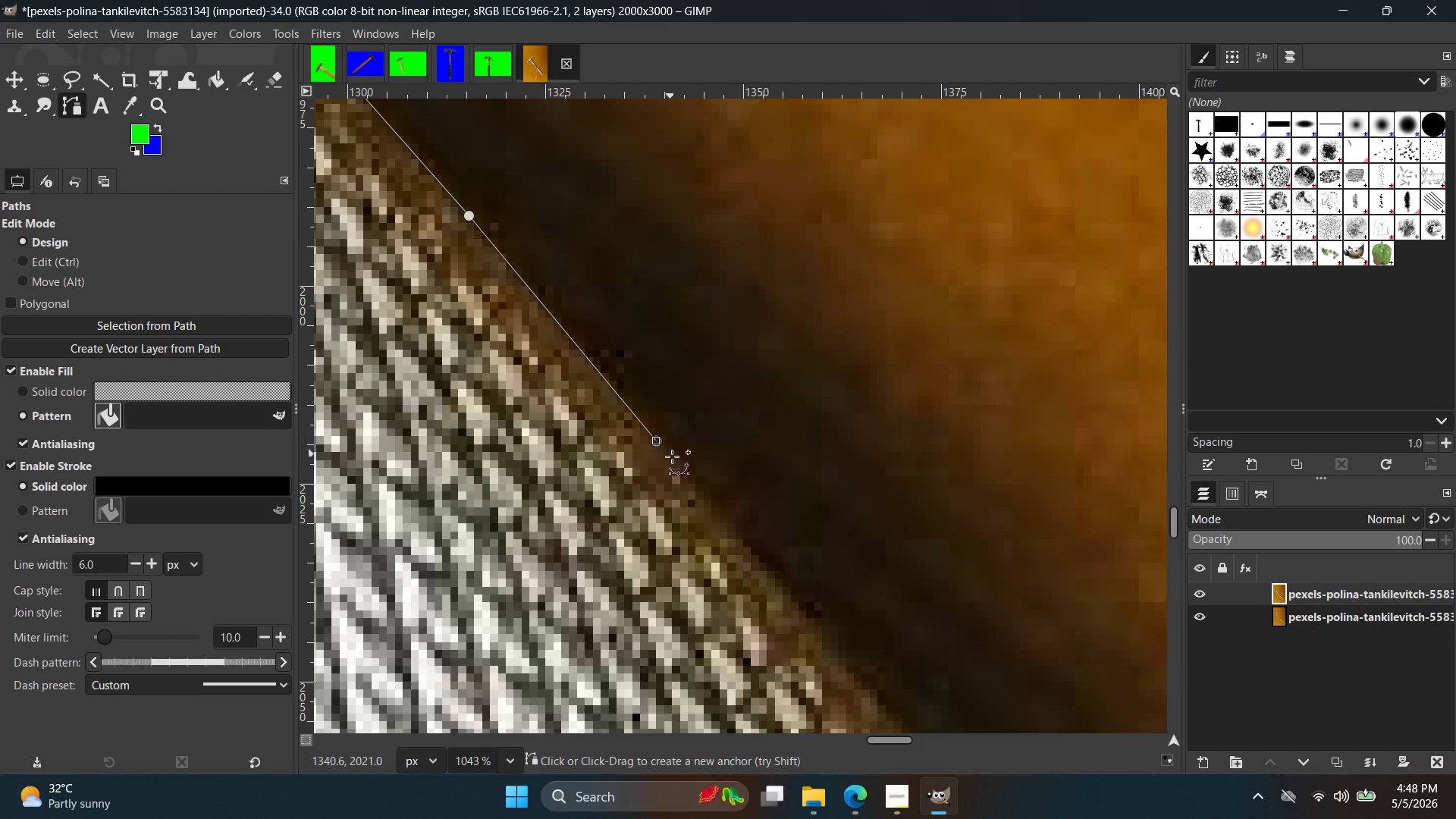 
hold_key(key=Space, duration=0.7)
 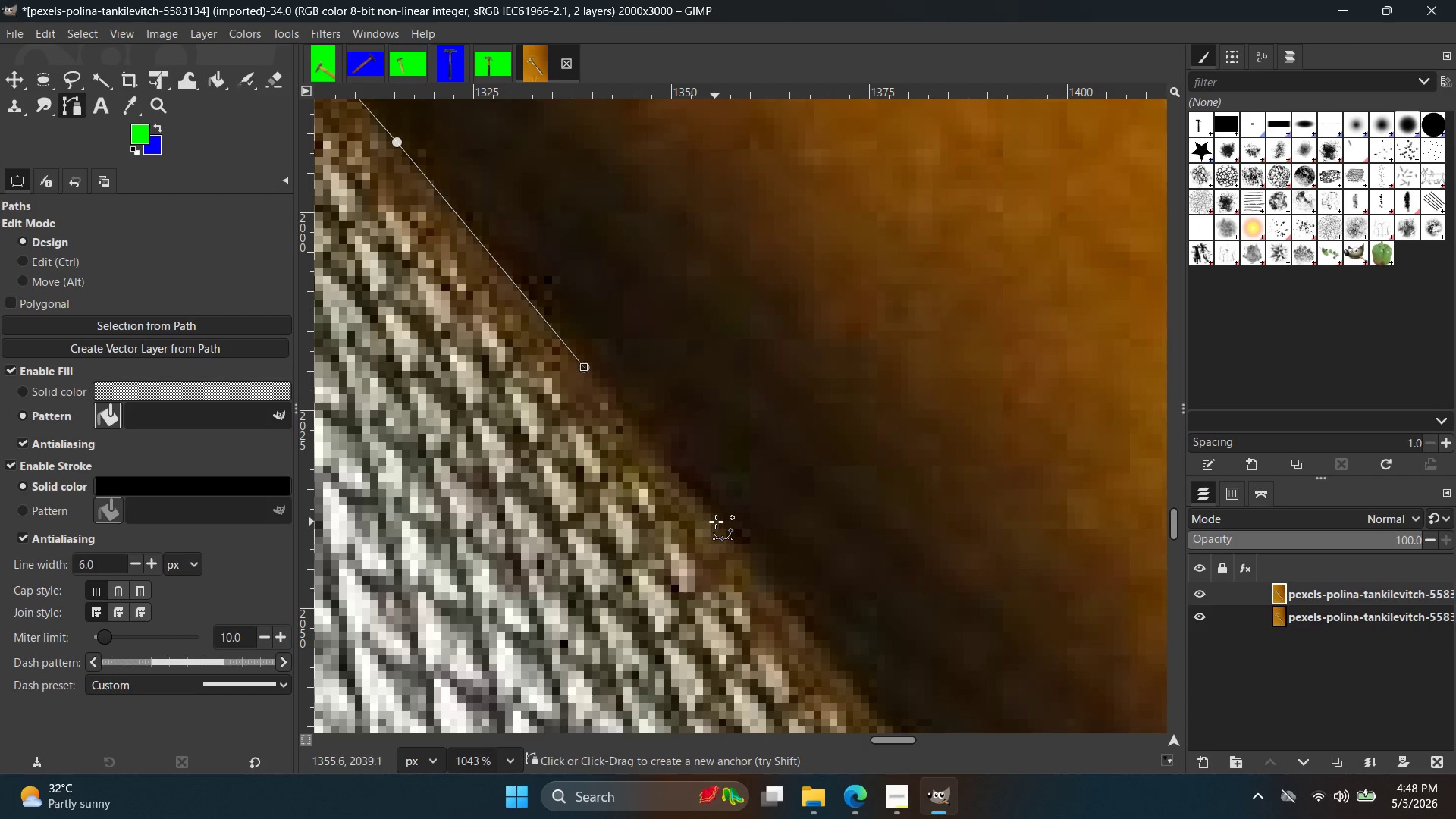 
hold_key(key=Space, duration=1.42)
 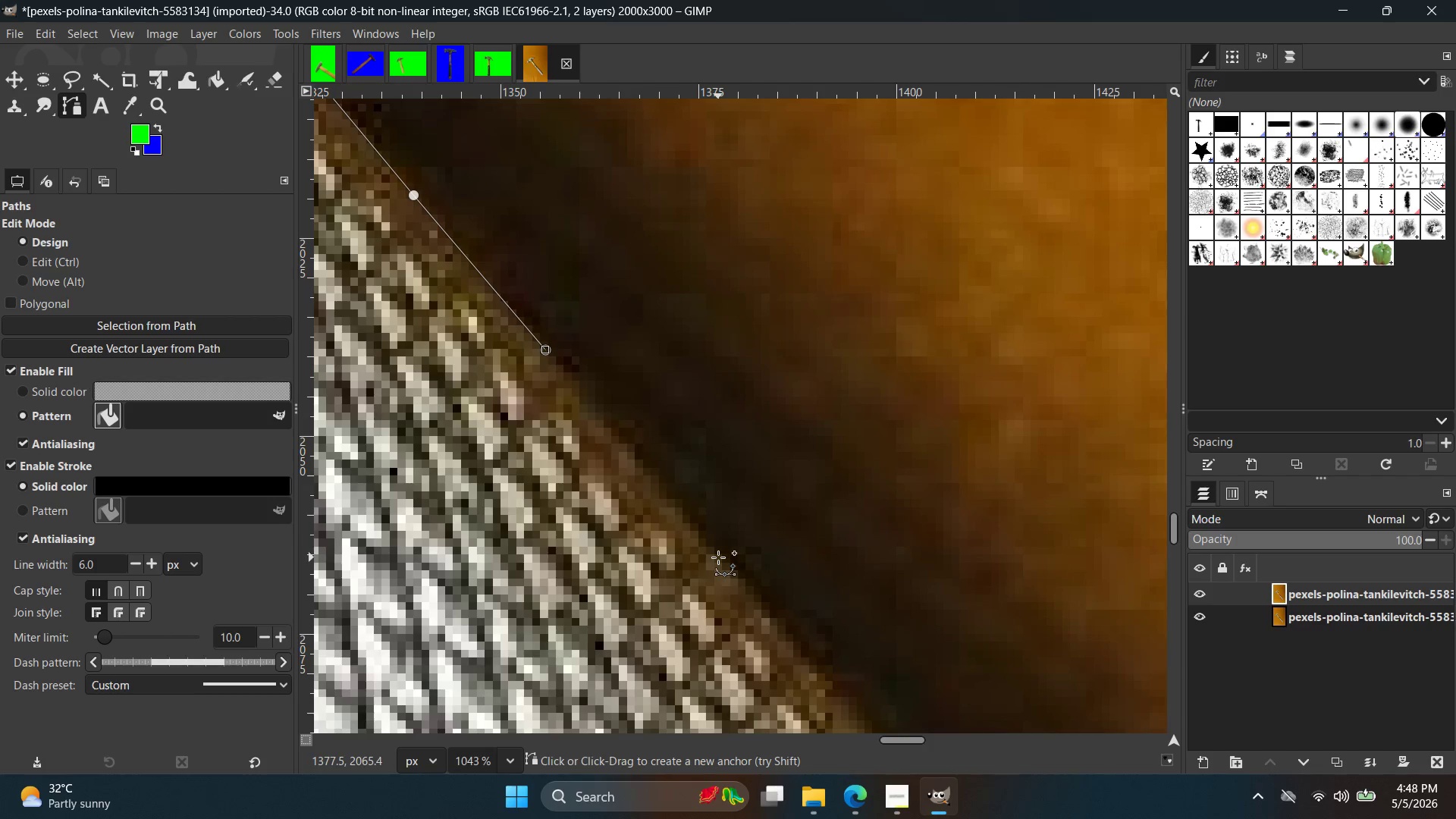 
left_click([716, 522])
 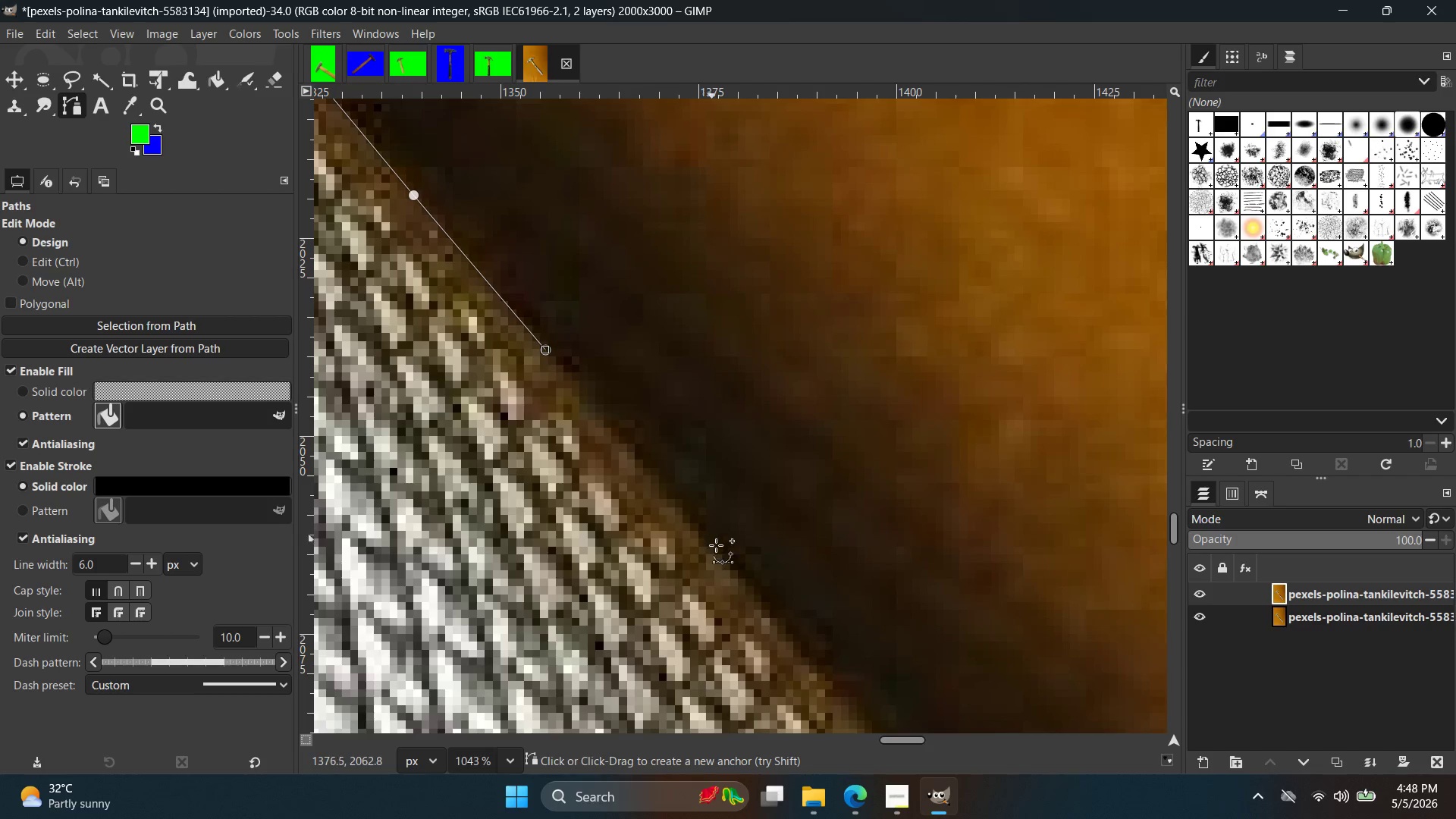 
left_click([718, 557])
 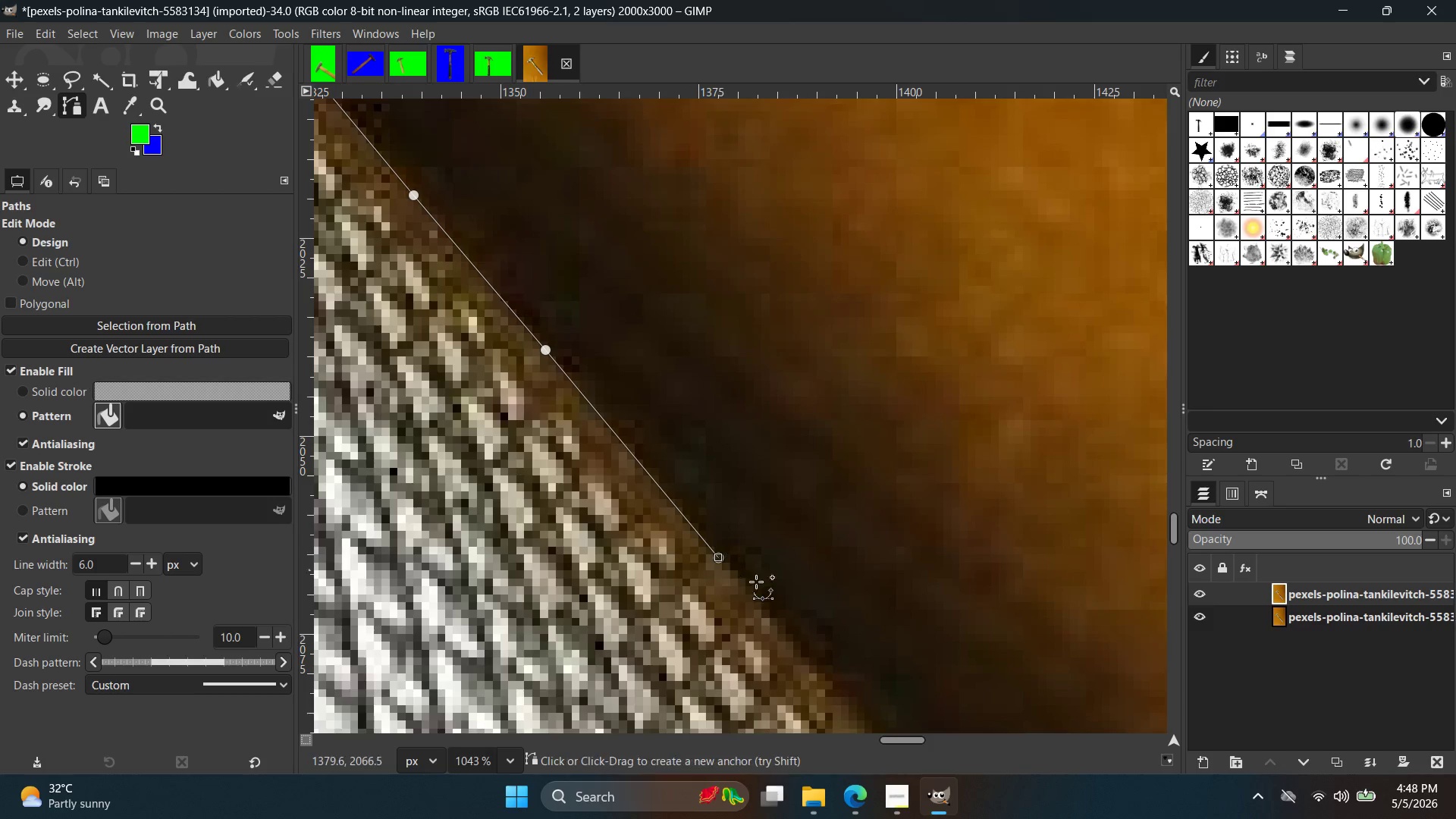 
hold_key(key=Space, duration=0.41)
 